 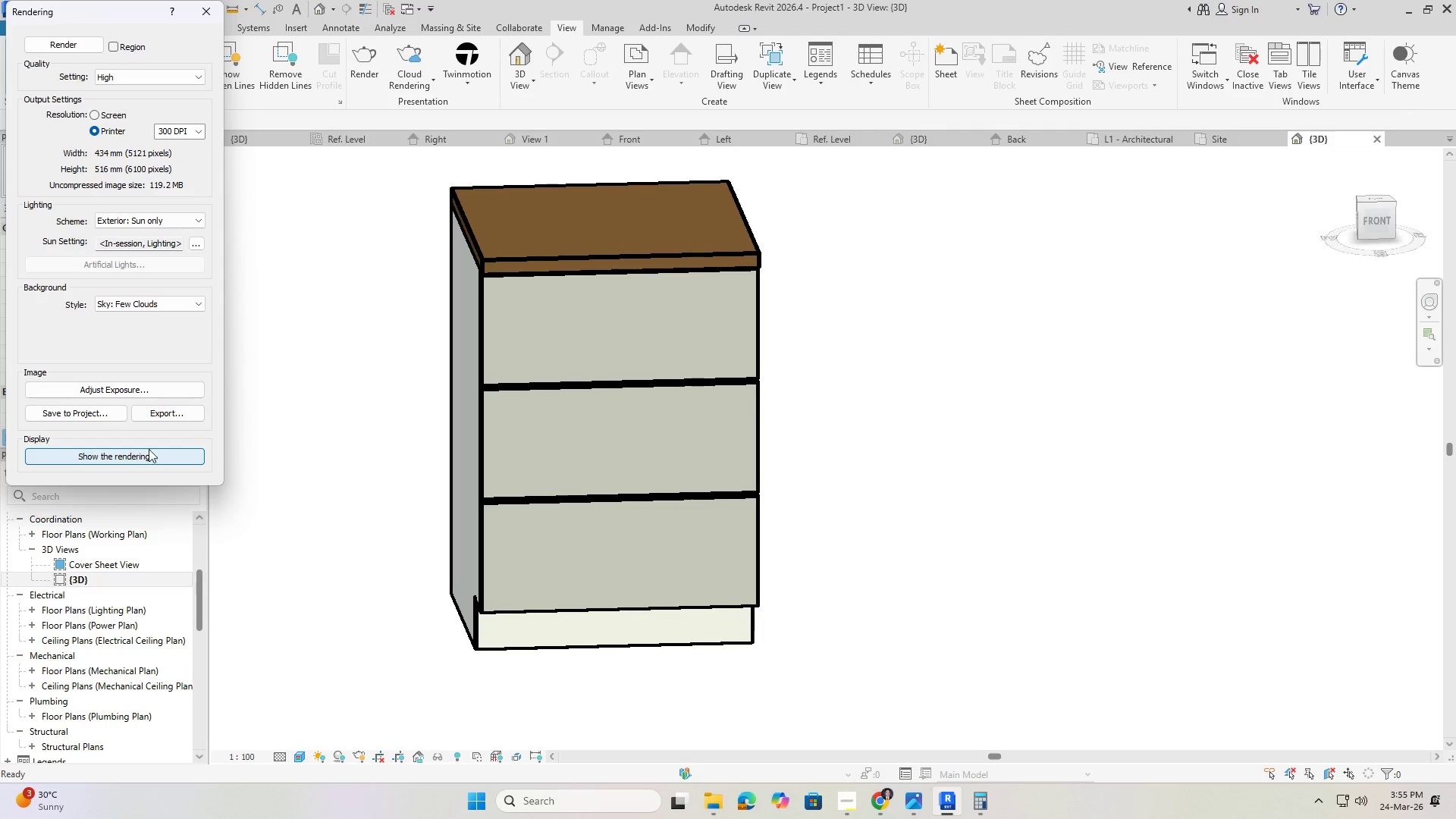 
left_click([140, 456])
 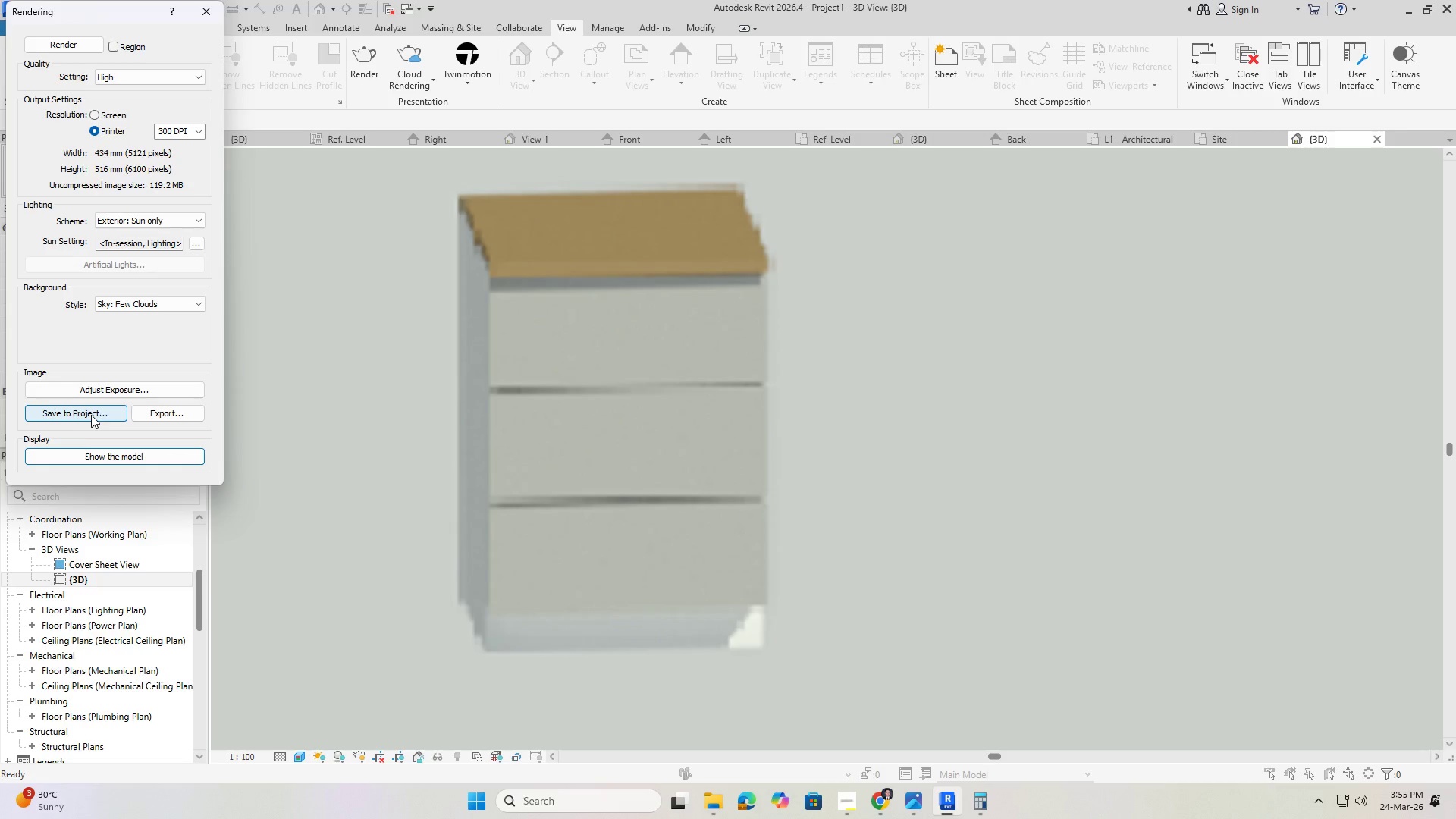 
left_click([155, 414])
 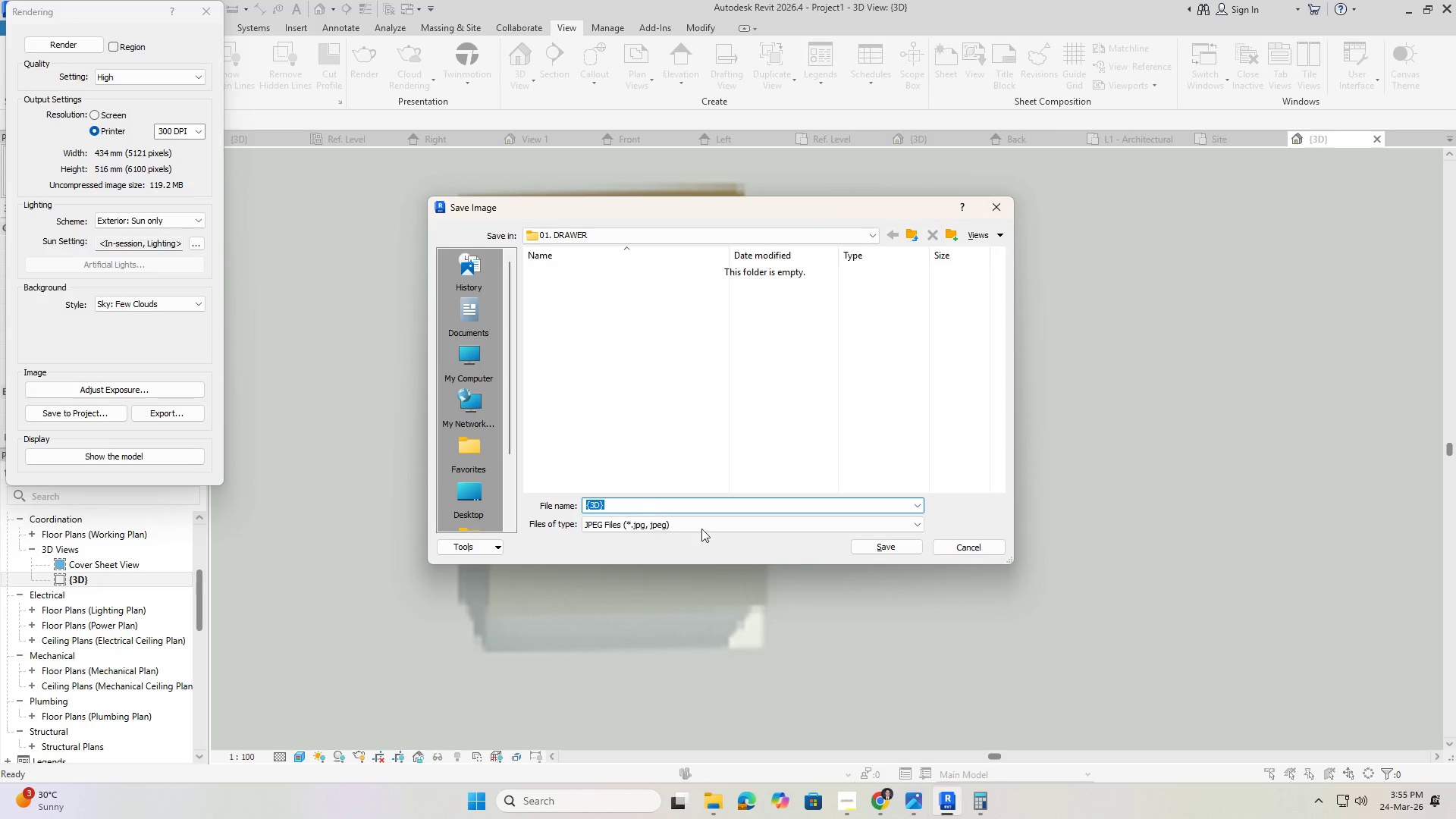 
wait(5.08)
 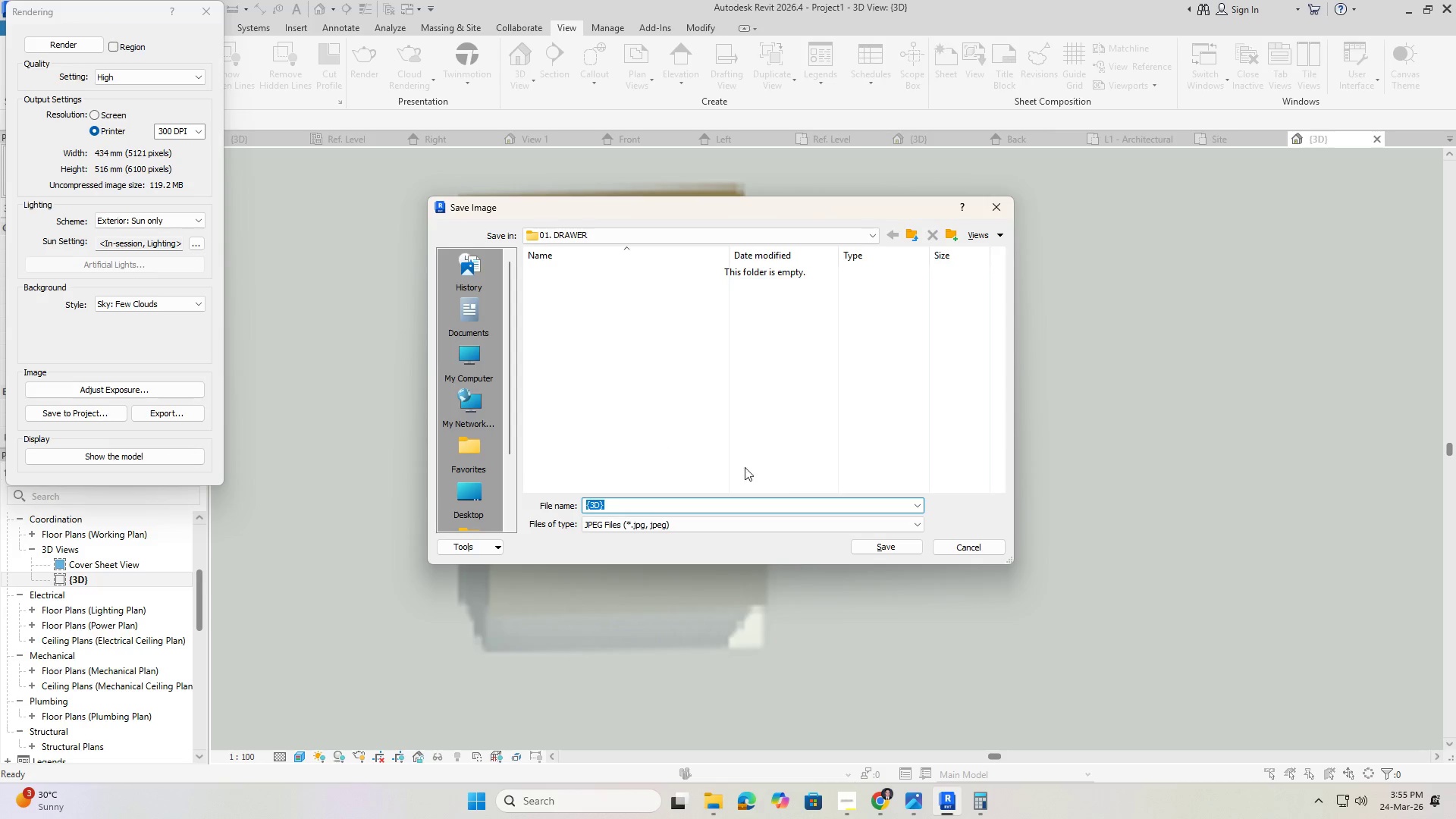 
type(Front Elevation)
 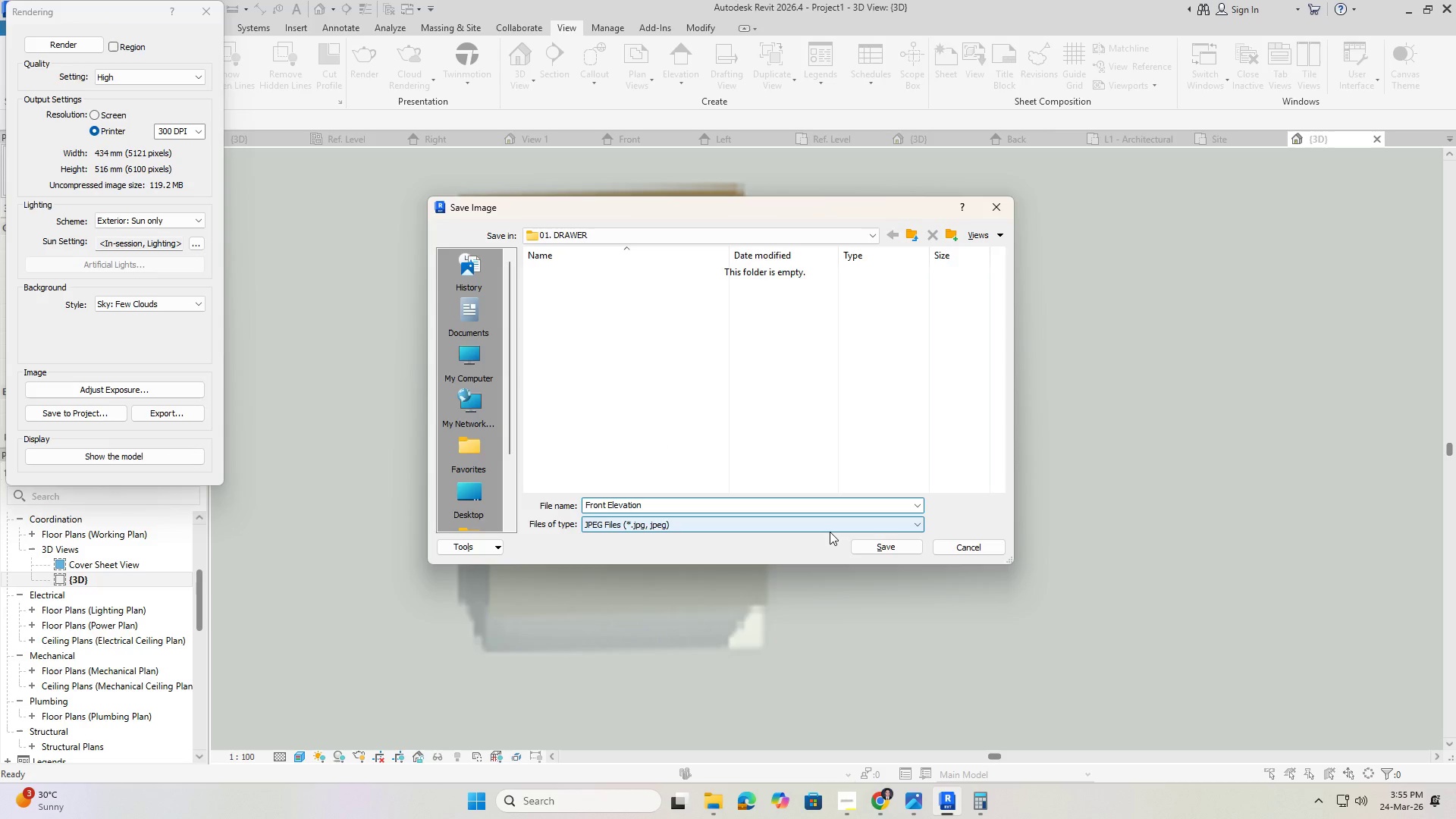 
key(Enter)
 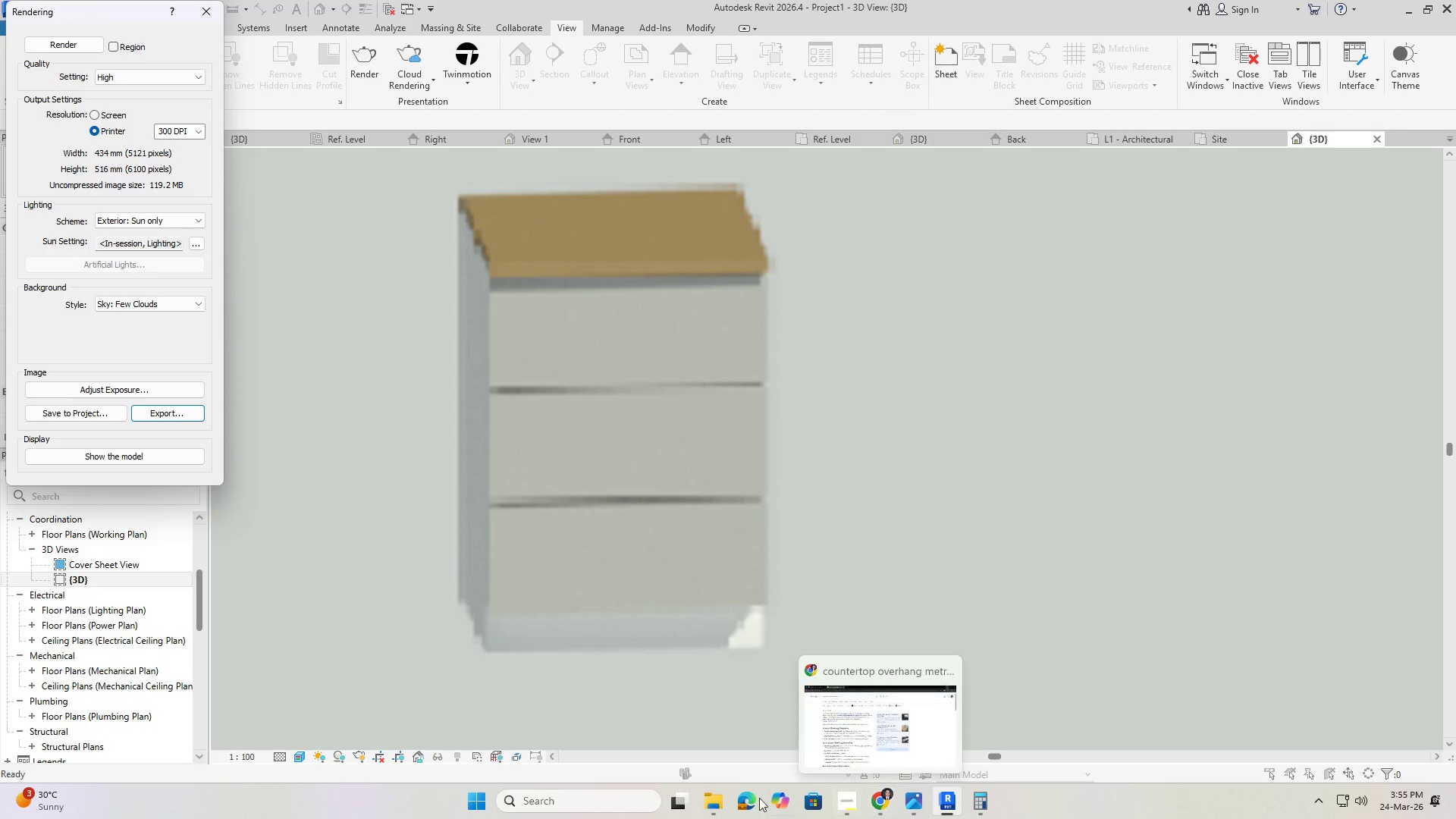 
left_click([705, 807])
 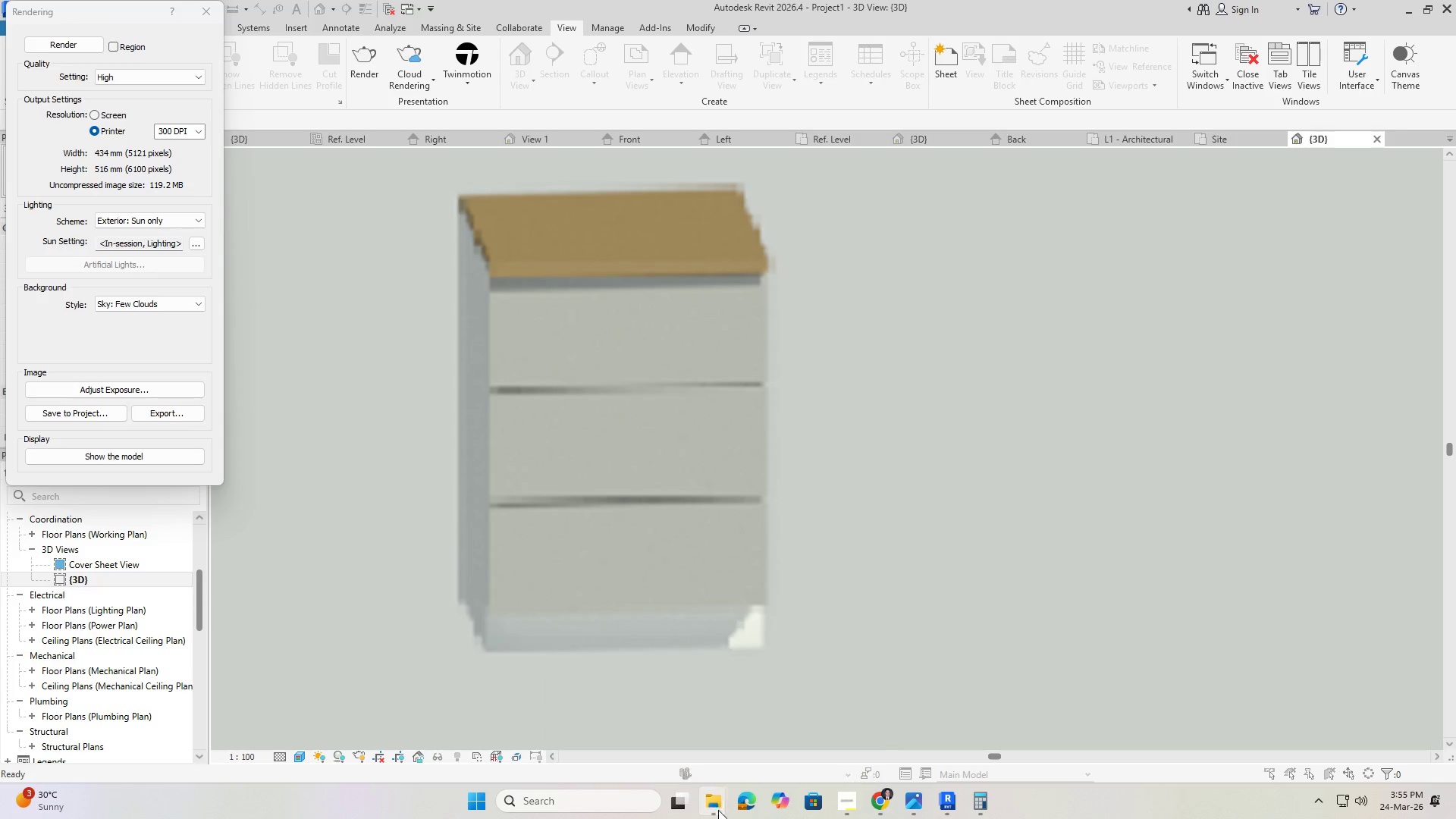 
double_click([720, 808])
 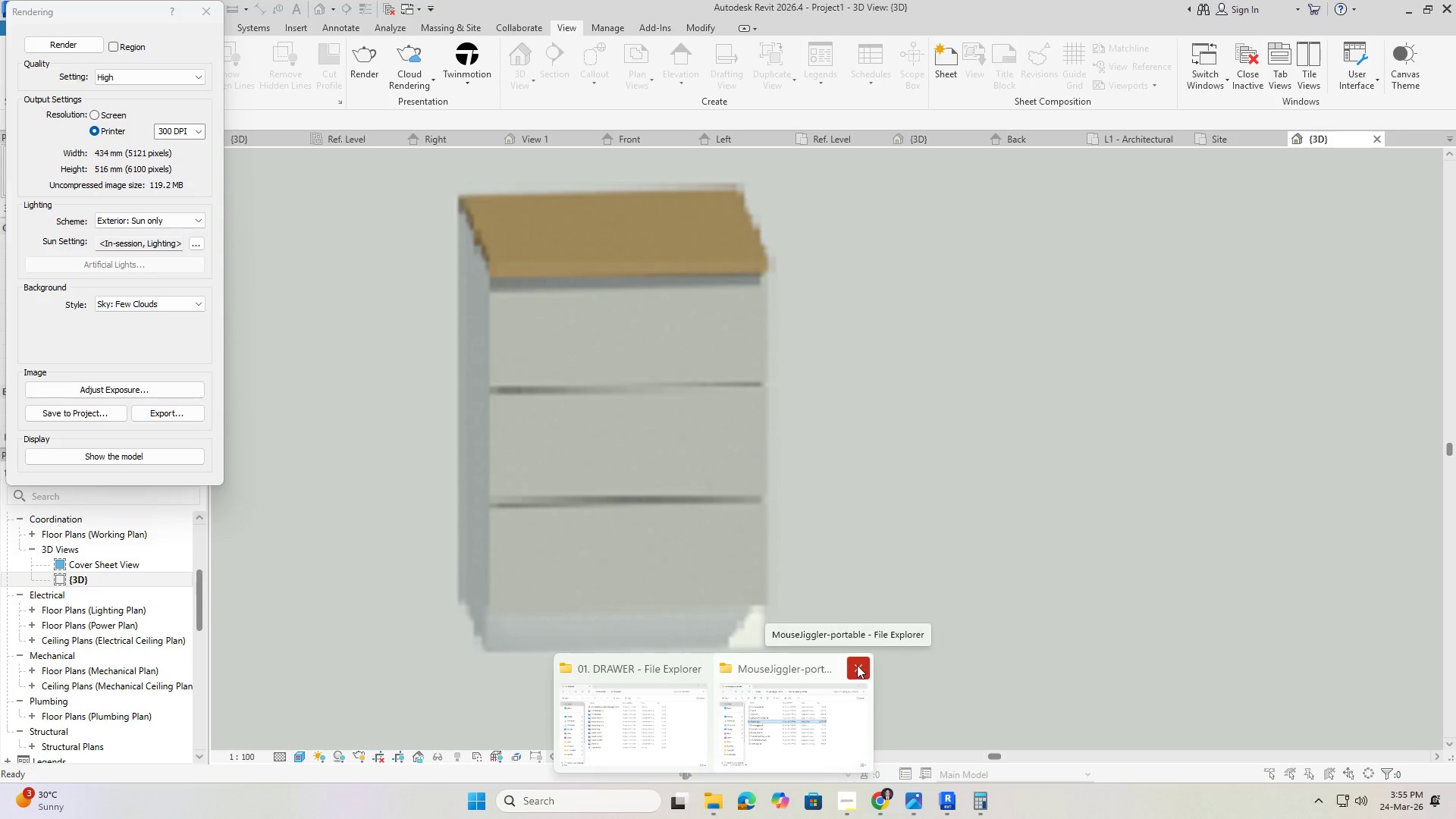 
double_click([732, 714])
 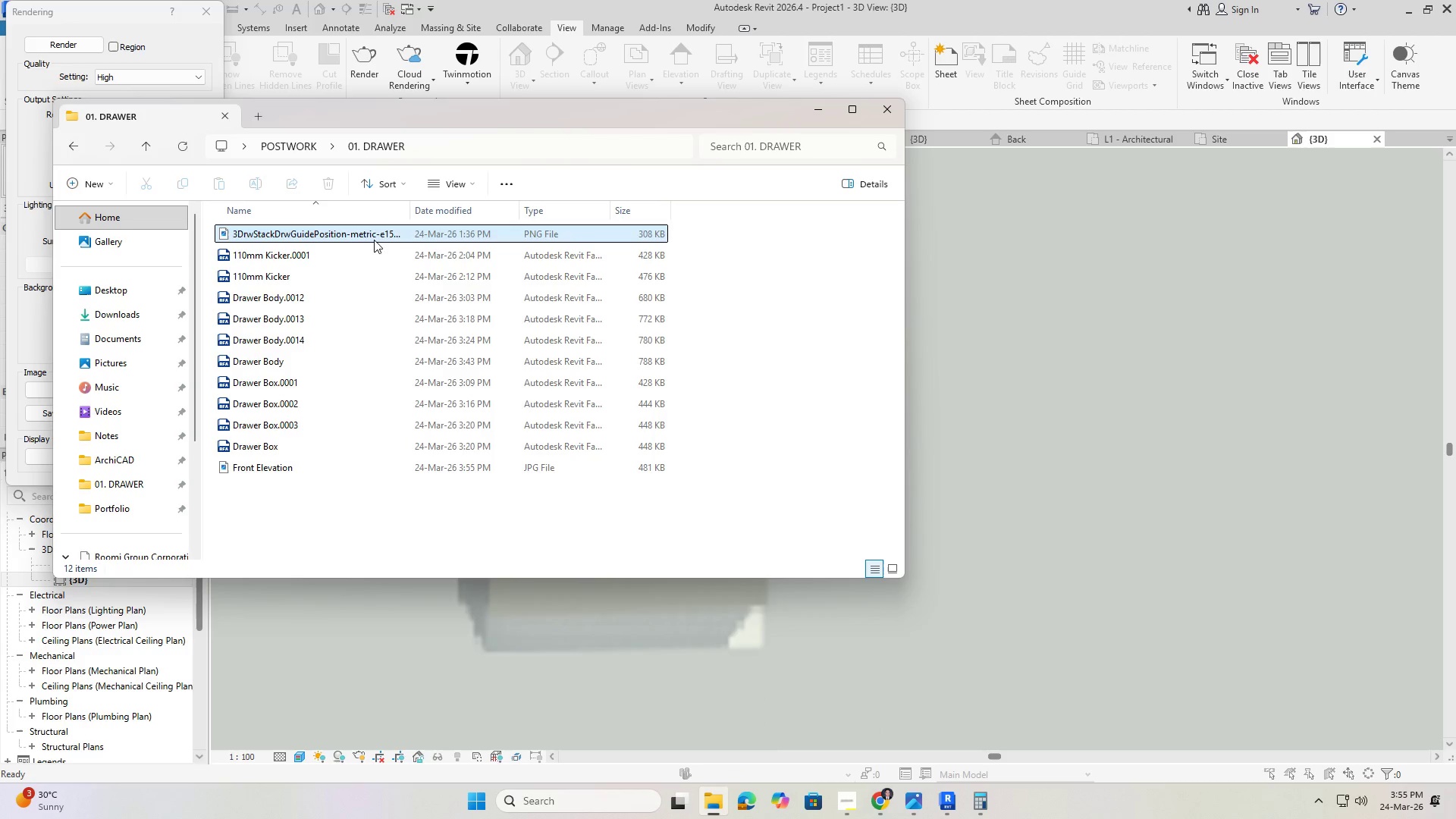 
double_click([372, 232])
 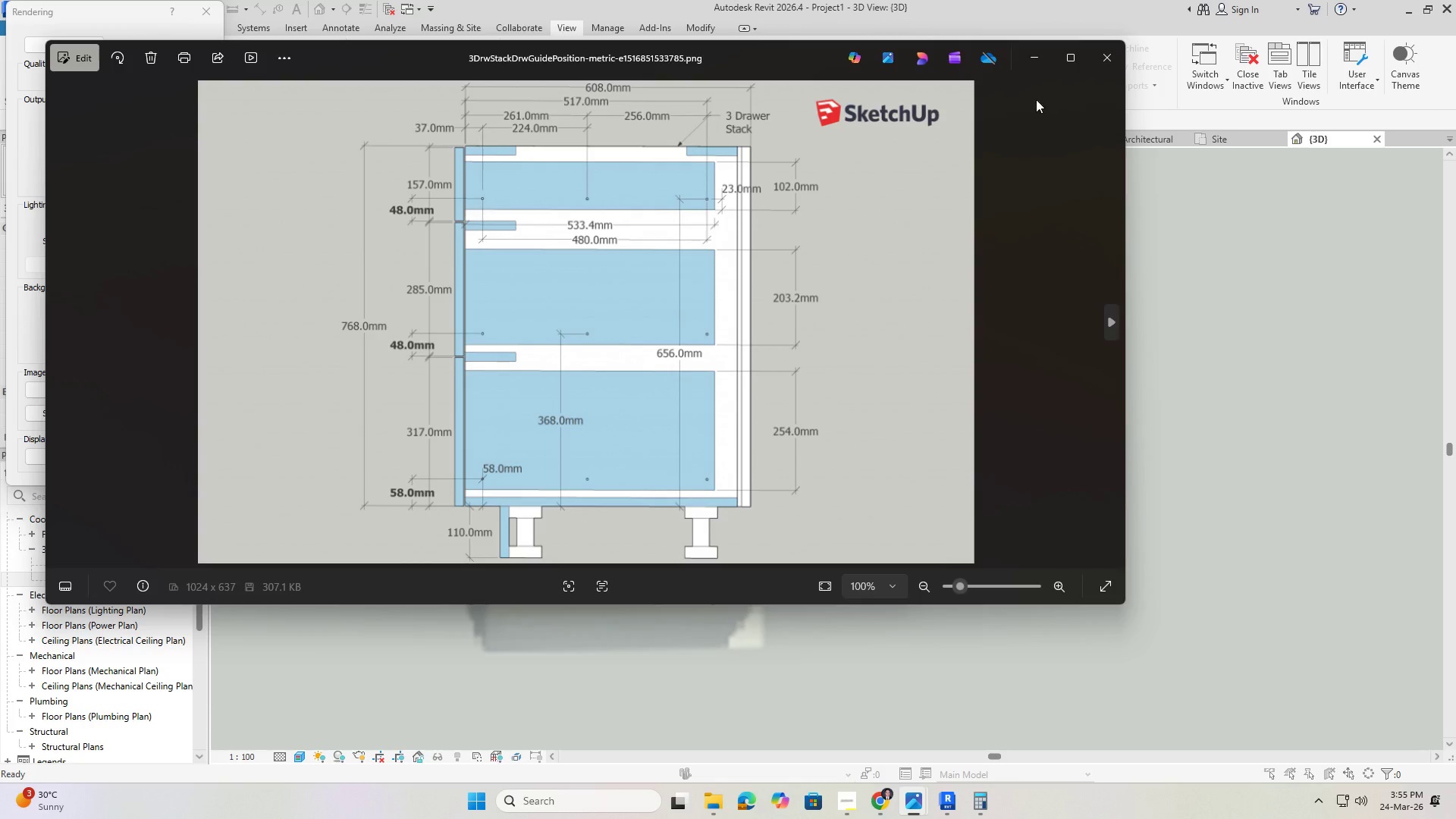 
left_click([1098, 51])
 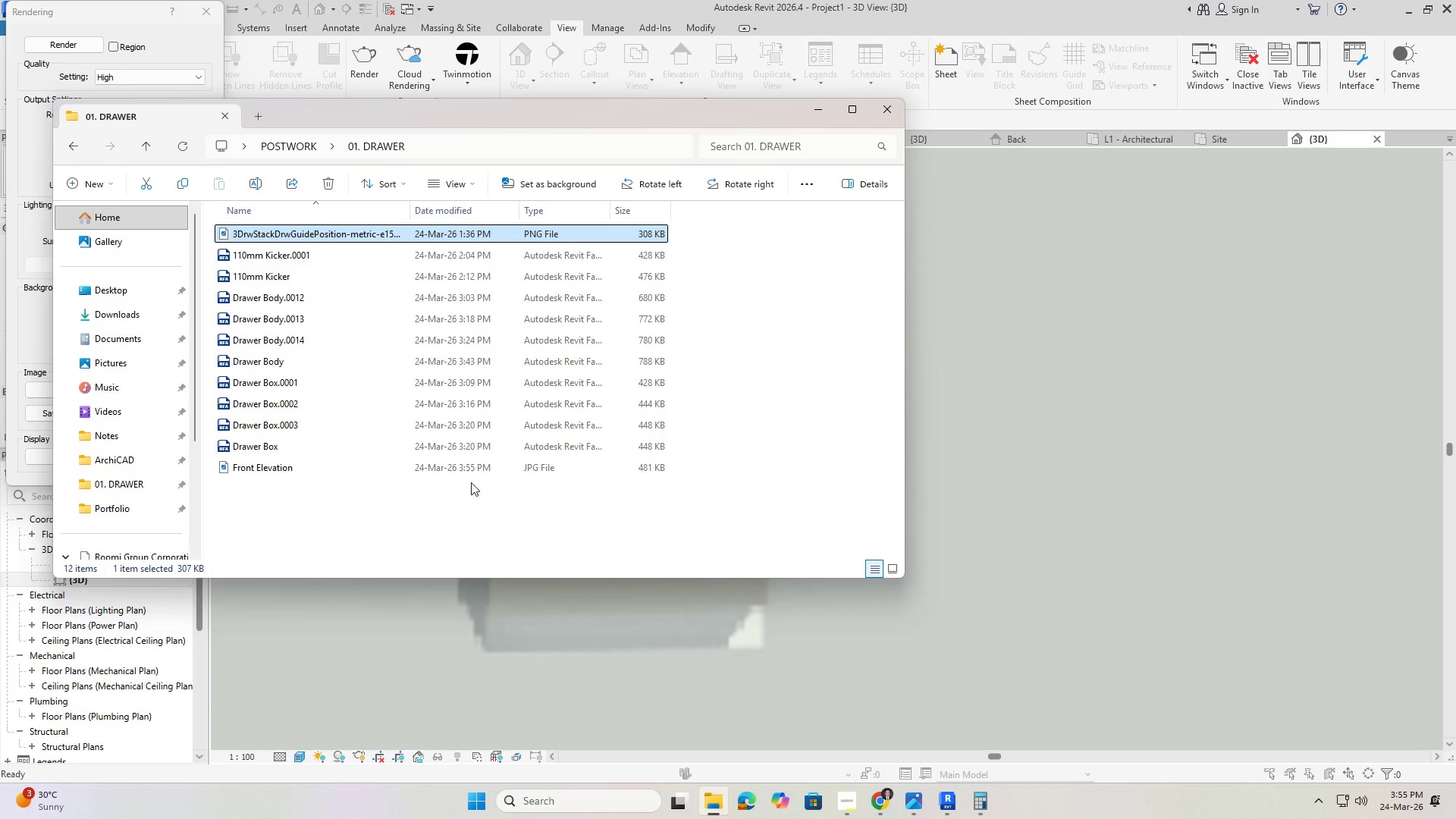 
left_click([441, 510])
 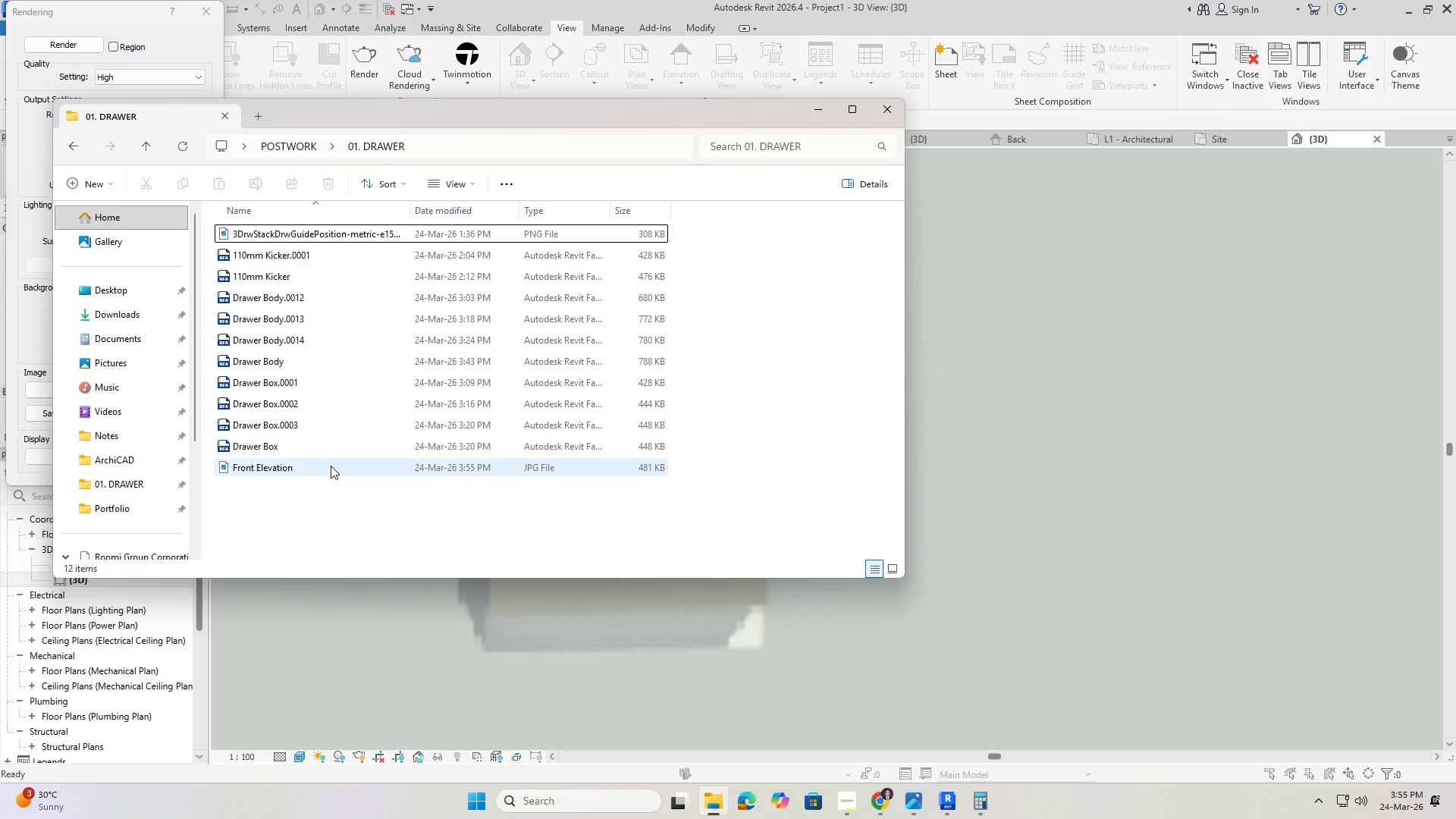 
double_click([331, 466])
 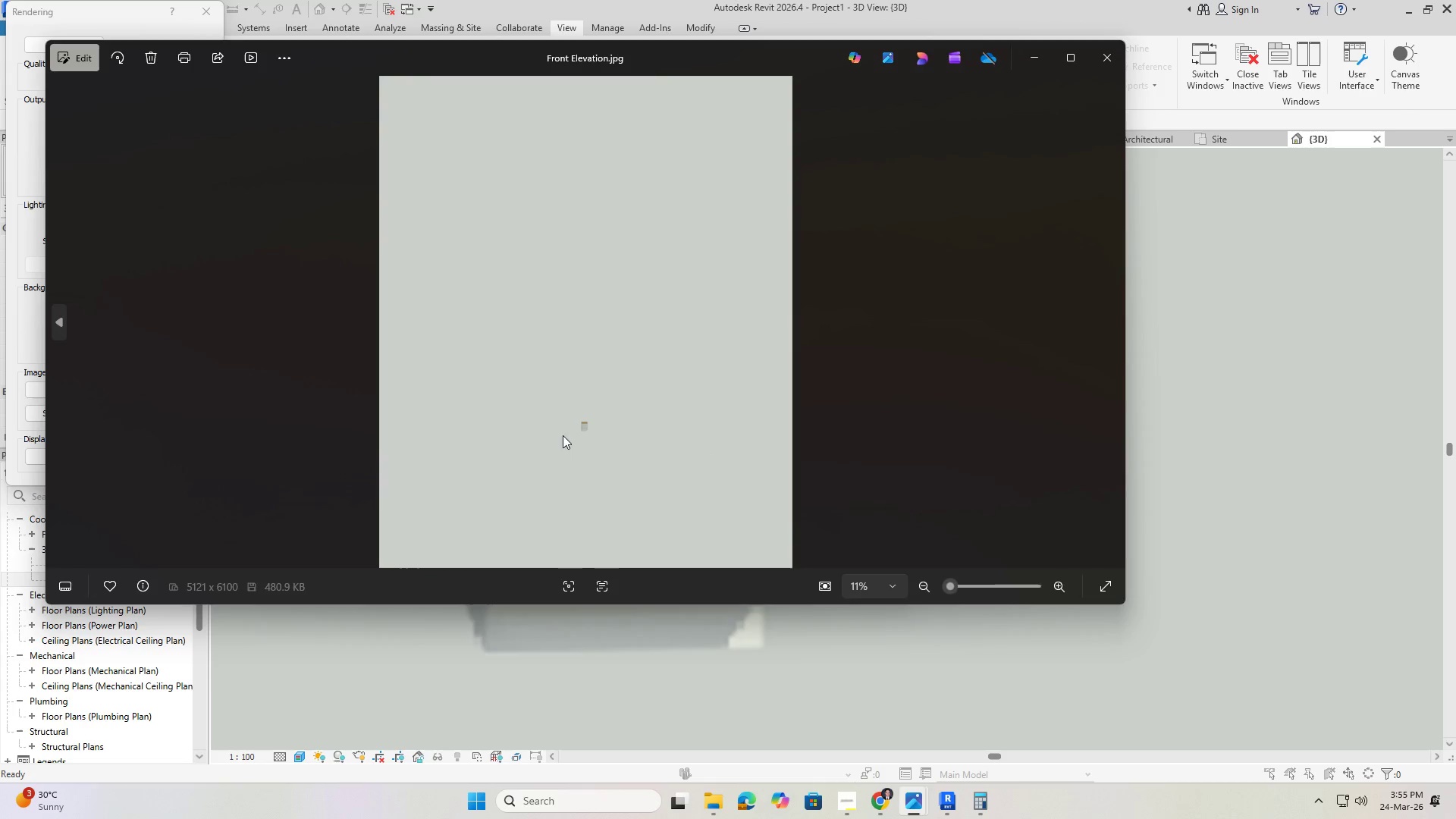 
scroll: coordinate [602, 373], scroll_direction: up, amount: 38.0
 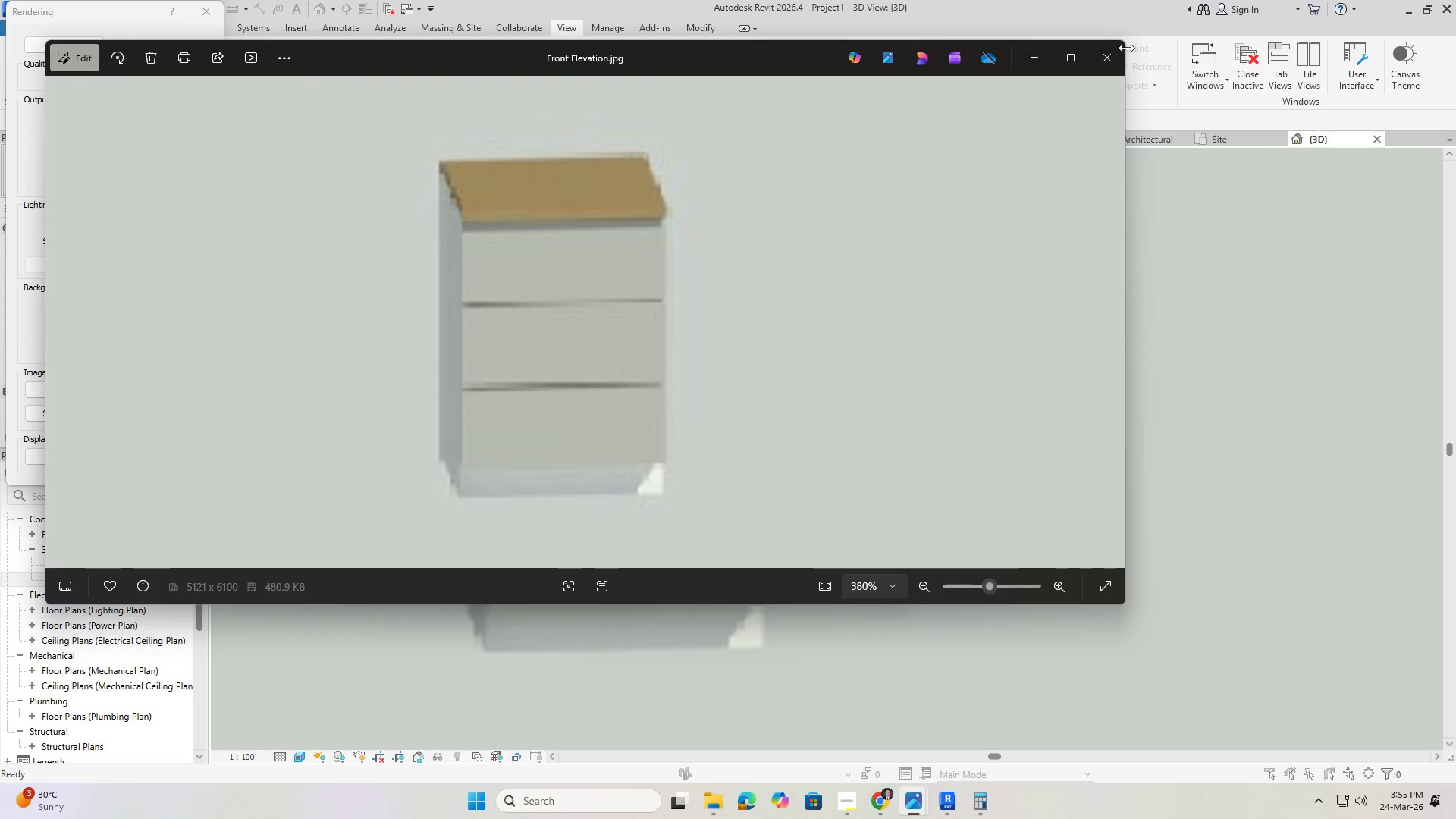 
left_click([1117, 64])
 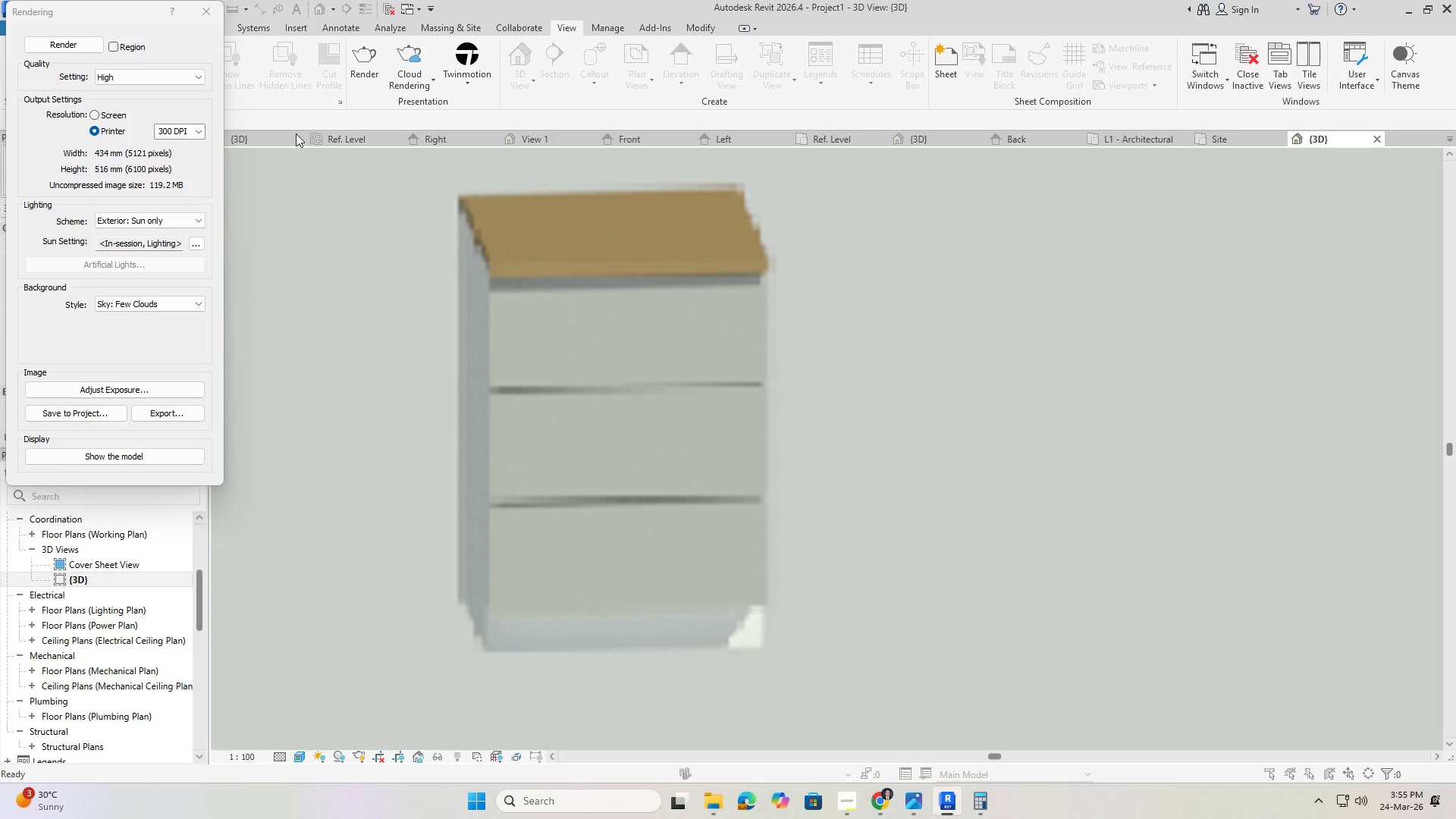 
left_click([199, 12])
 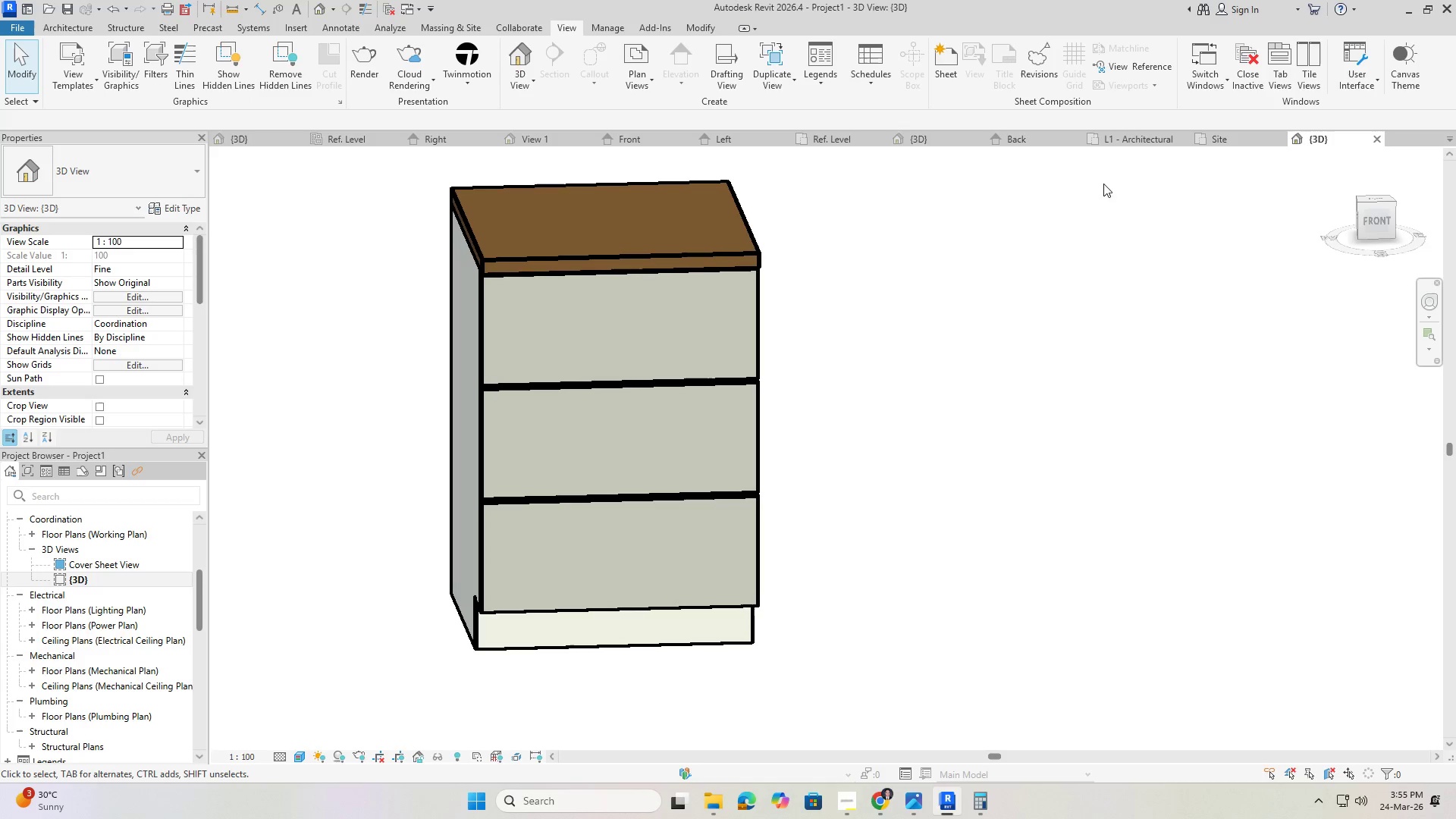 
left_click([1213, 134])
 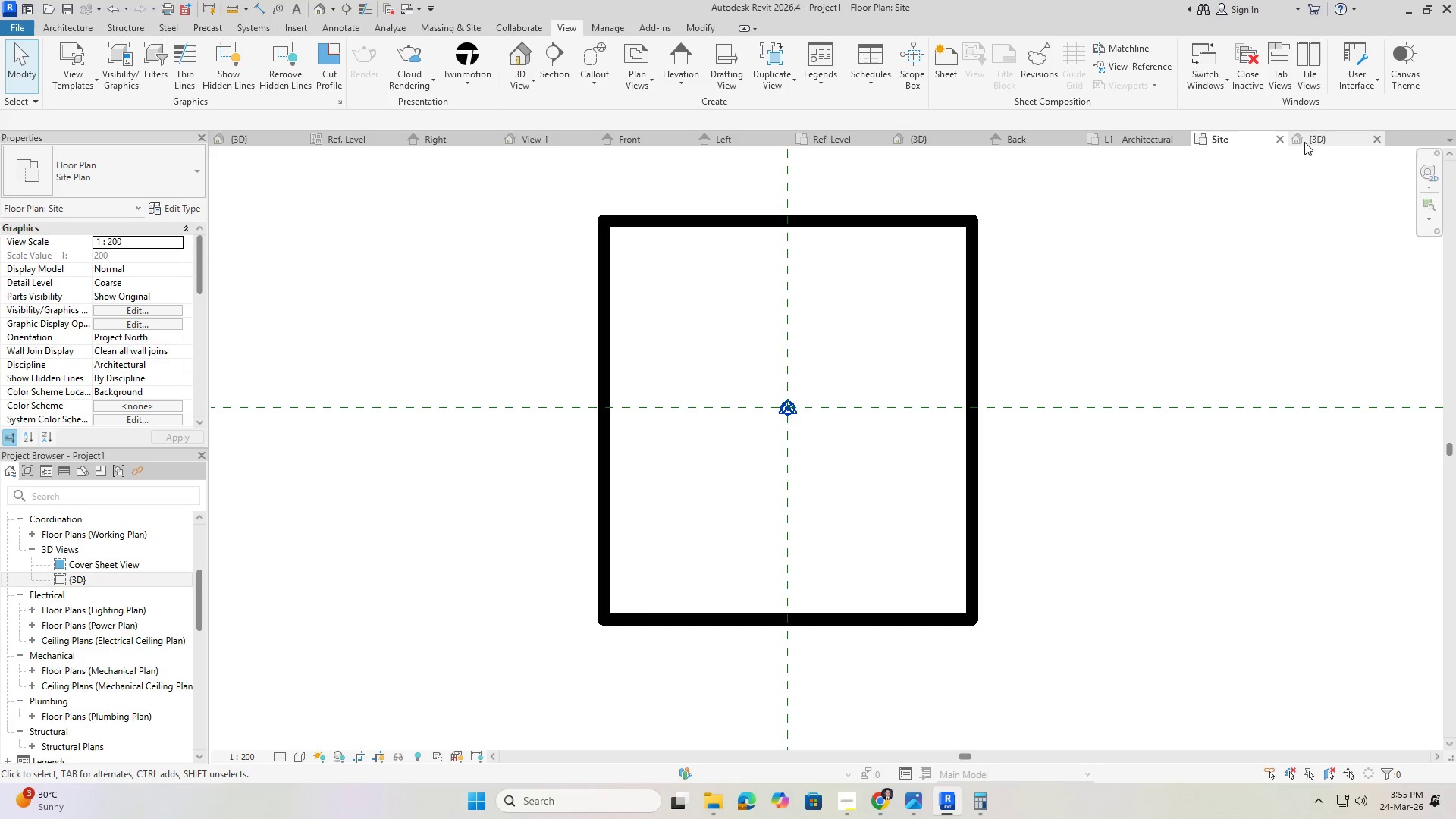 
left_click([1278, 139])
 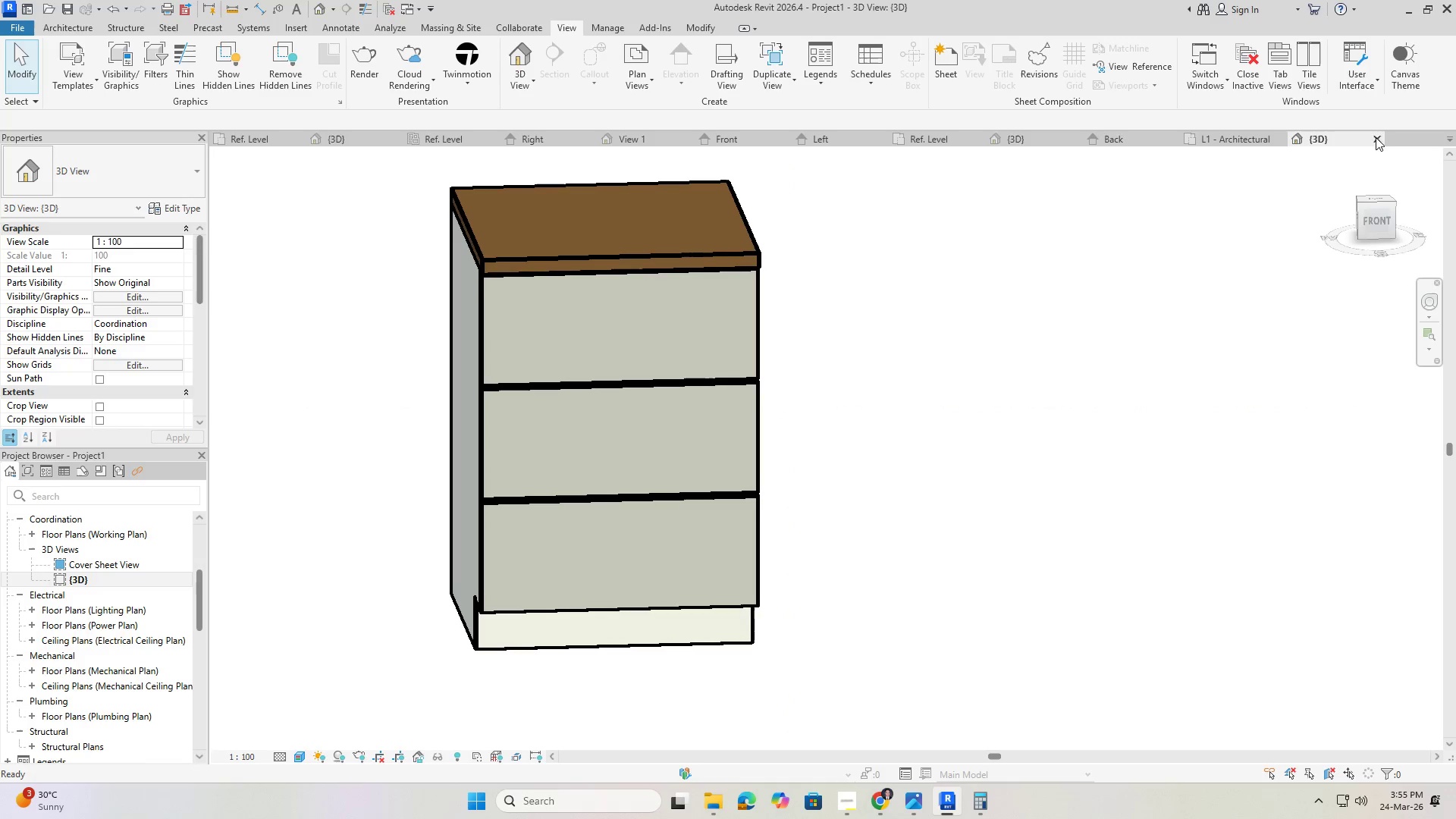 
scroll: coordinate [849, 360], scroll_direction: down, amount: 31.0
 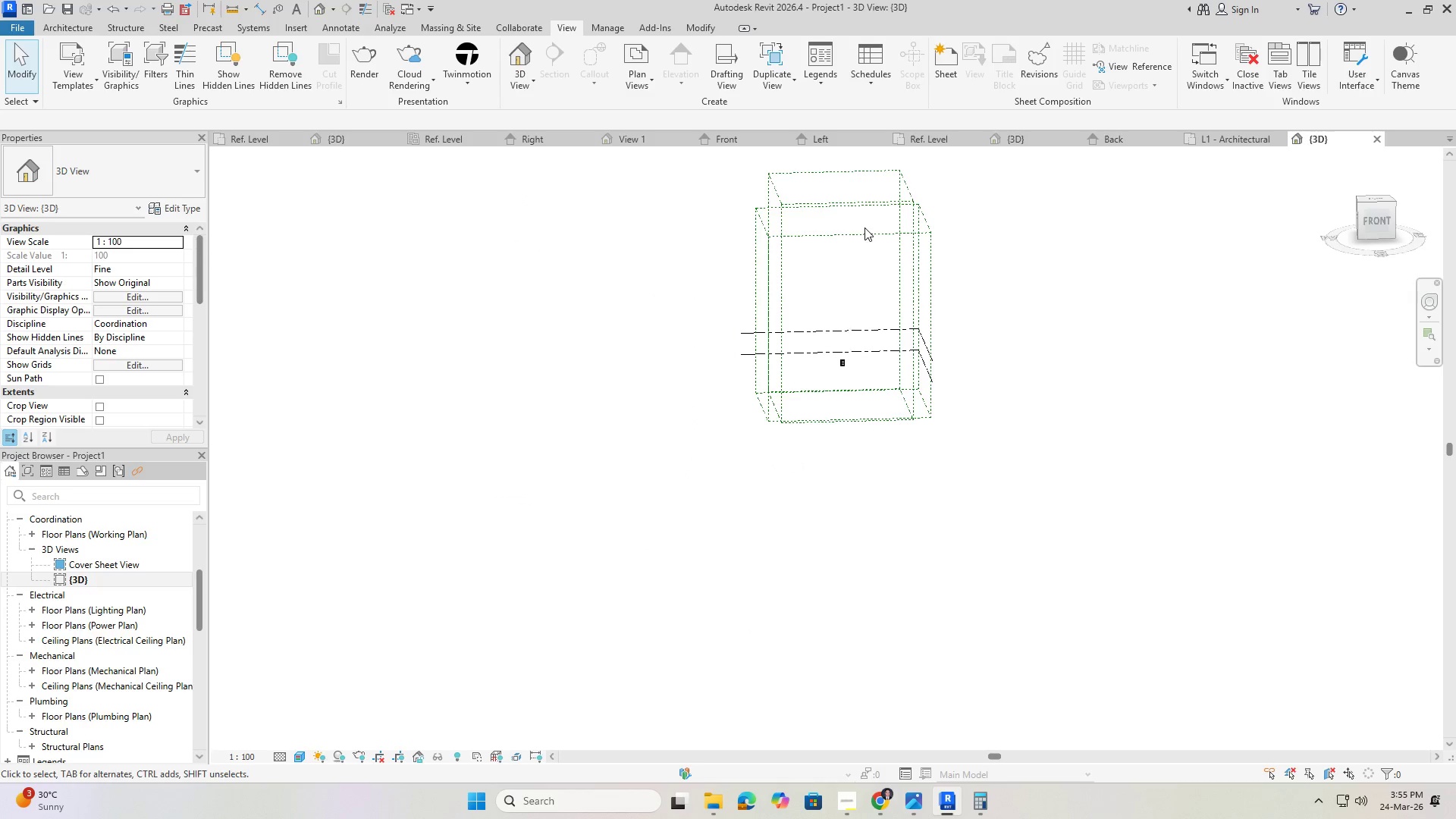 
double_click([863, 234])
 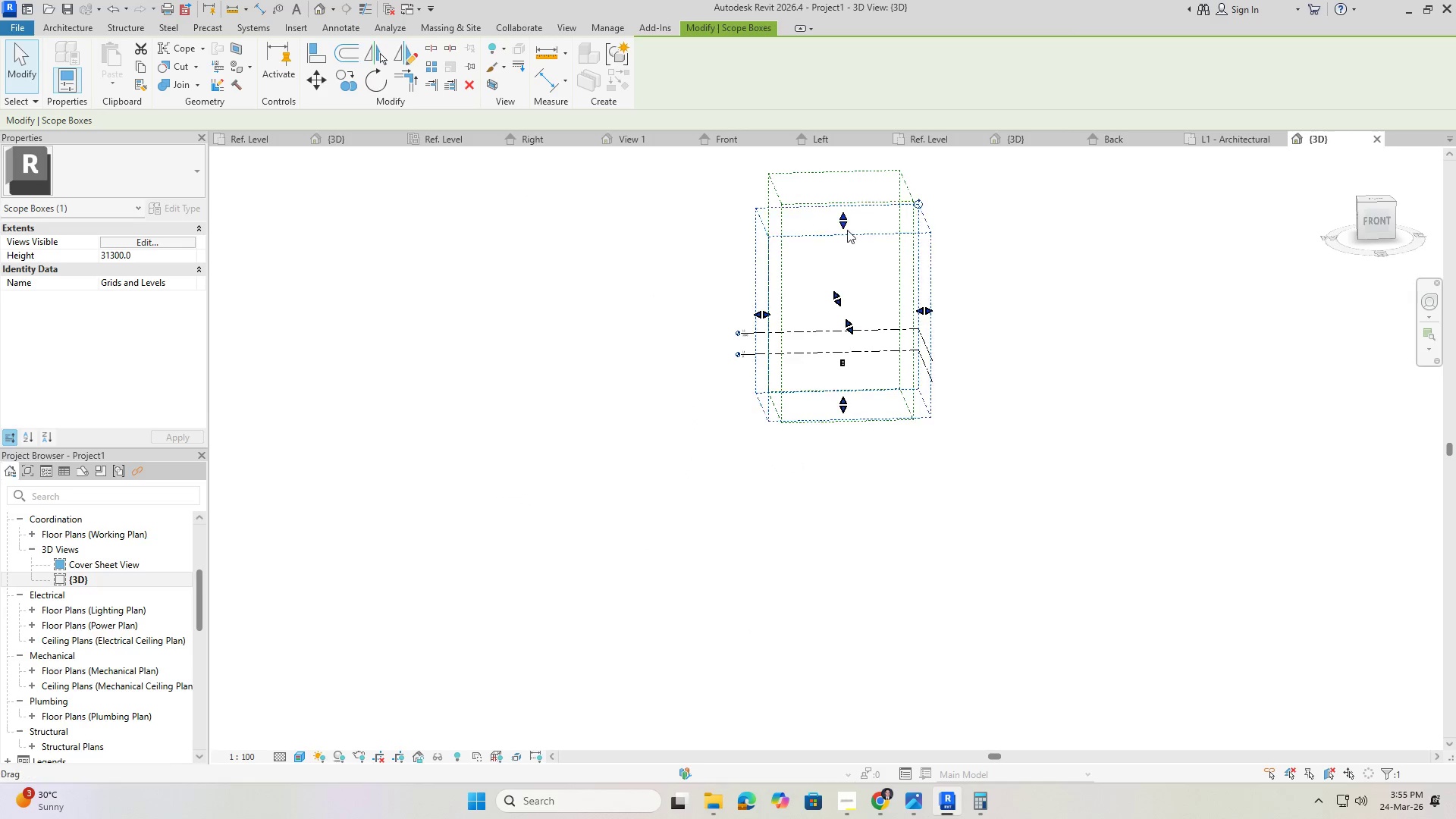 
left_click_drag(start_coordinate=[843, 224], to_coordinate=[858, 347])
 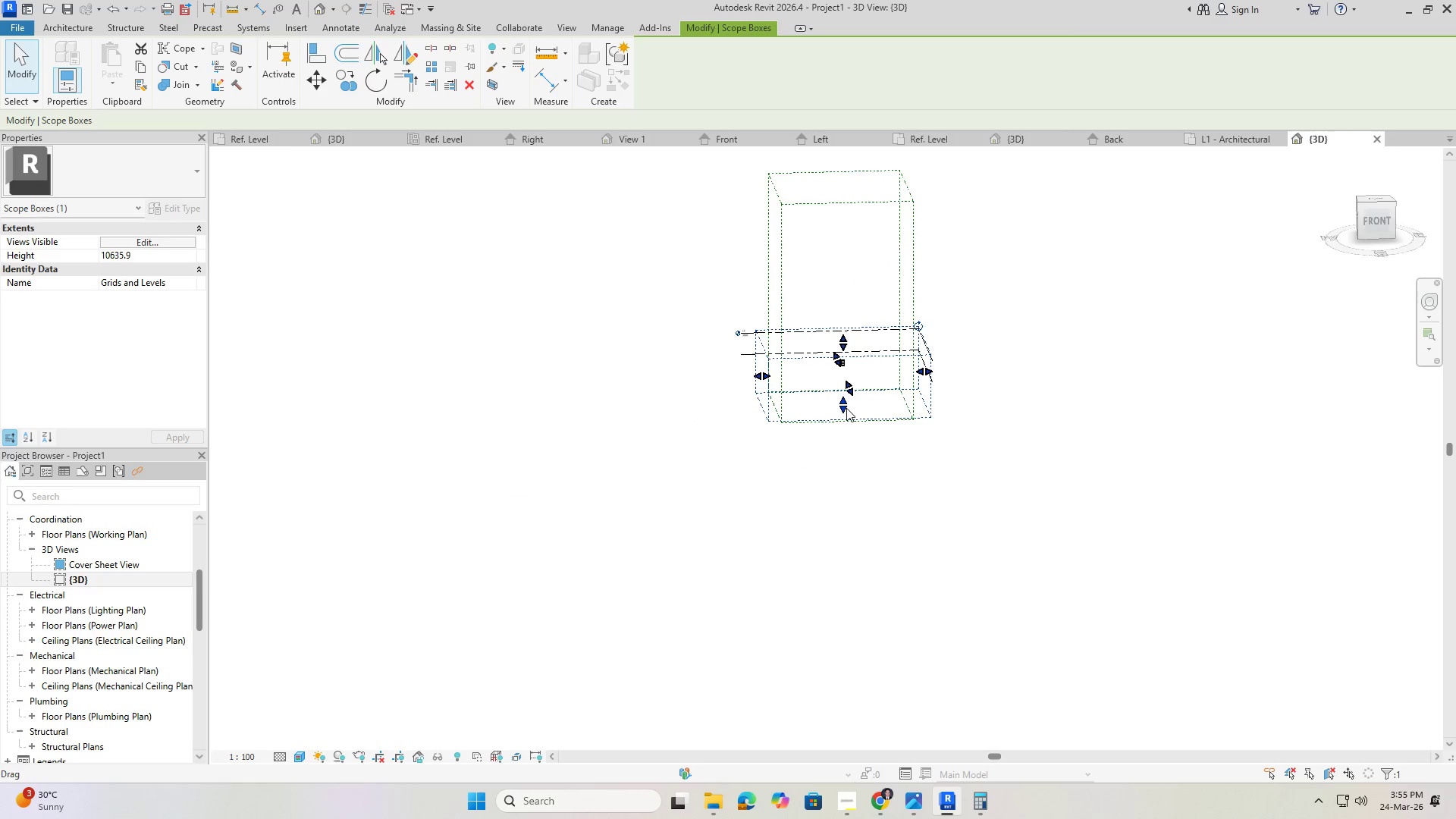 
left_click_drag(start_coordinate=[844, 394], to_coordinate=[846, 246])
 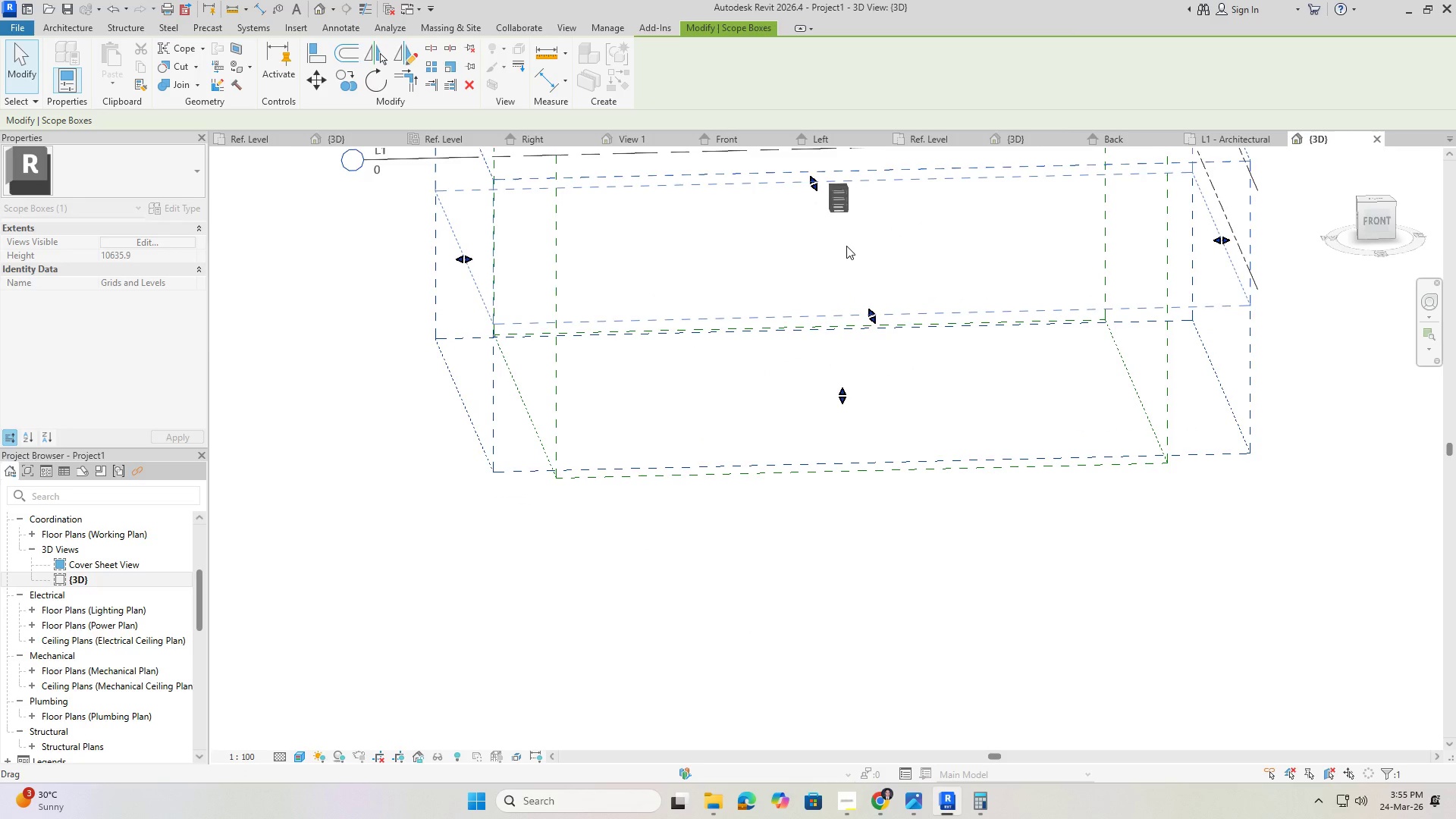 
scroll: coordinate [843, 412], scroll_direction: up, amount: 11.0
 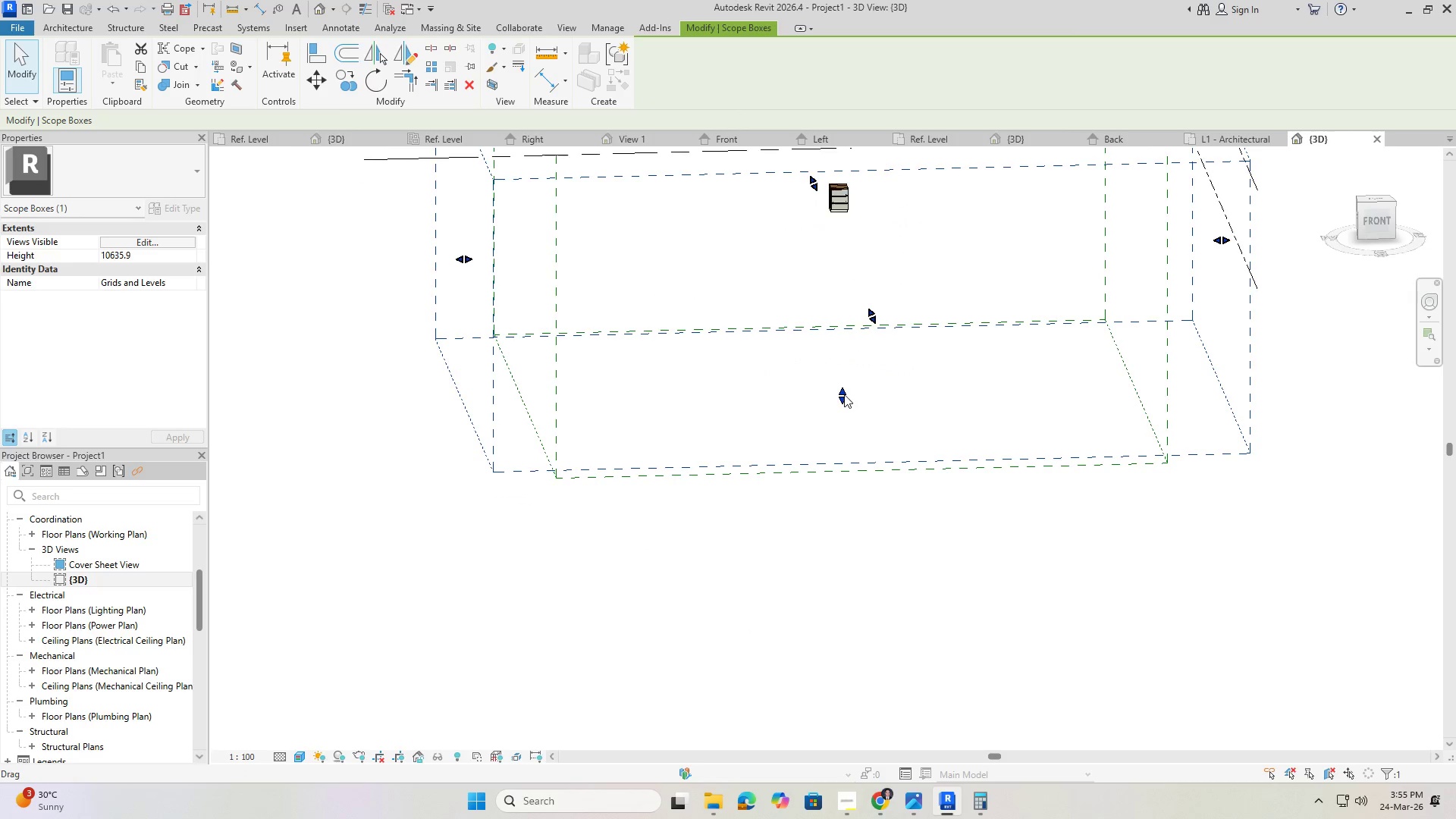 
scroll: coordinate [797, 355], scroll_direction: down, amount: 1.0
 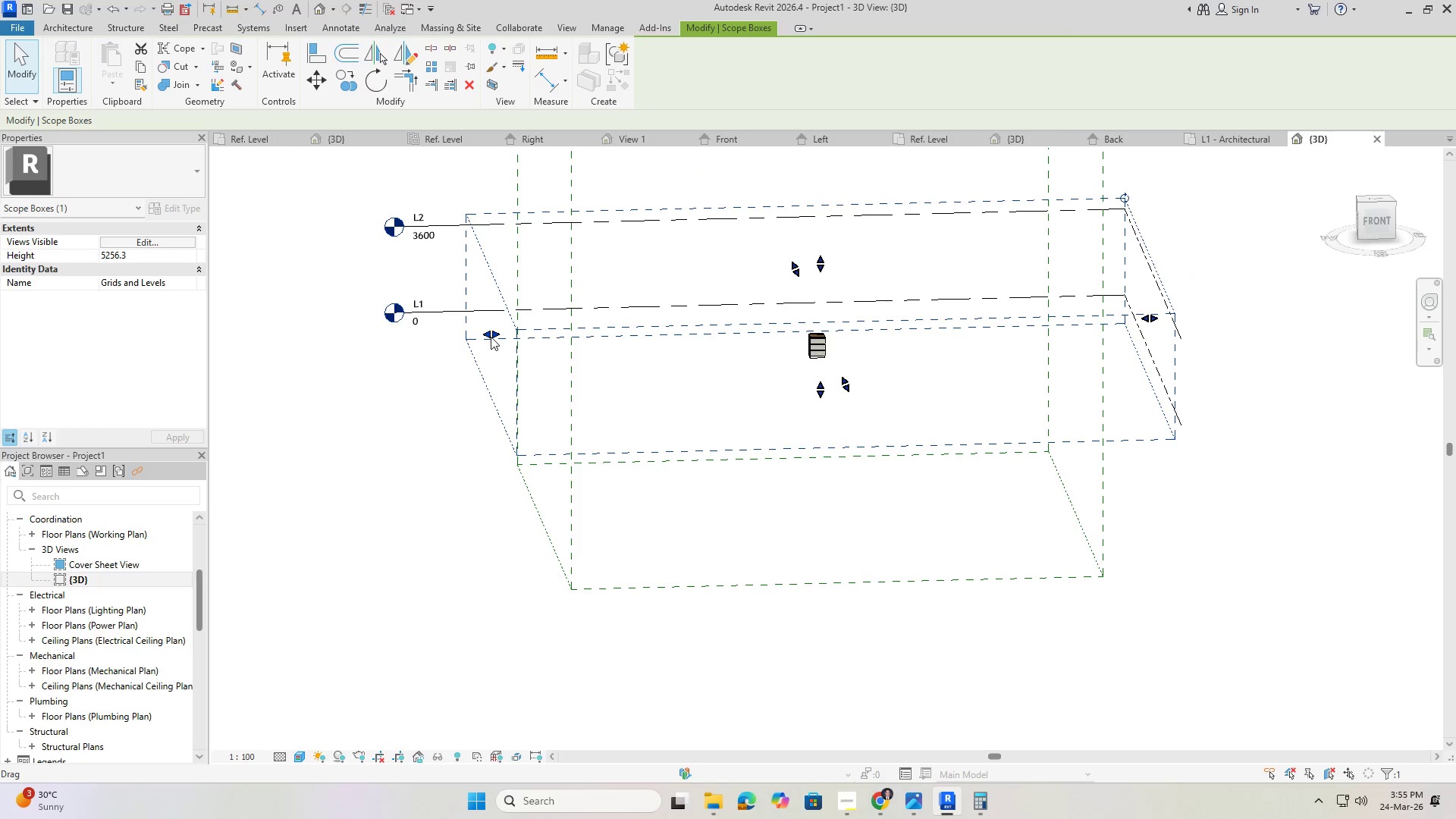 
left_click_drag(start_coordinate=[494, 332], to_coordinate=[780, 332])
 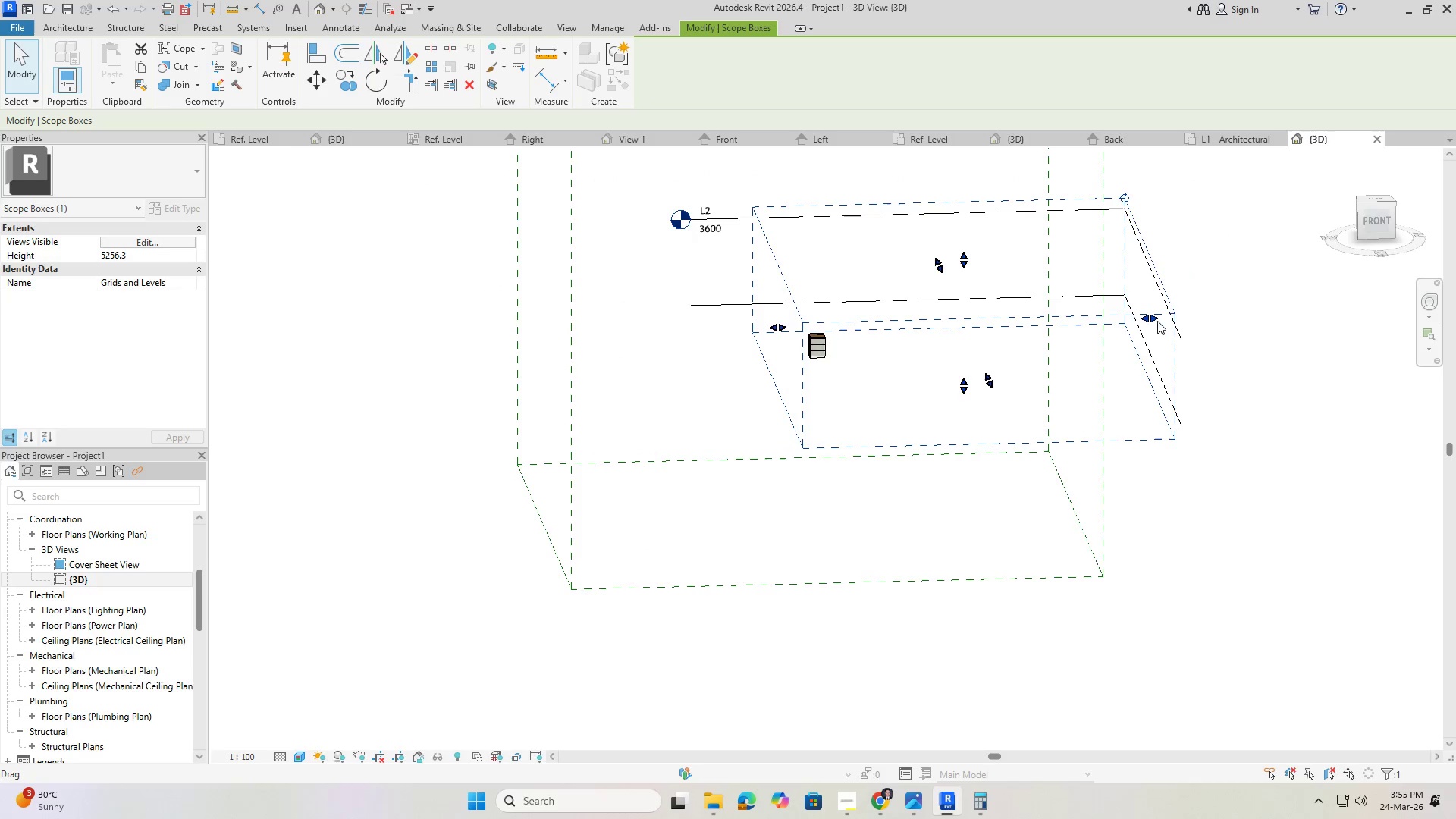 
left_click_drag(start_coordinate=[1153, 318], to_coordinate=[859, 331])
 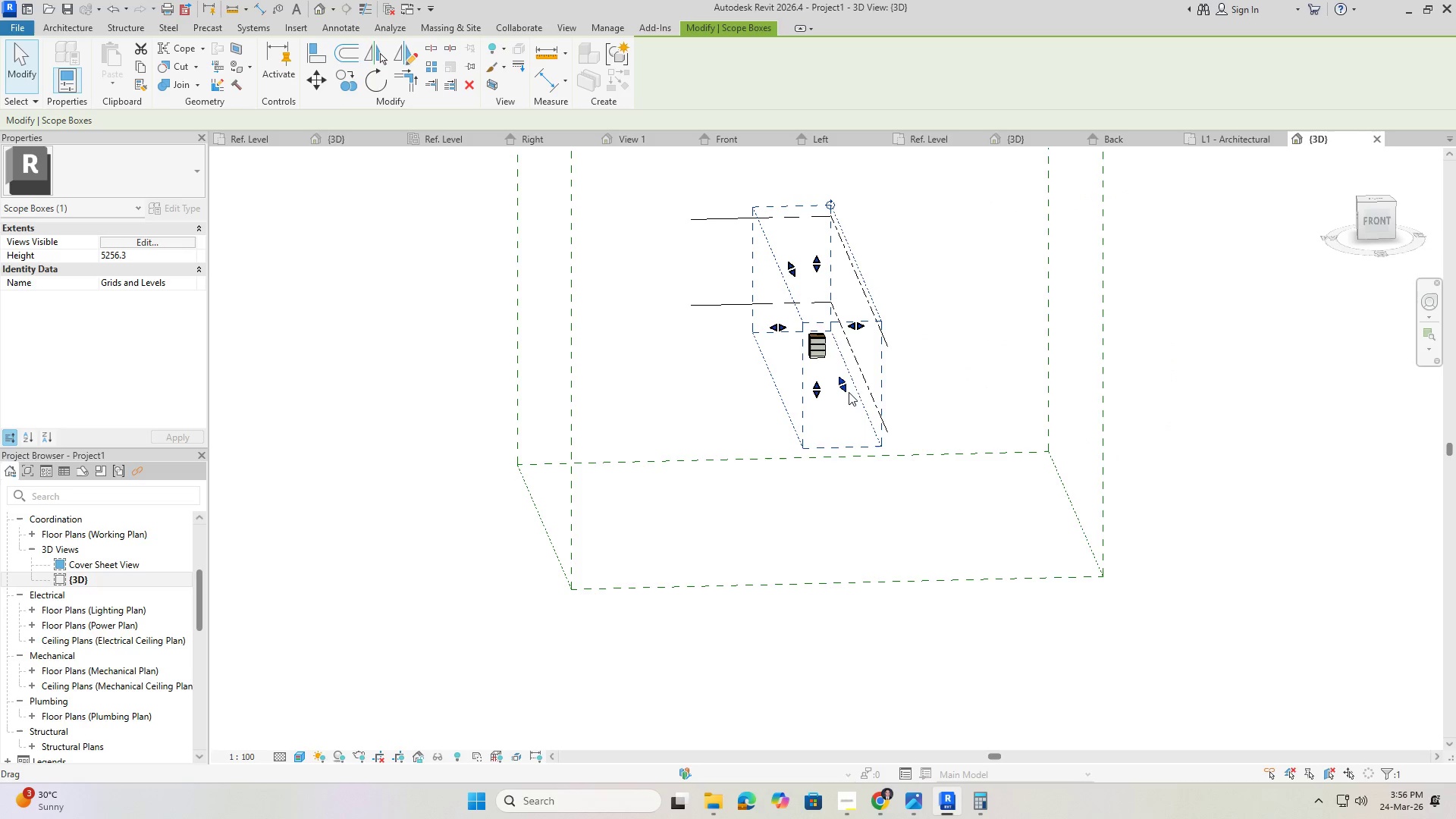 
left_click_drag(start_coordinate=[844, 389], to_coordinate=[830, 357])
 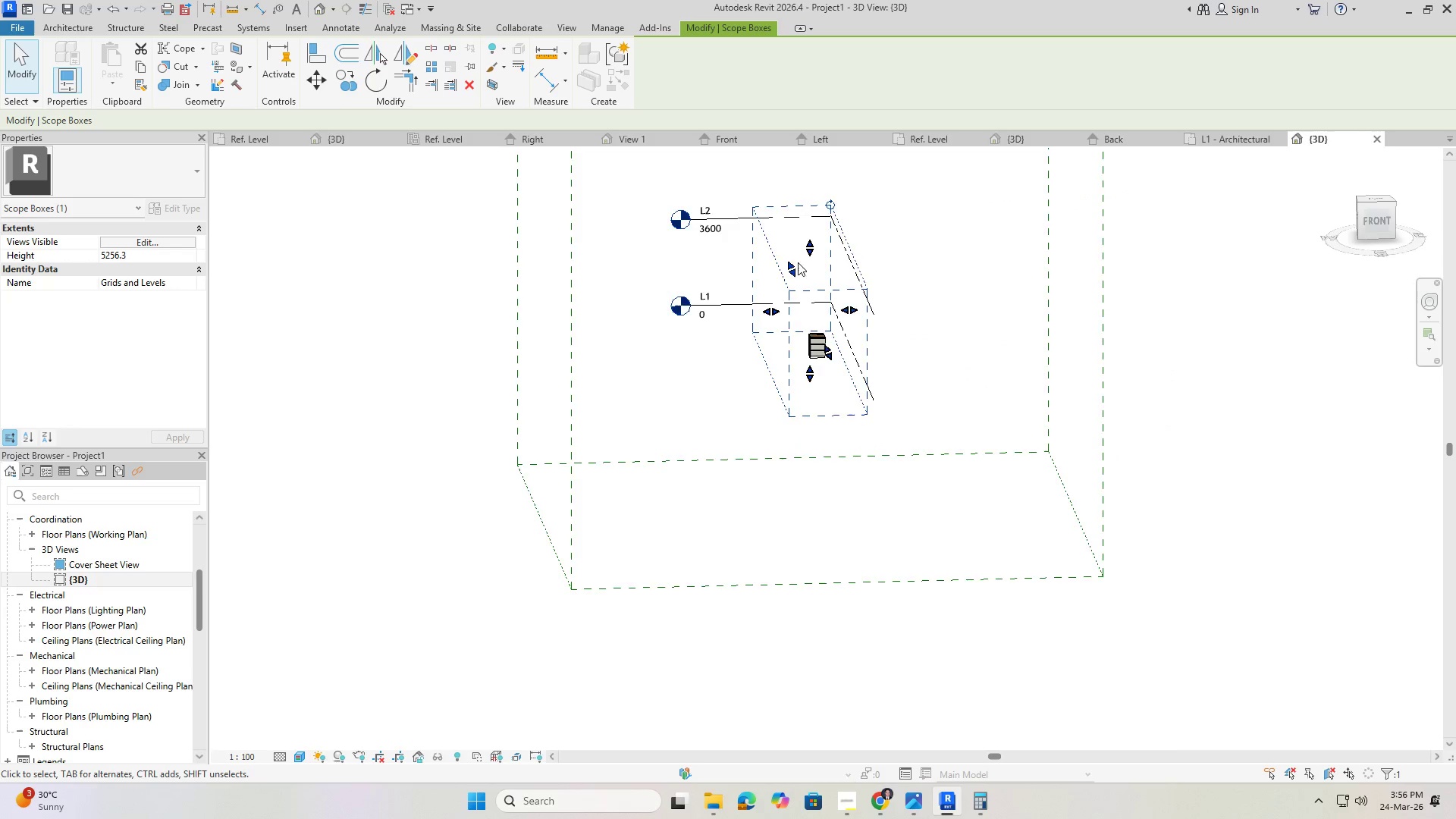 
scroll: coordinate [793, 258], scroll_direction: up, amount: 3.0
 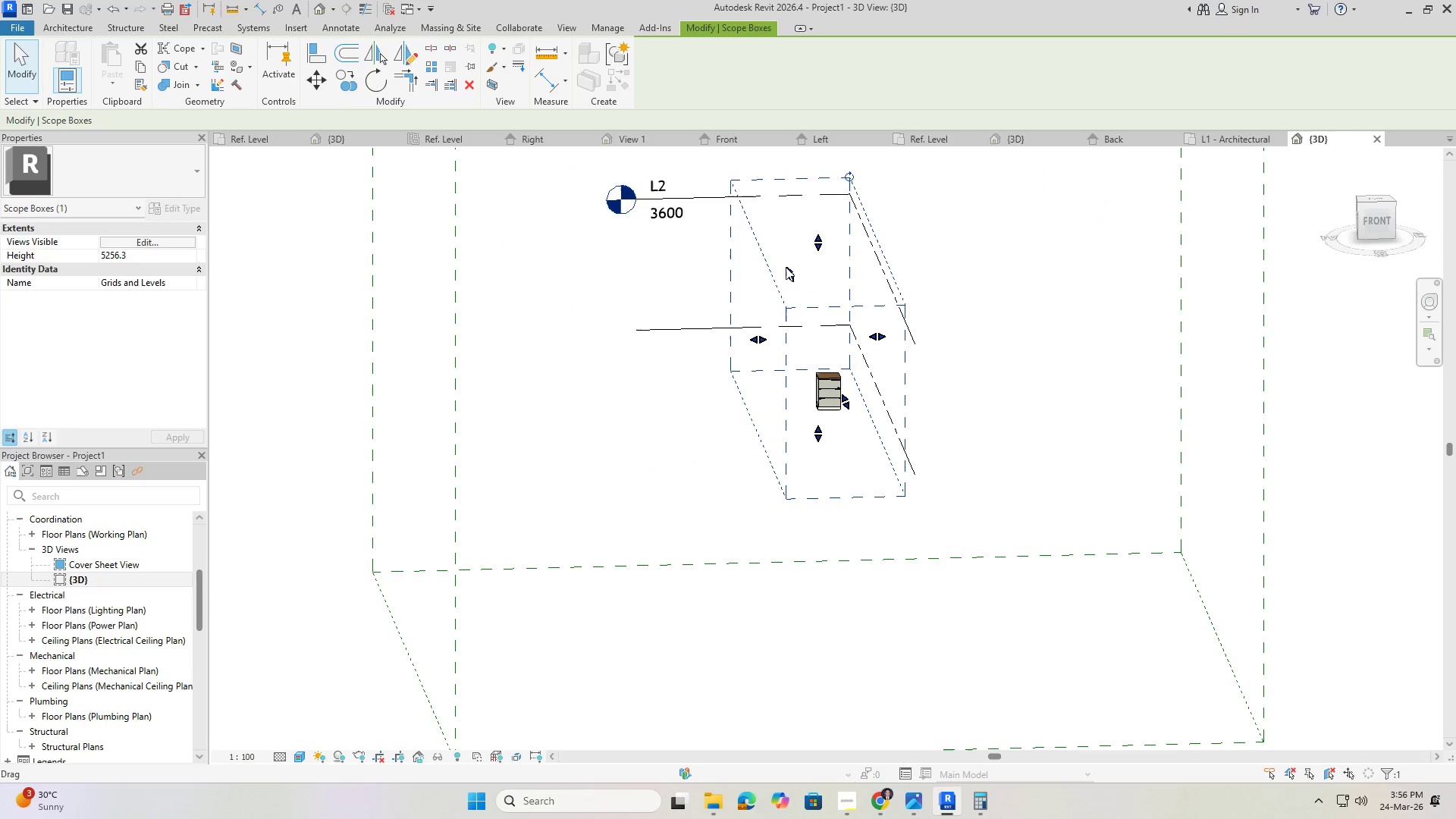 
left_click_drag(start_coordinate=[789, 271], to_coordinate=[799, 315])
 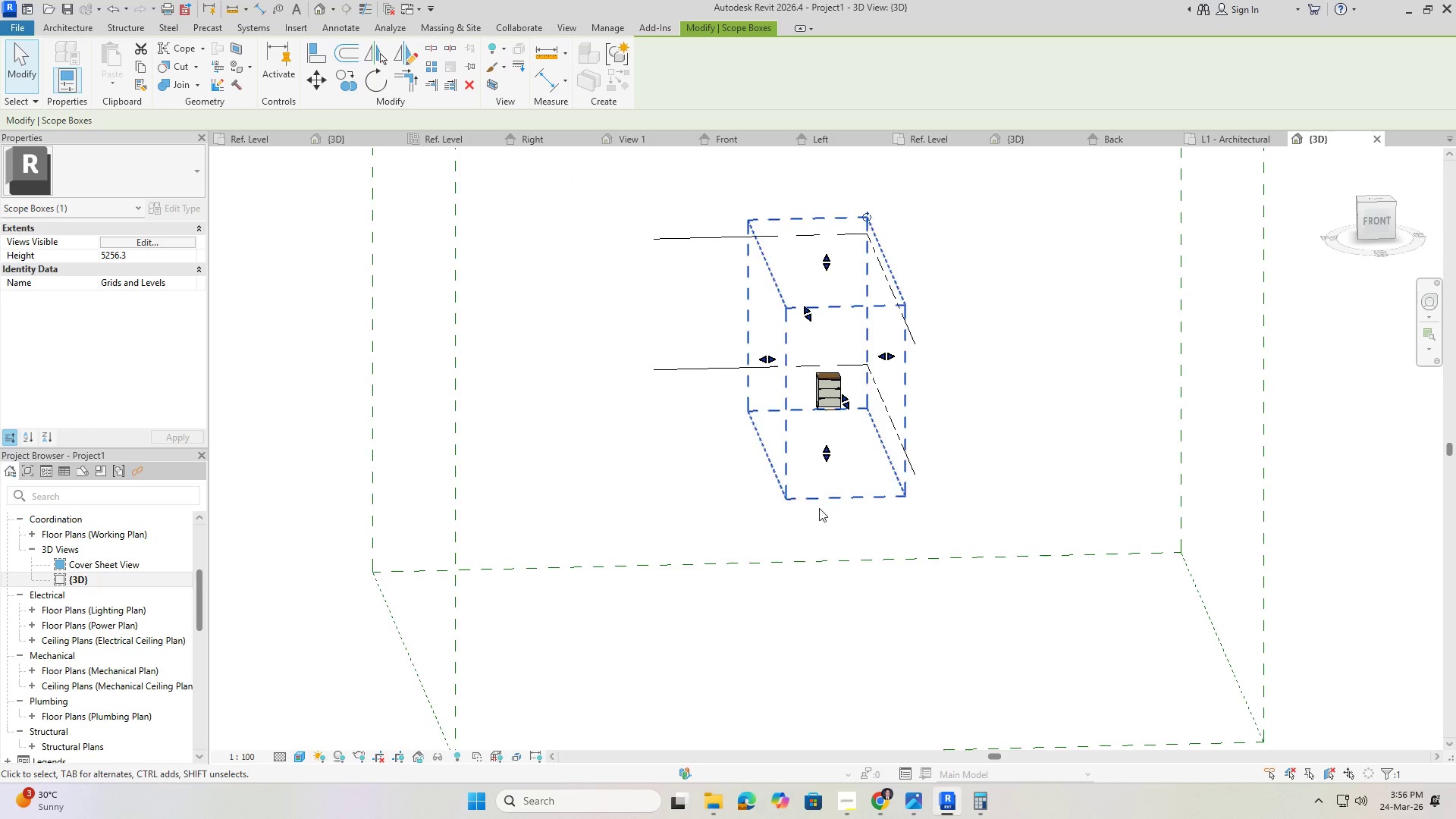 
left_click([811, 201])
 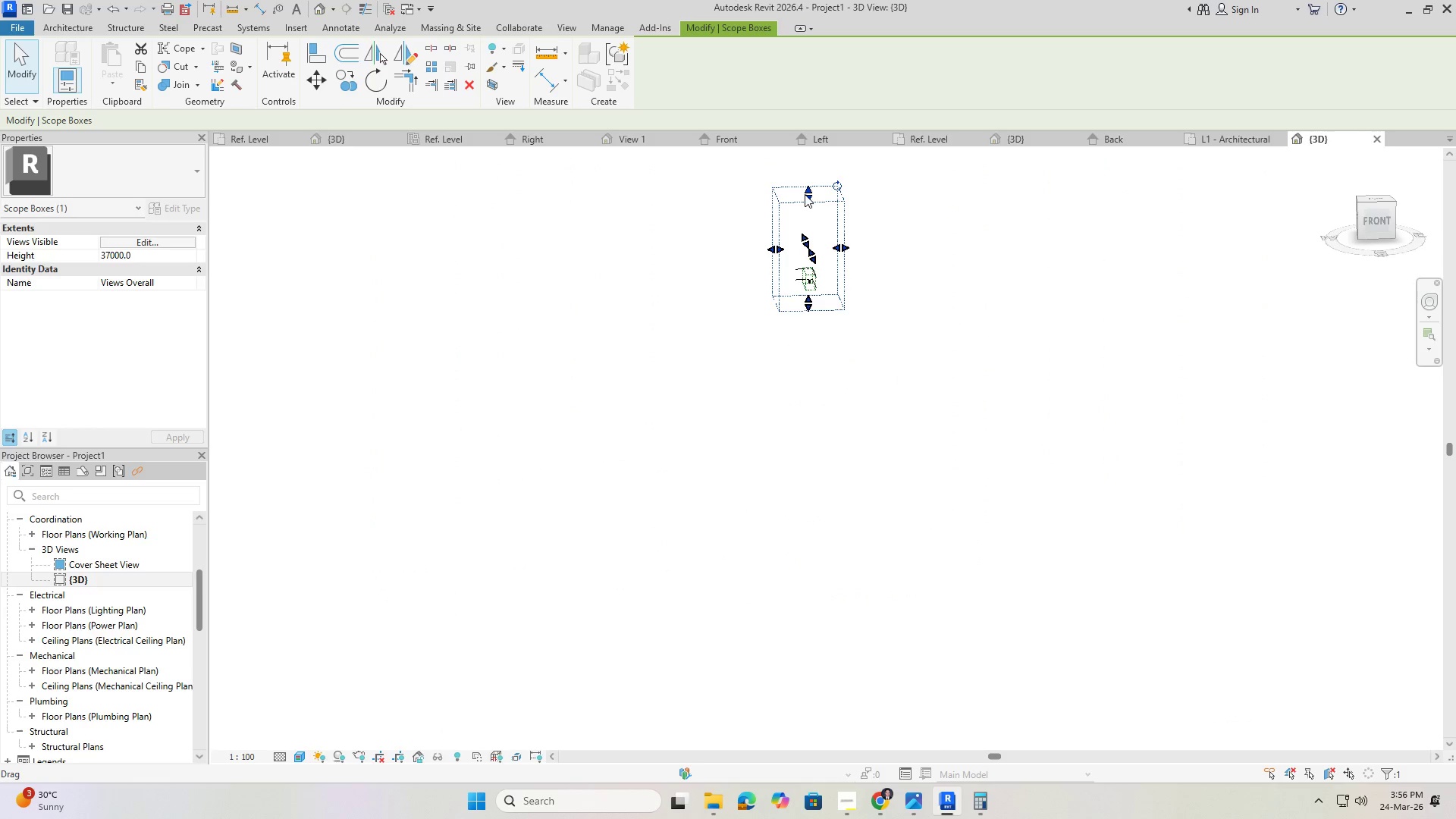 
scroll: coordinate [808, 219], scroll_direction: down, amount: 18.0
 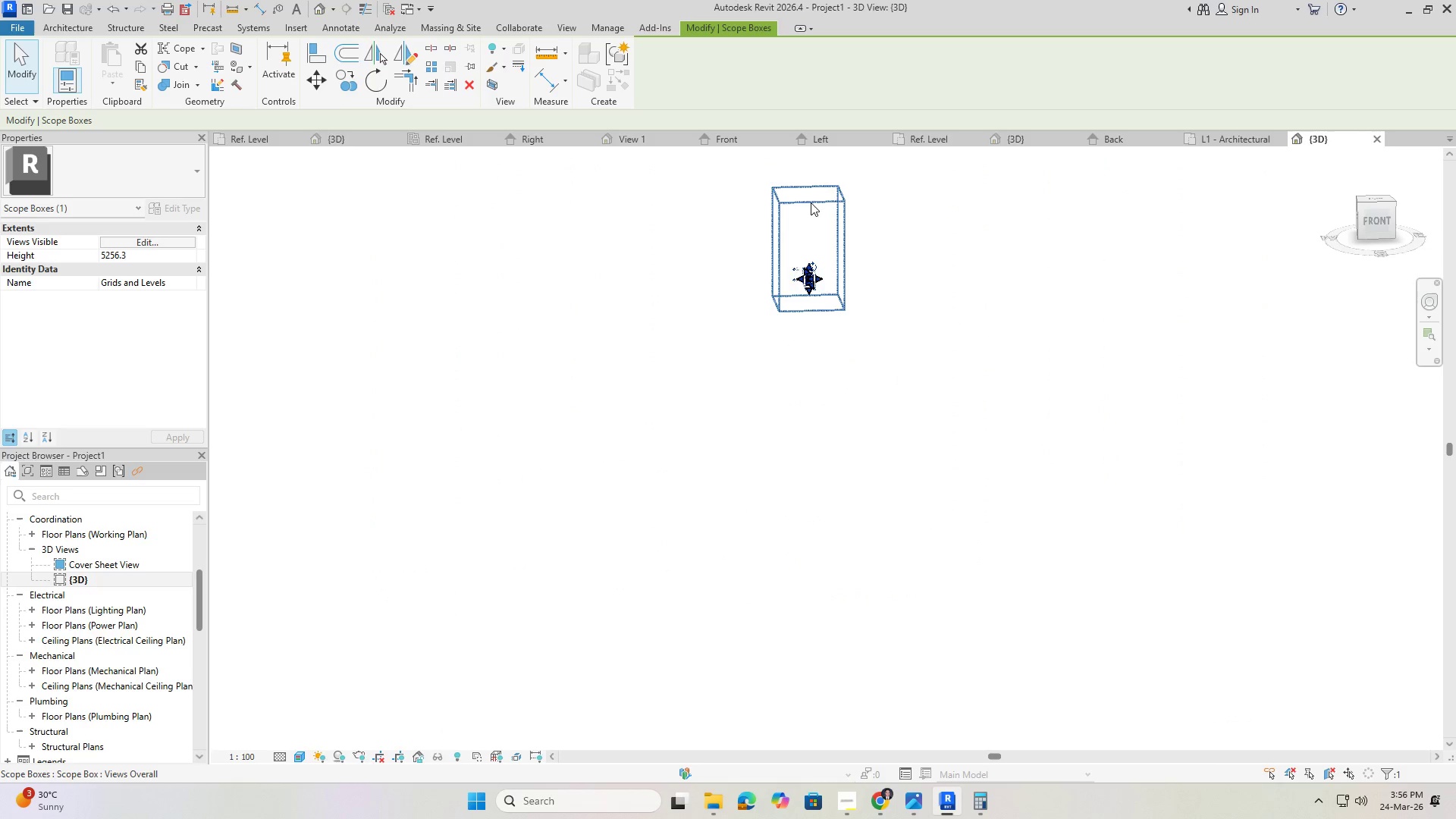 
left_click_drag(start_coordinate=[805, 194], to_coordinate=[819, 265])
 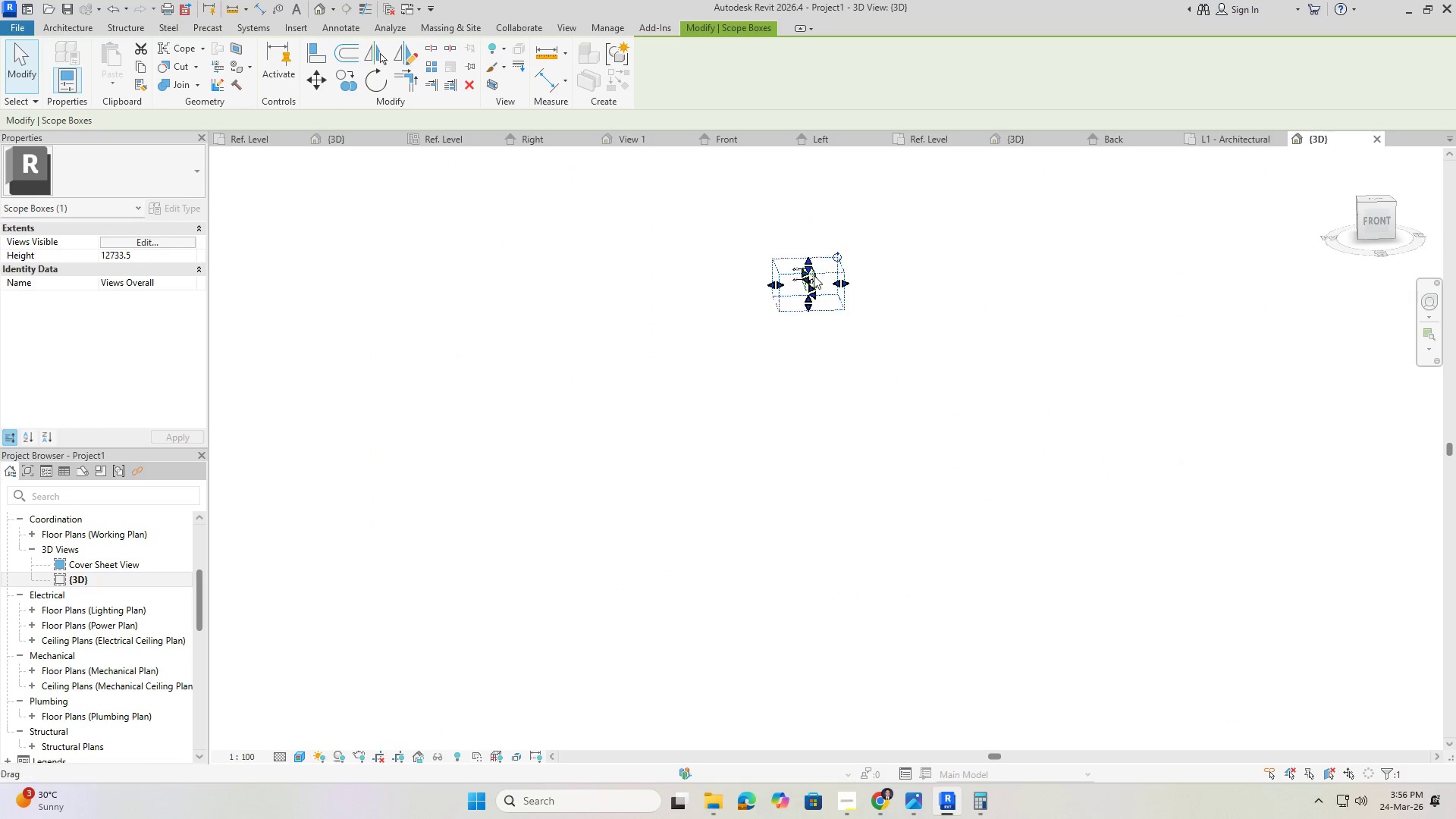 
scroll: coordinate [817, 279], scroll_direction: up, amount: 12.0
 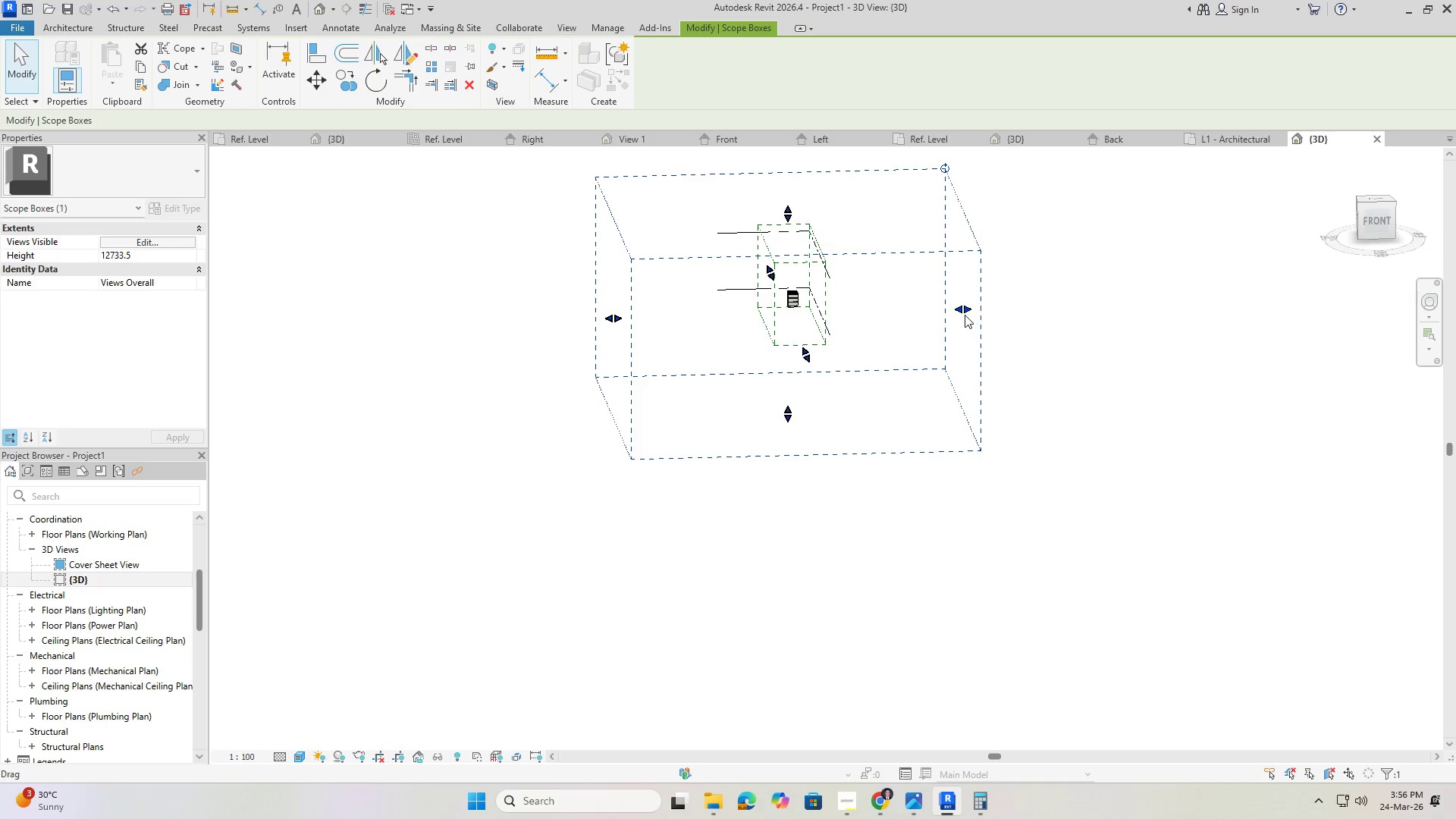 
left_click_drag(start_coordinate=[965, 312], to_coordinate=[824, 318])
 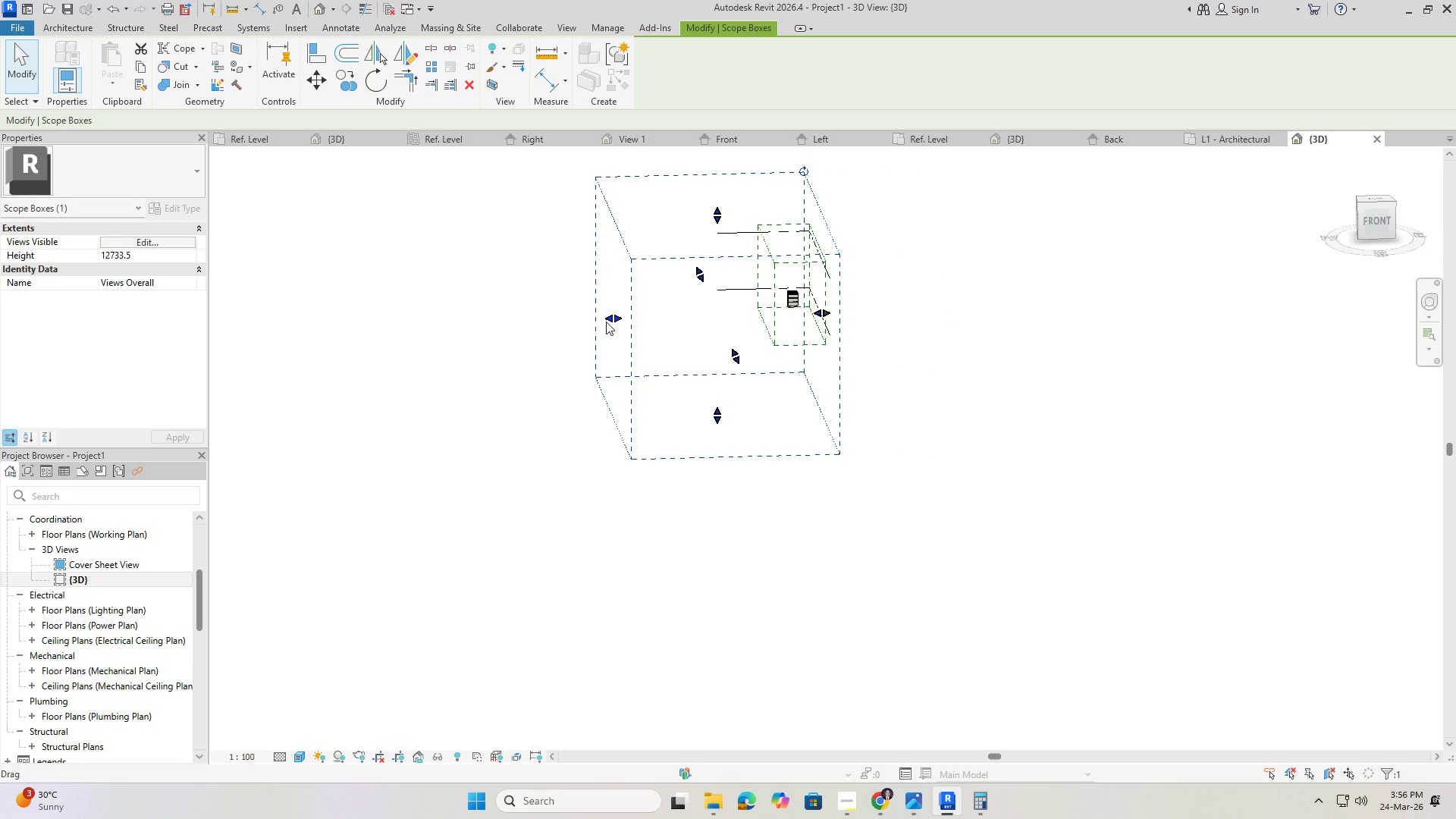 
left_click_drag(start_coordinate=[617, 317], to_coordinate=[774, 313])
 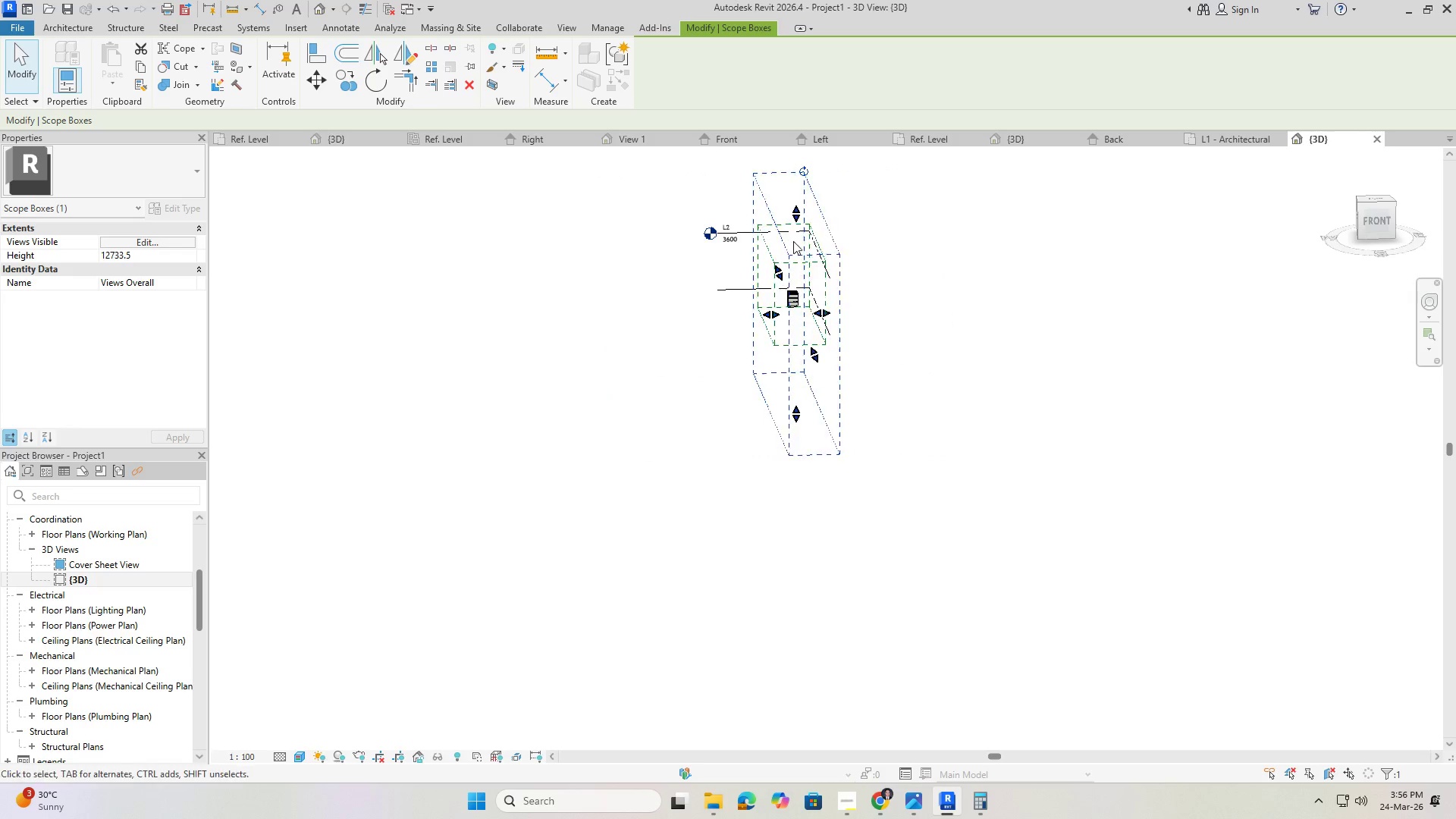 
scroll: coordinate [793, 240], scroll_direction: up, amount: 3.0
 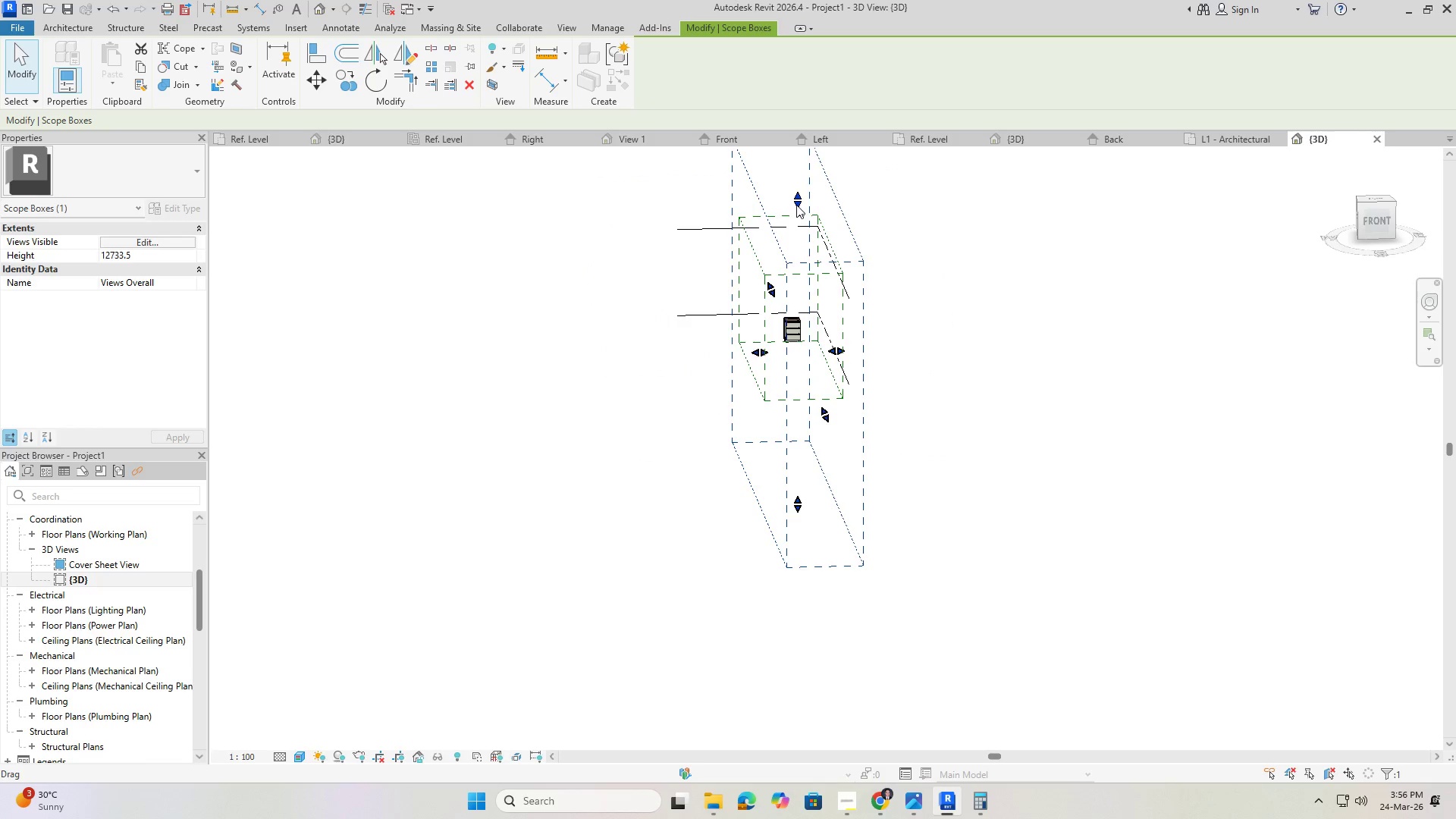 
left_click_drag(start_coordinate=[796, 205], to_coordinate=[802, 281])
 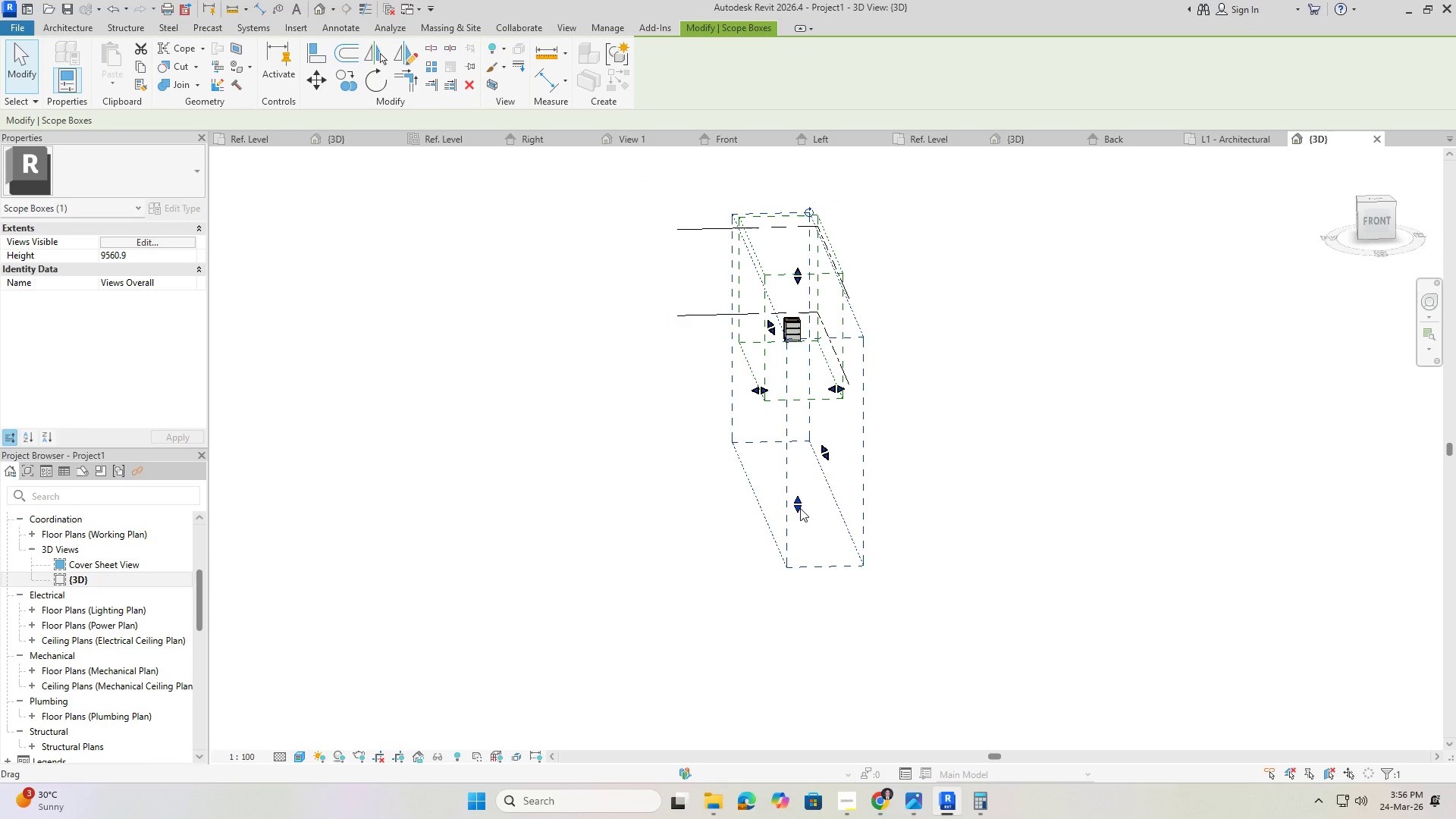 
left_click_drag(start_coordinate=[798, 503], to_coordinate=[797, 366])
 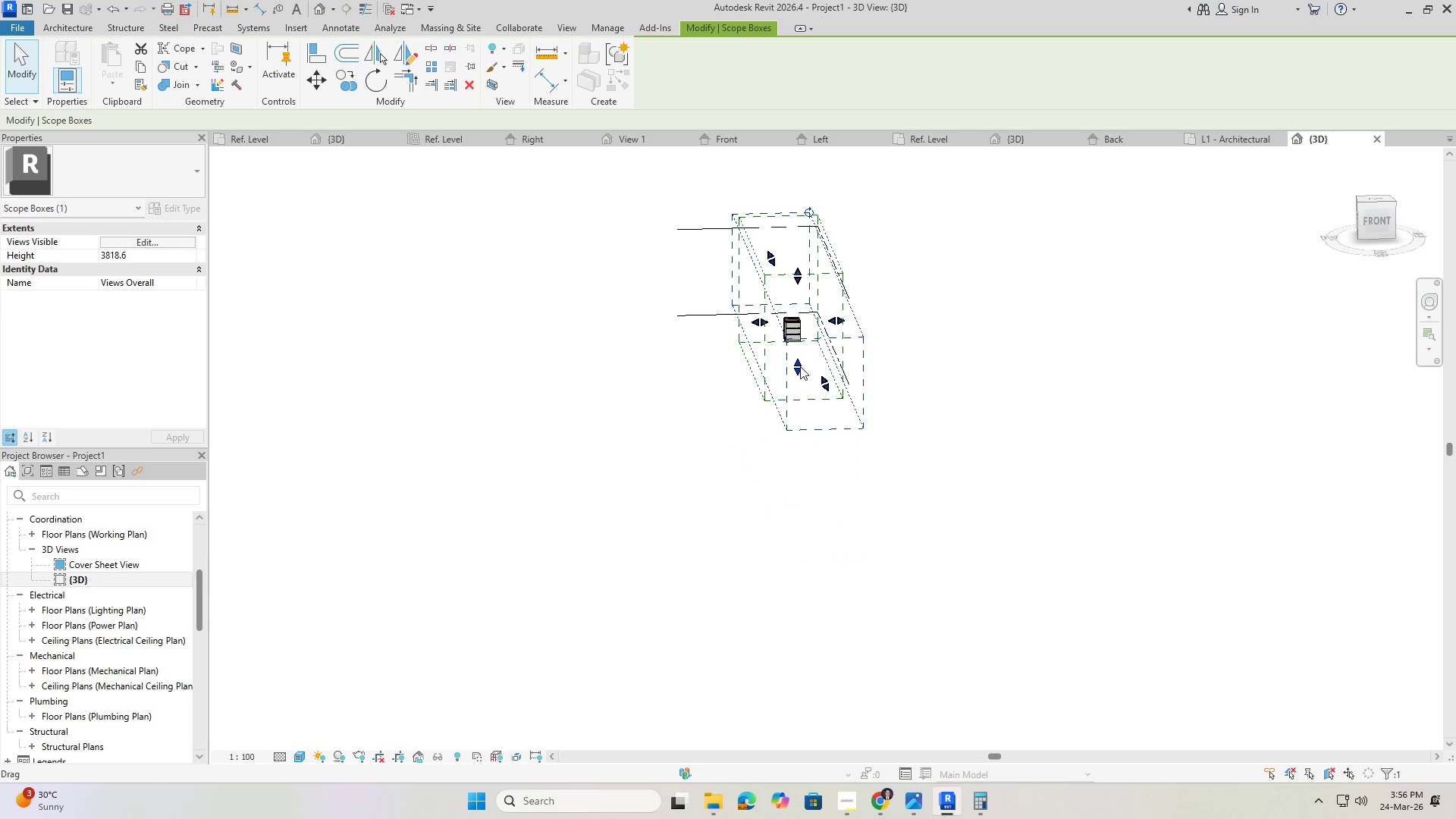 
hold_key(key=ShiftLeft, duration=1.5)
 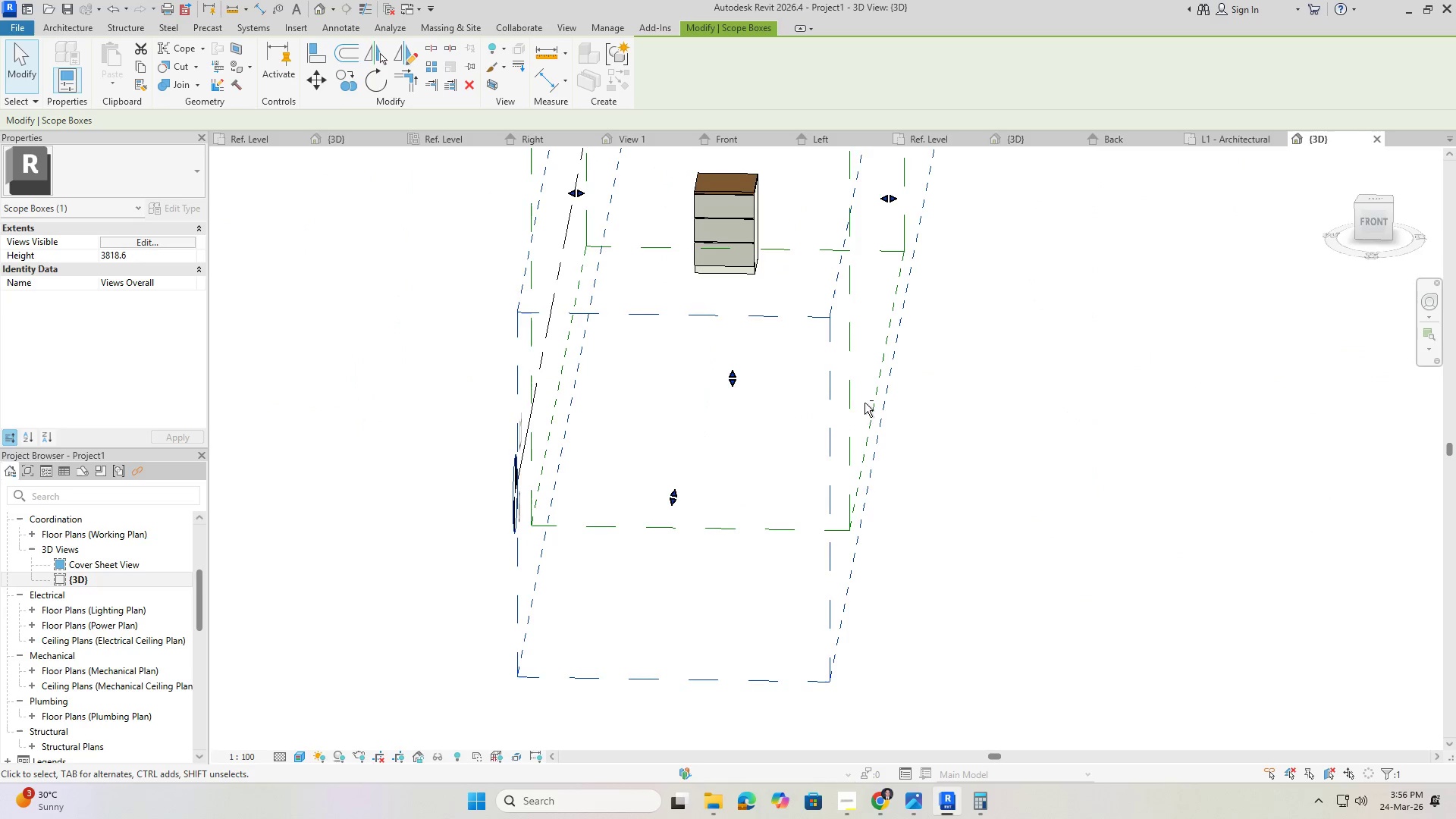 
scroll: coordinate [867, 359], scroll_direction: up, amount: 9.0
 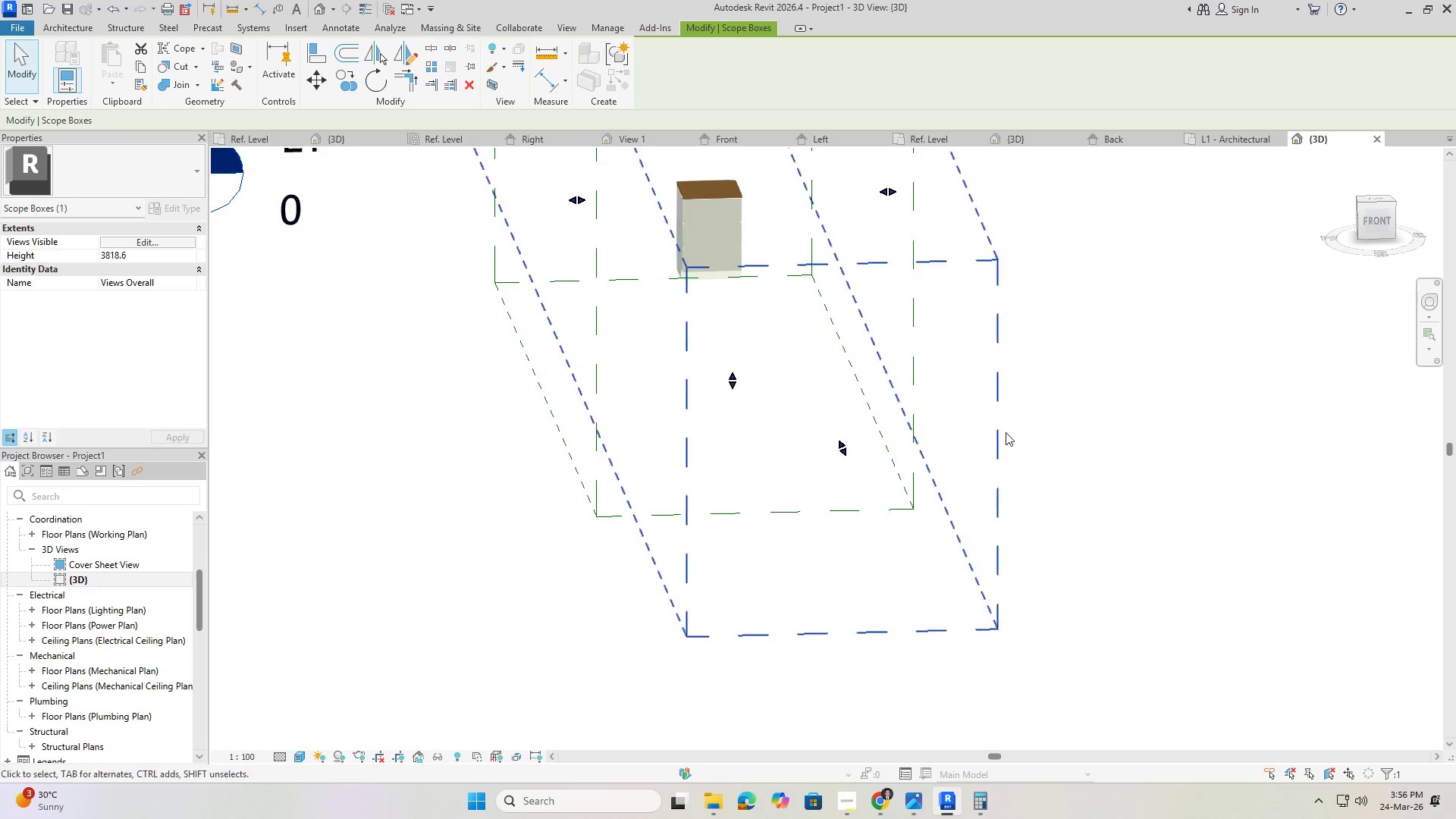 
hold_key(key=ShiftLeft, duration=0.55)
 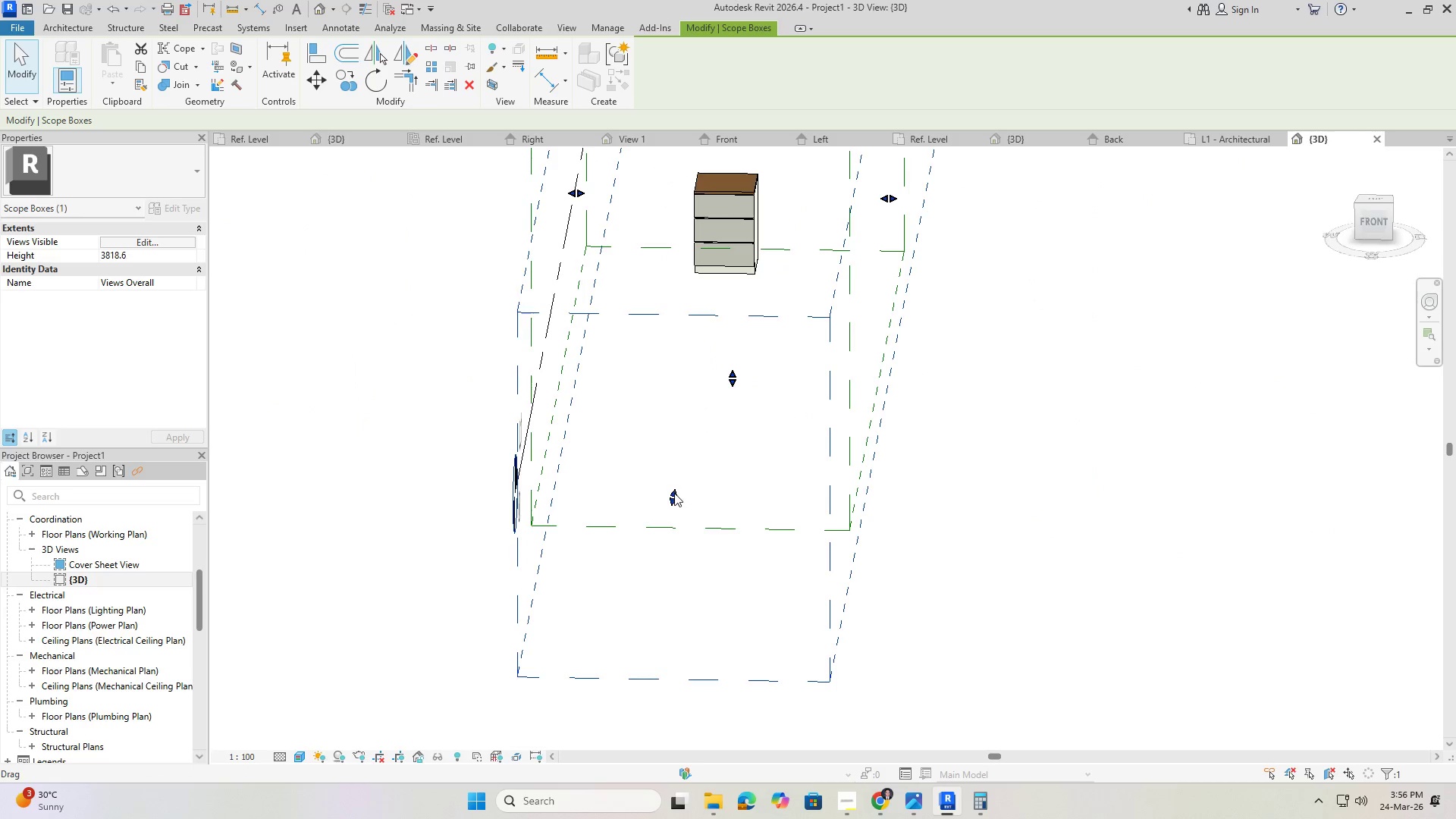 
left_click_drag(start_coordinate=[674, 494], to_coordinate=[711, 278])
 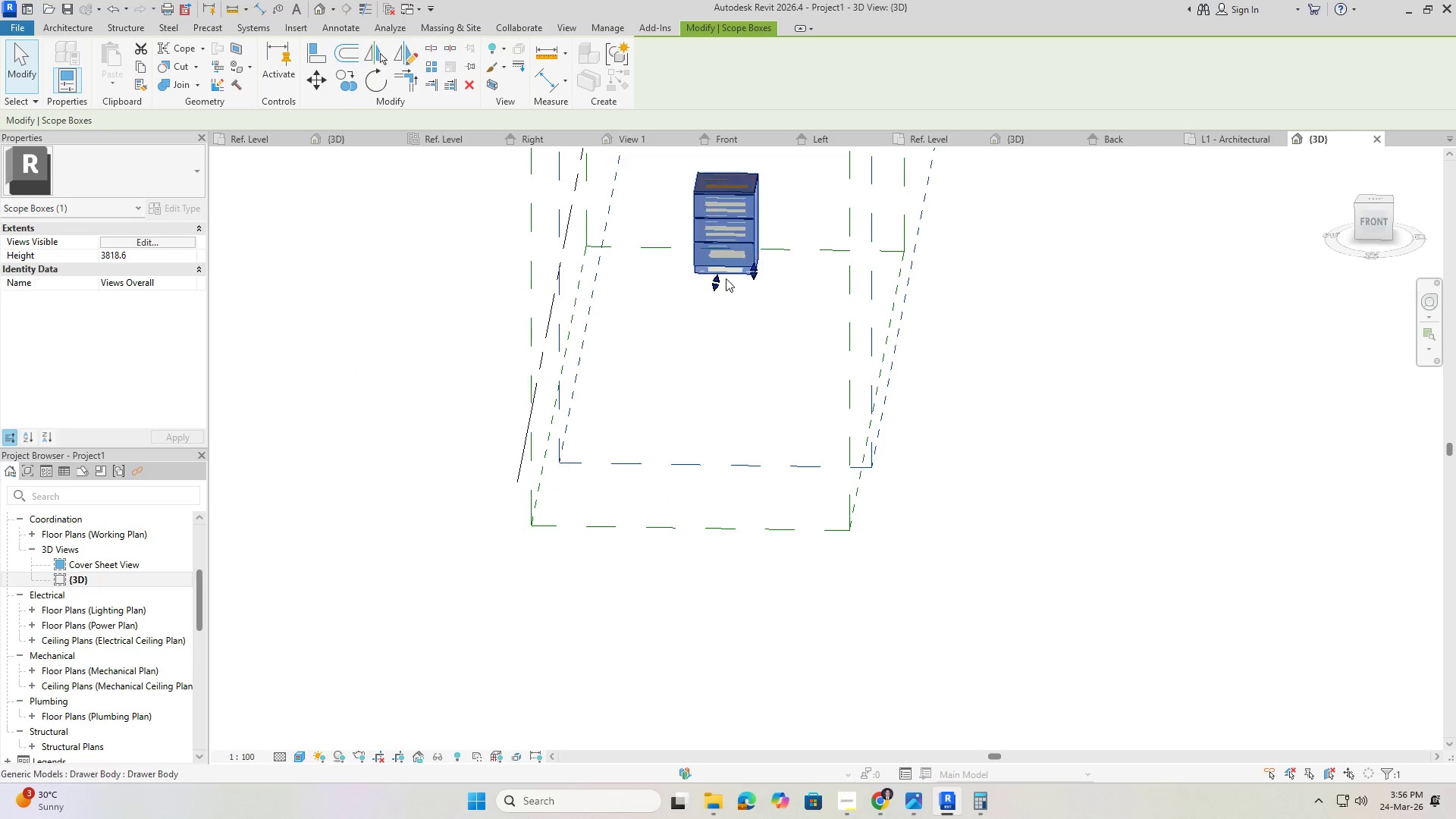 
hold_key(key=ShiftLeft, duration=0.94)
 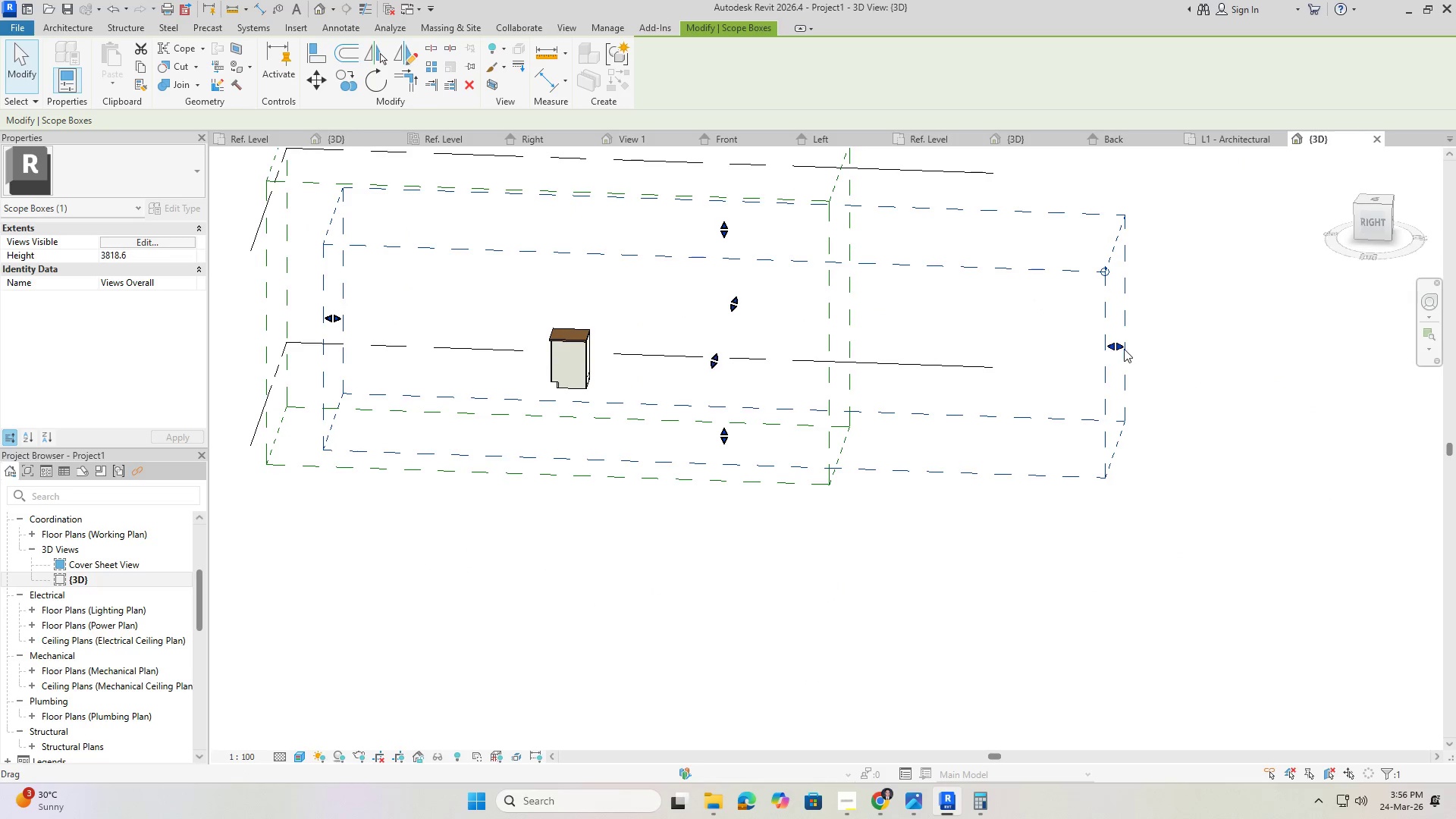 
scroll: coordinate [714, 450], scroll_direction: down, amount: 4.0
 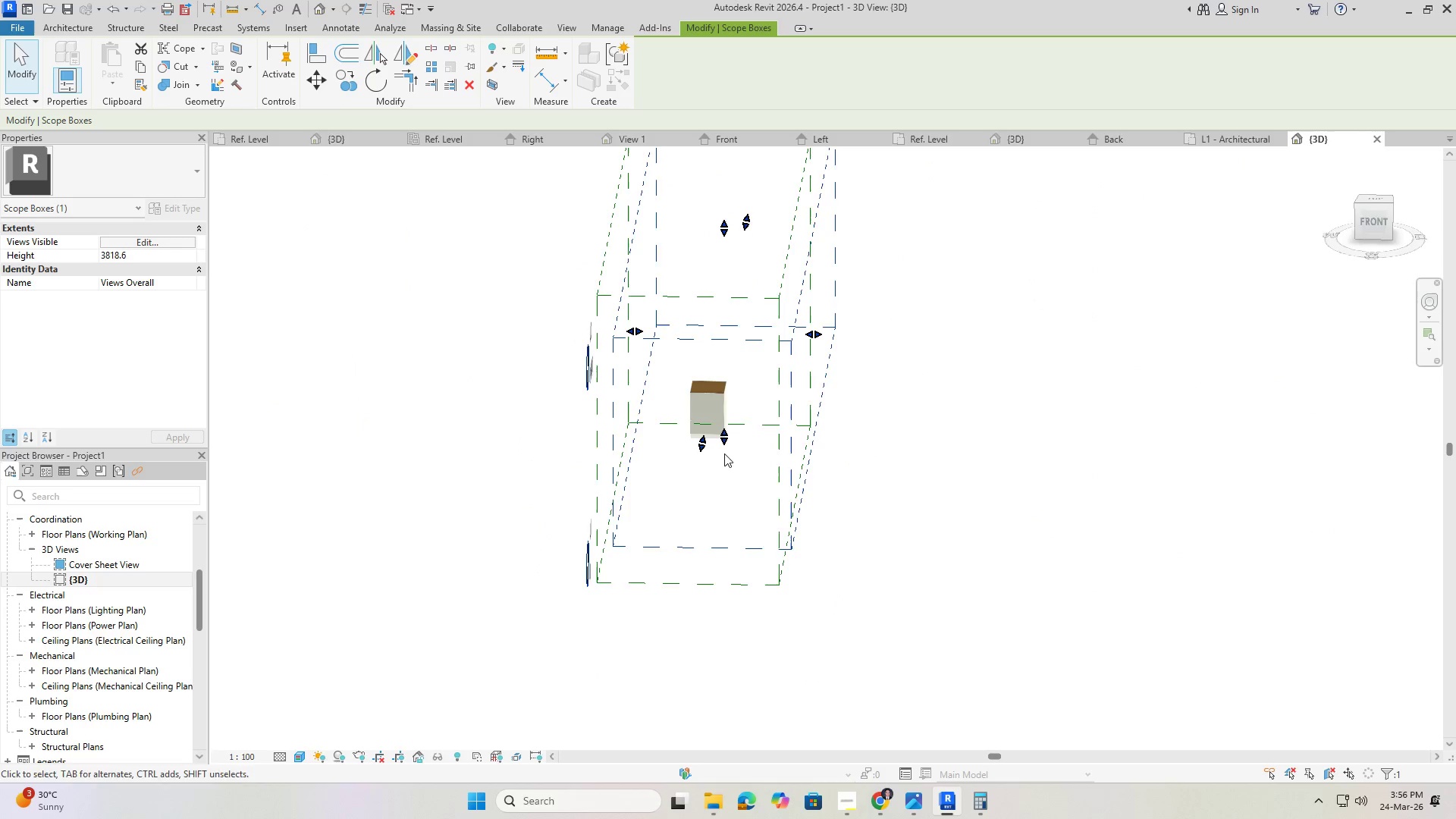 
left_click_drag(start_coordinate=[1116, 348], to_coordinate=[759, 334])
 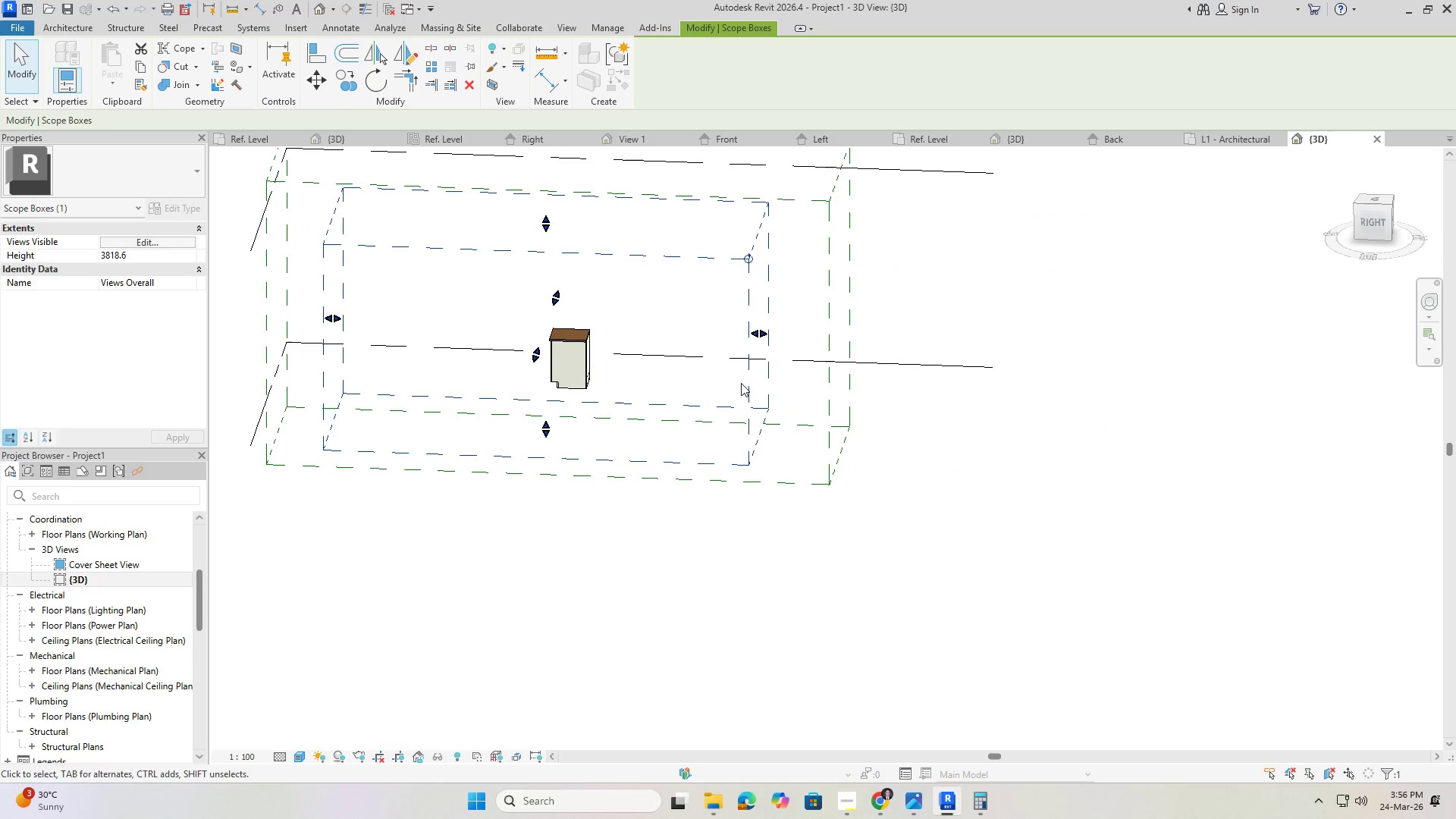 
hold_key(key=ShiftLeft, duration=0.66)
 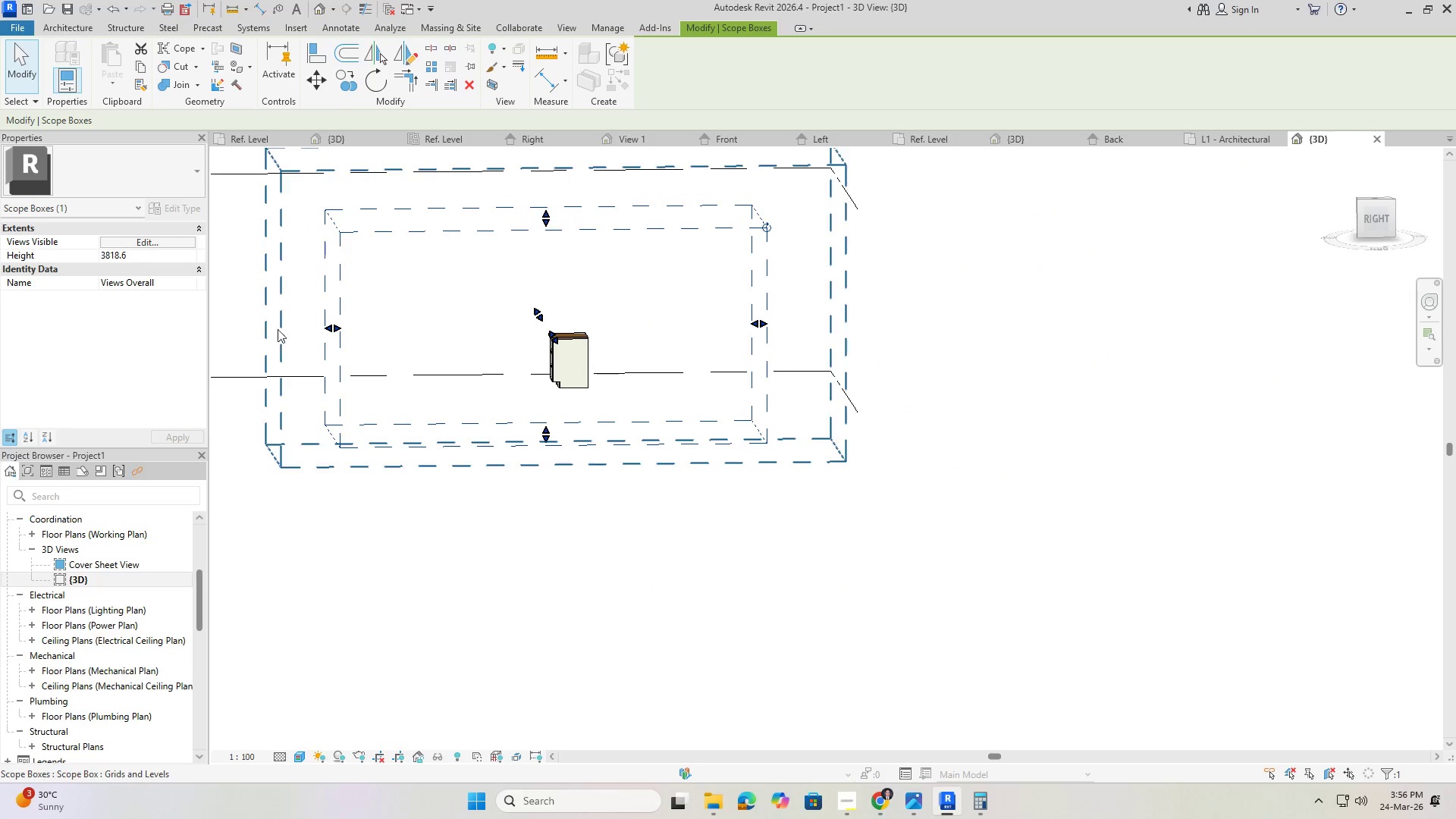 
scroll: coordinate [353, 326], scroll_direction: down, amount: 5.0
 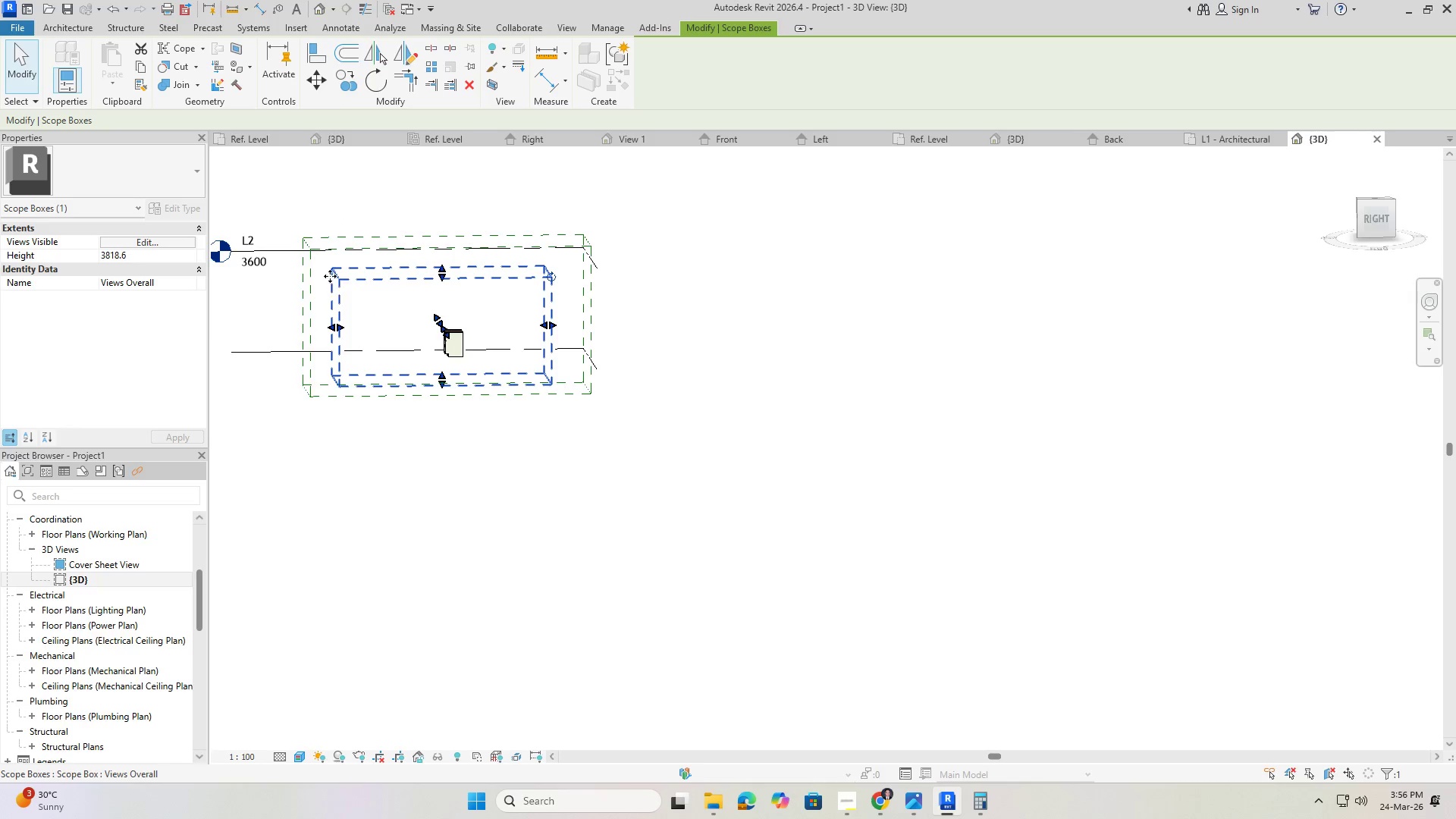 
left_click([304, 291])
 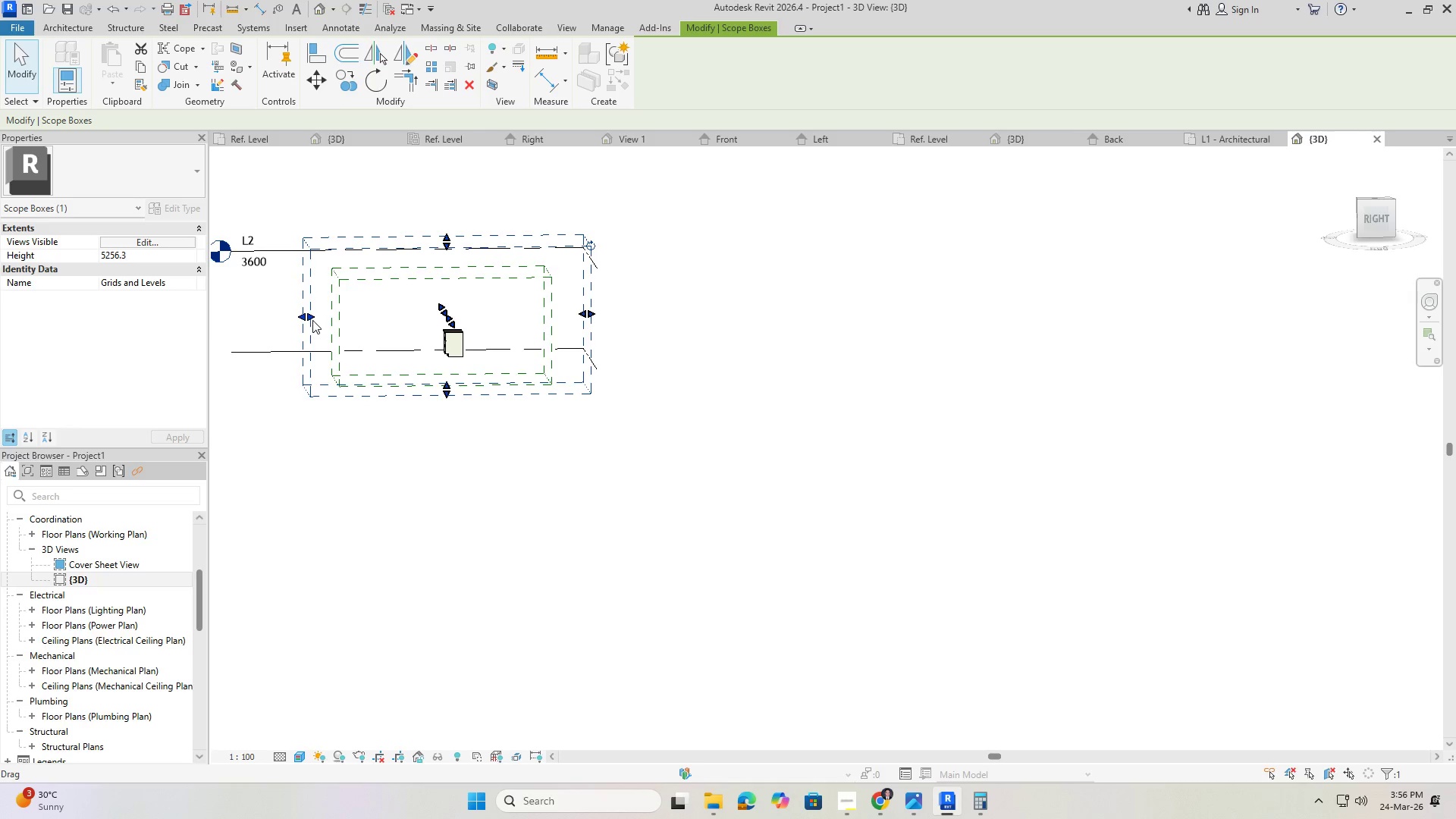 
left_click_drag(start_coordinate=[311, 320], to_coordinate=[361, 319])
 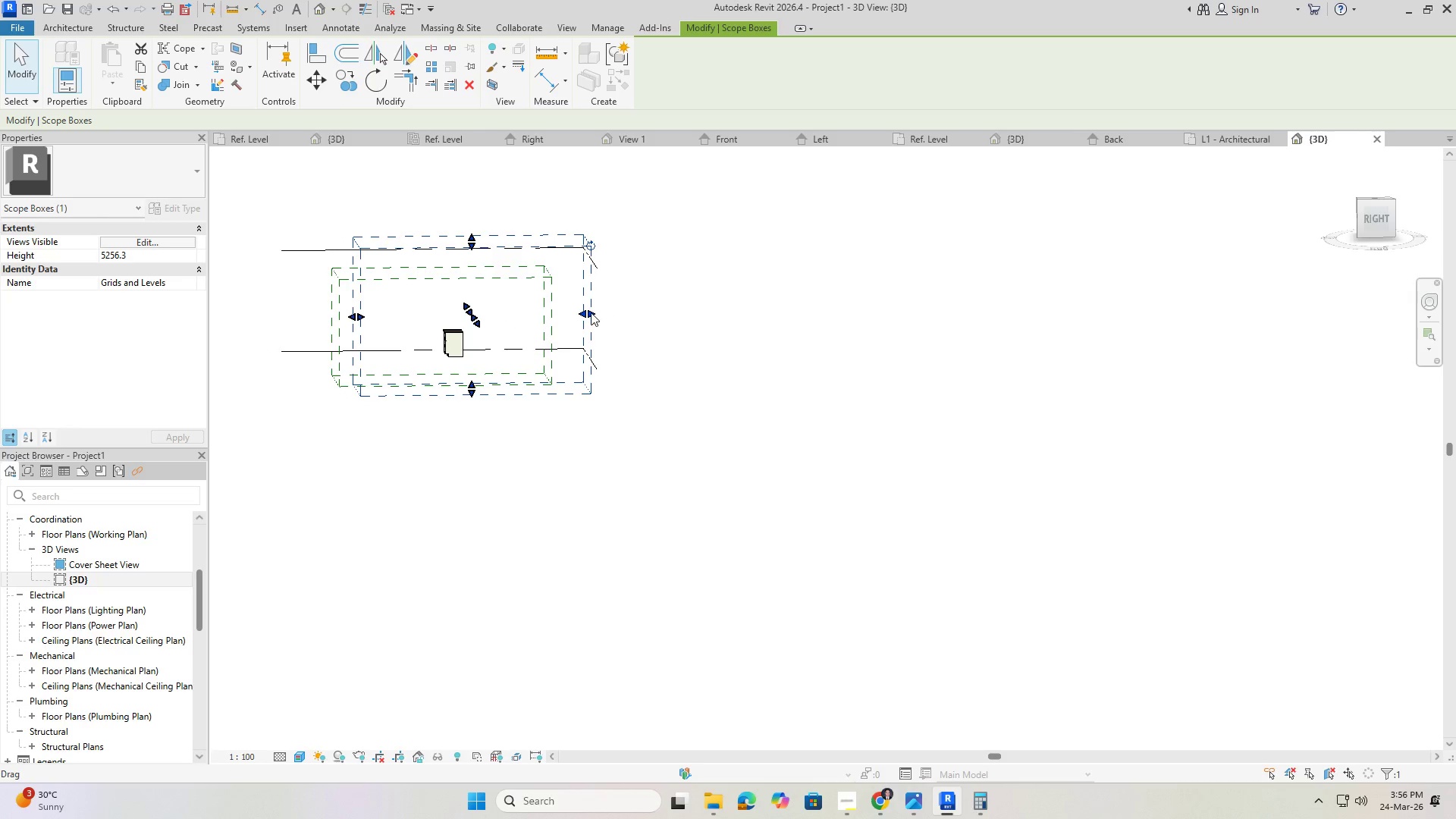 
left_click_drag(start_coordinate=[591, 312], to_coordinate=[502, 320])
 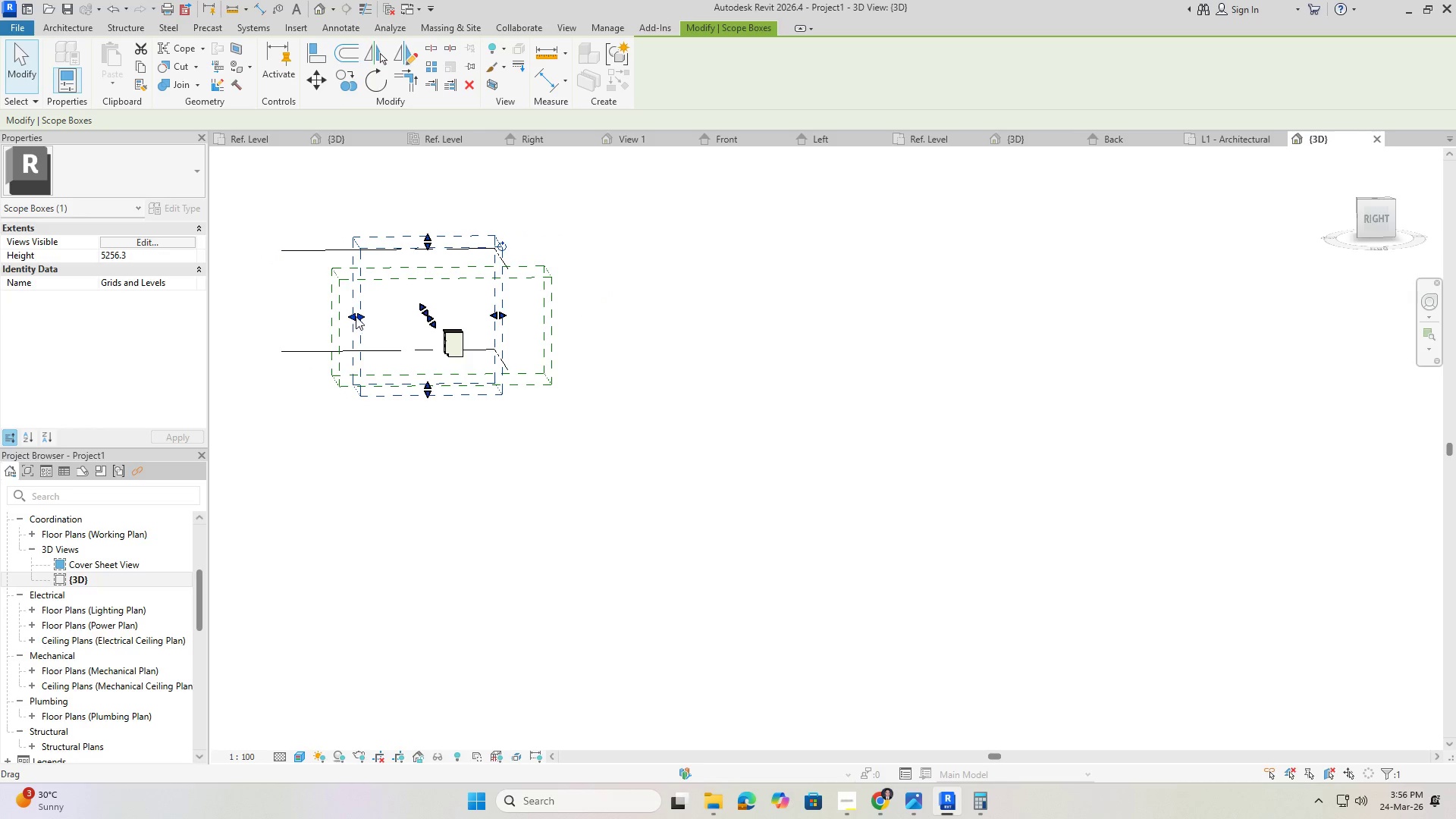 
left_click_drag(start_coordinate=[356, 316], to_coordinate=[421, 320])
 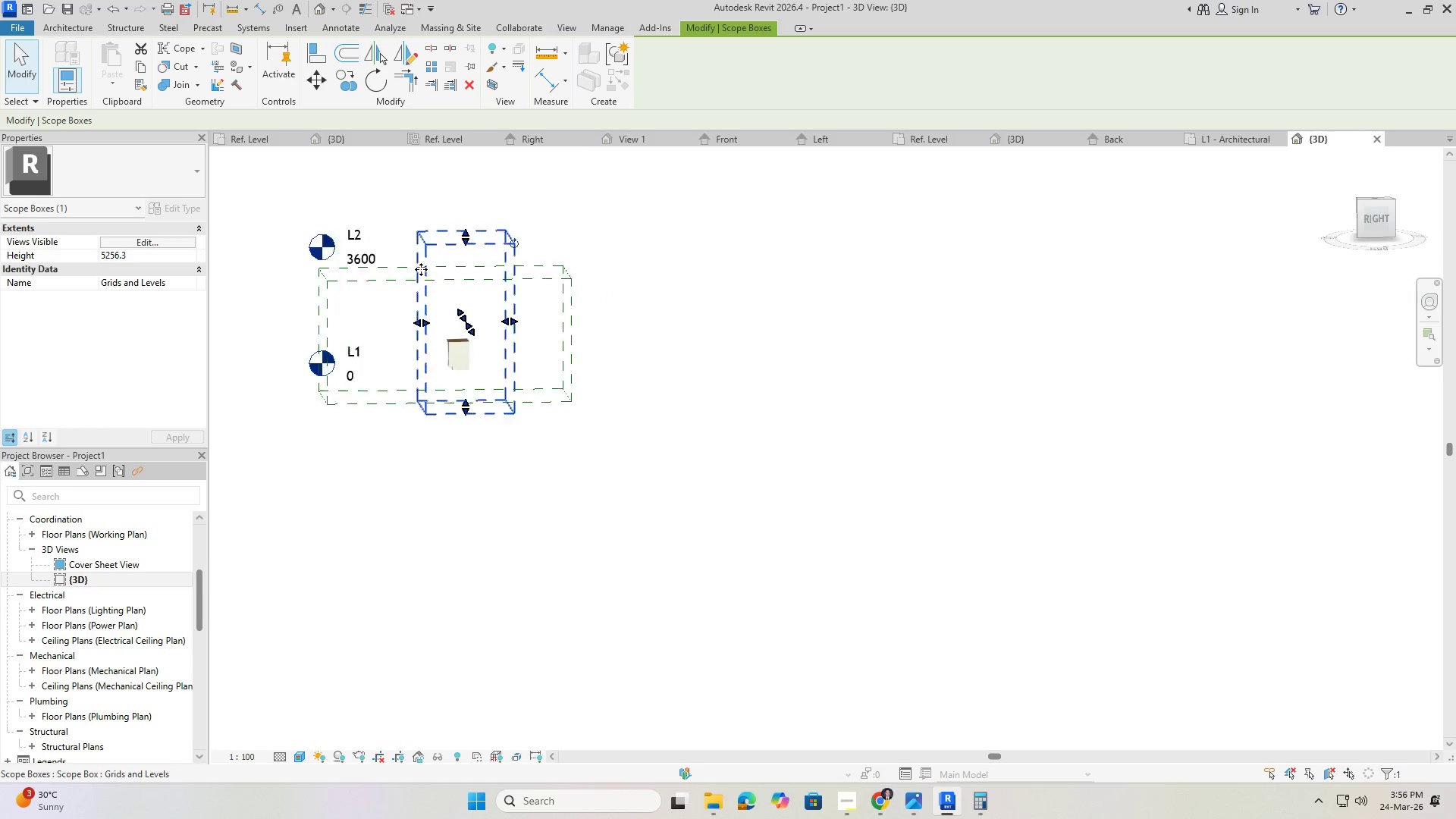 
scroll: coordinate [421, 269], scroll_direction: up, amount: 4.0
 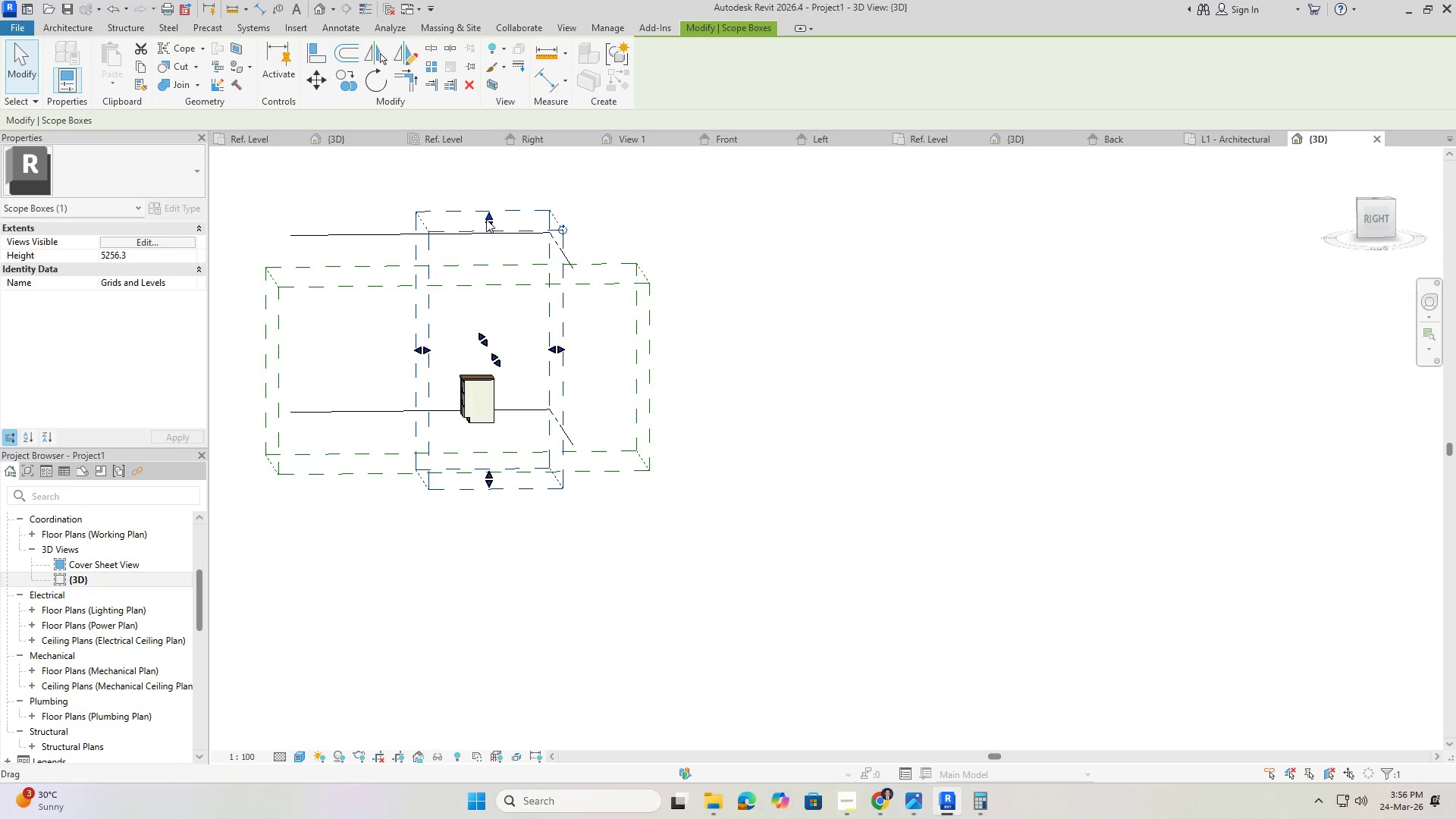 
left_click_drag(start_coordinate=[486, 219], to_coordinate=[482, 304])
 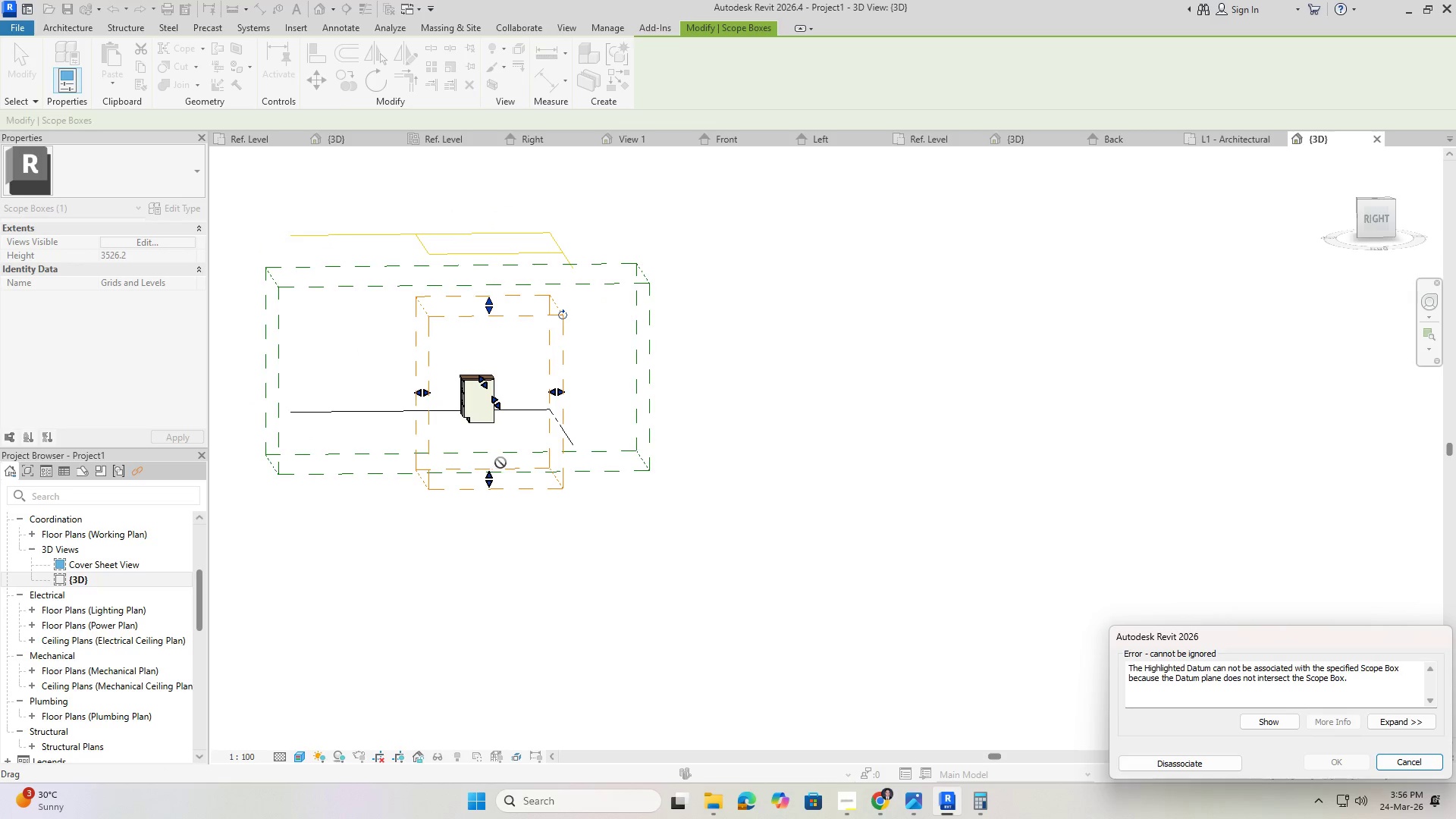 
left_click_drag(start_coordinate=[491, 482], to_coordinate=[486, 434])
 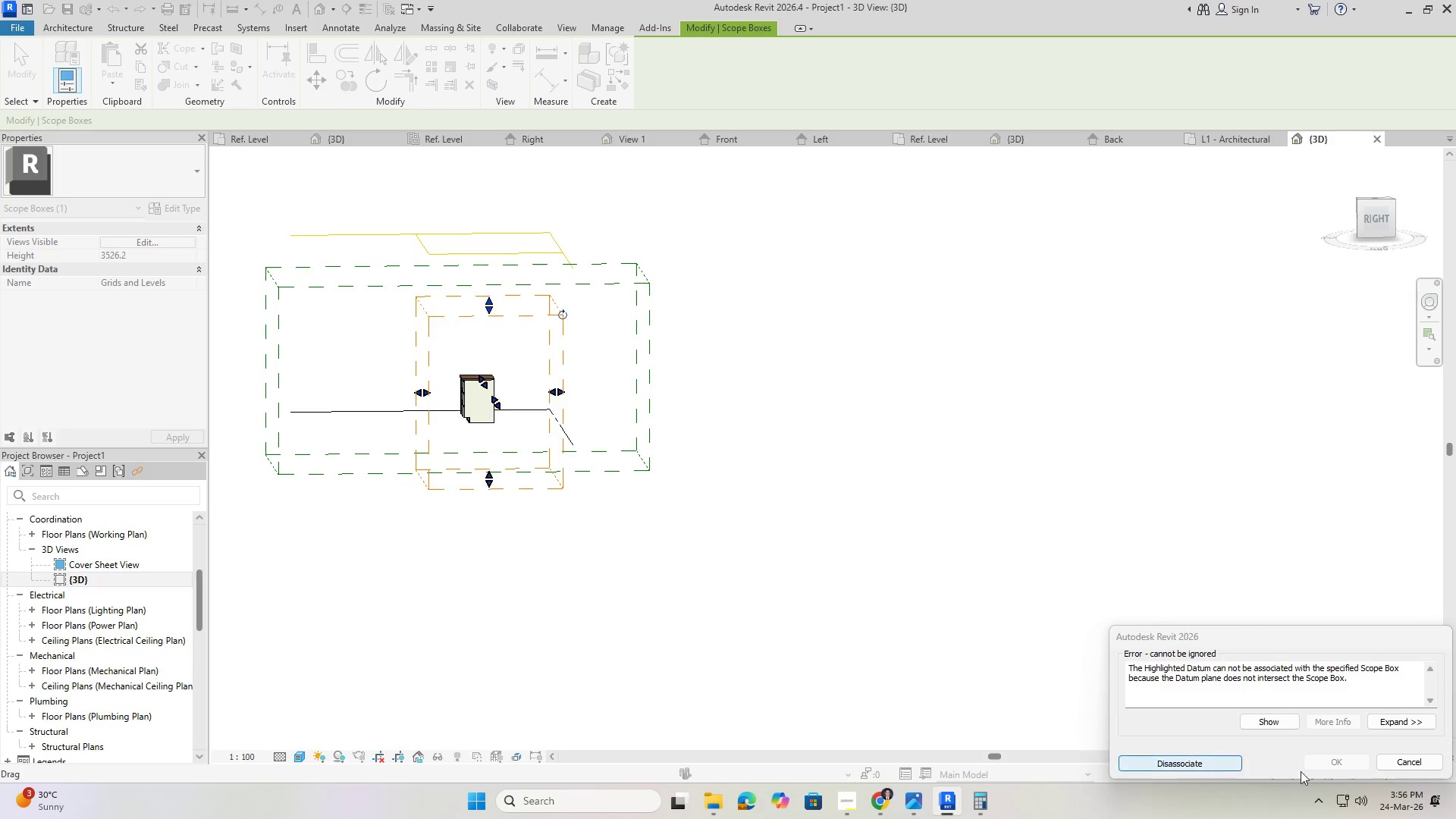 
left_click([1429, 762])
 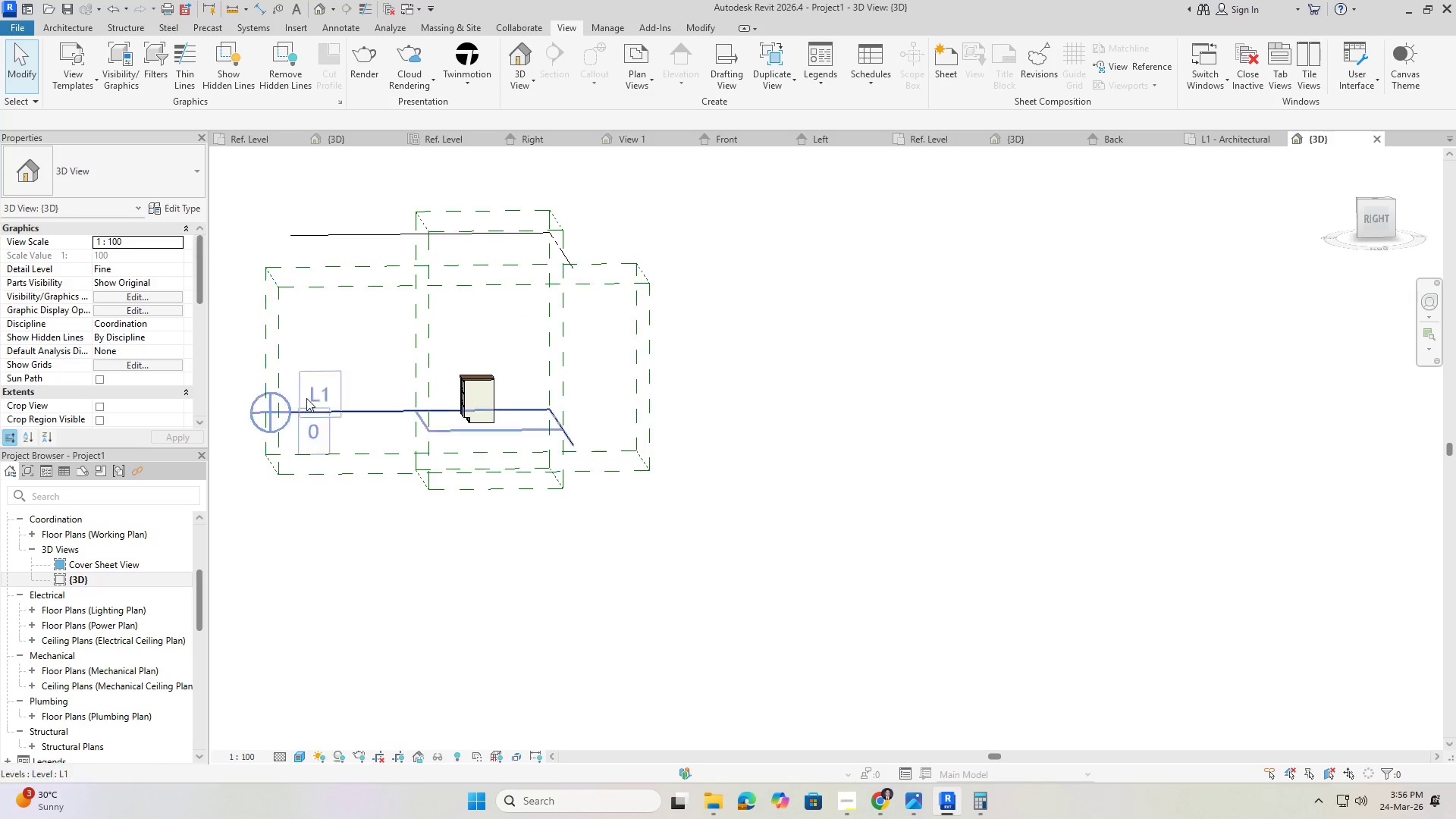 
left_click([280, 384])
 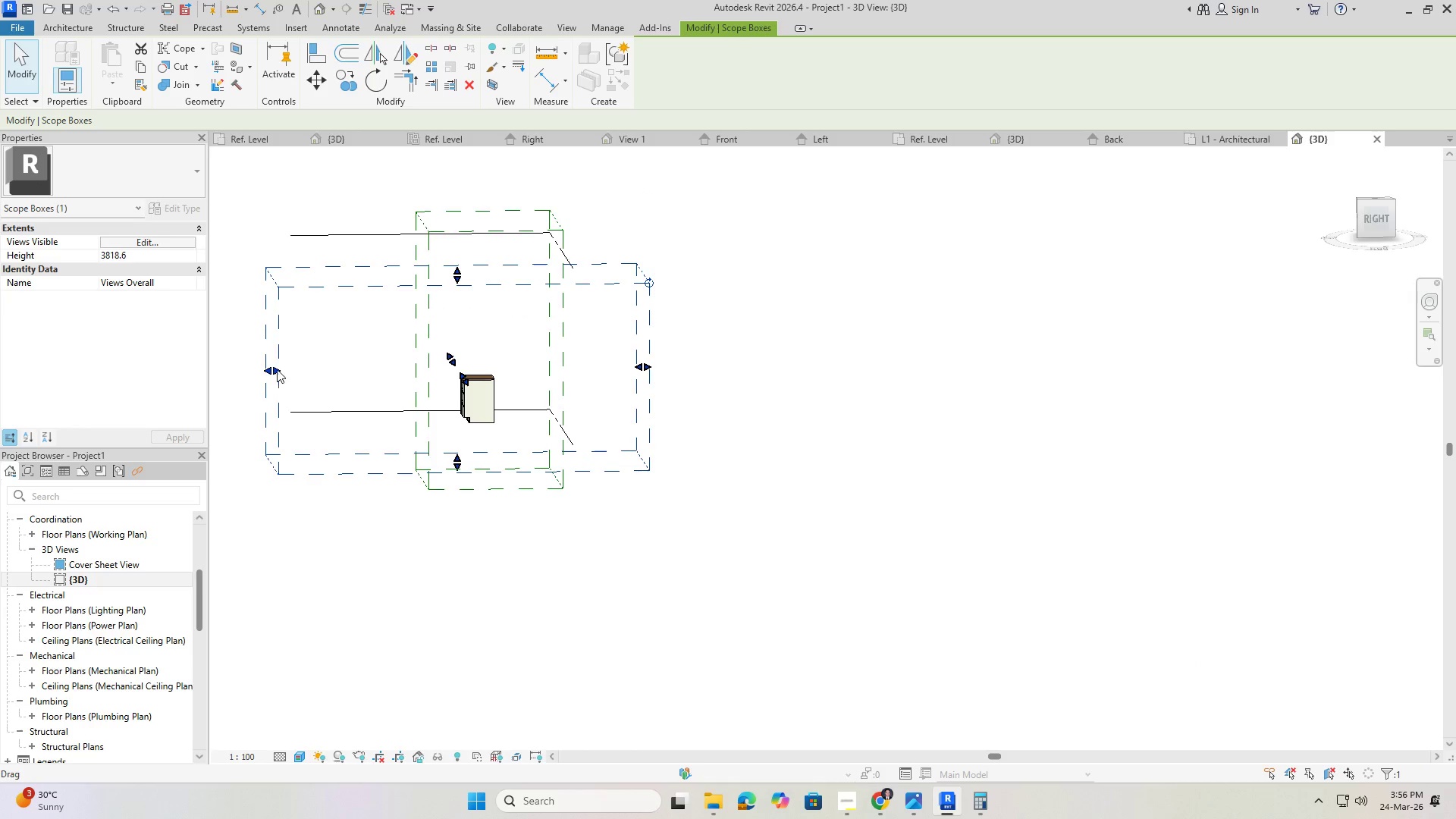 
left_click_drag(start_coordinate=[275, 367], to_coordinate=[398, 375])
 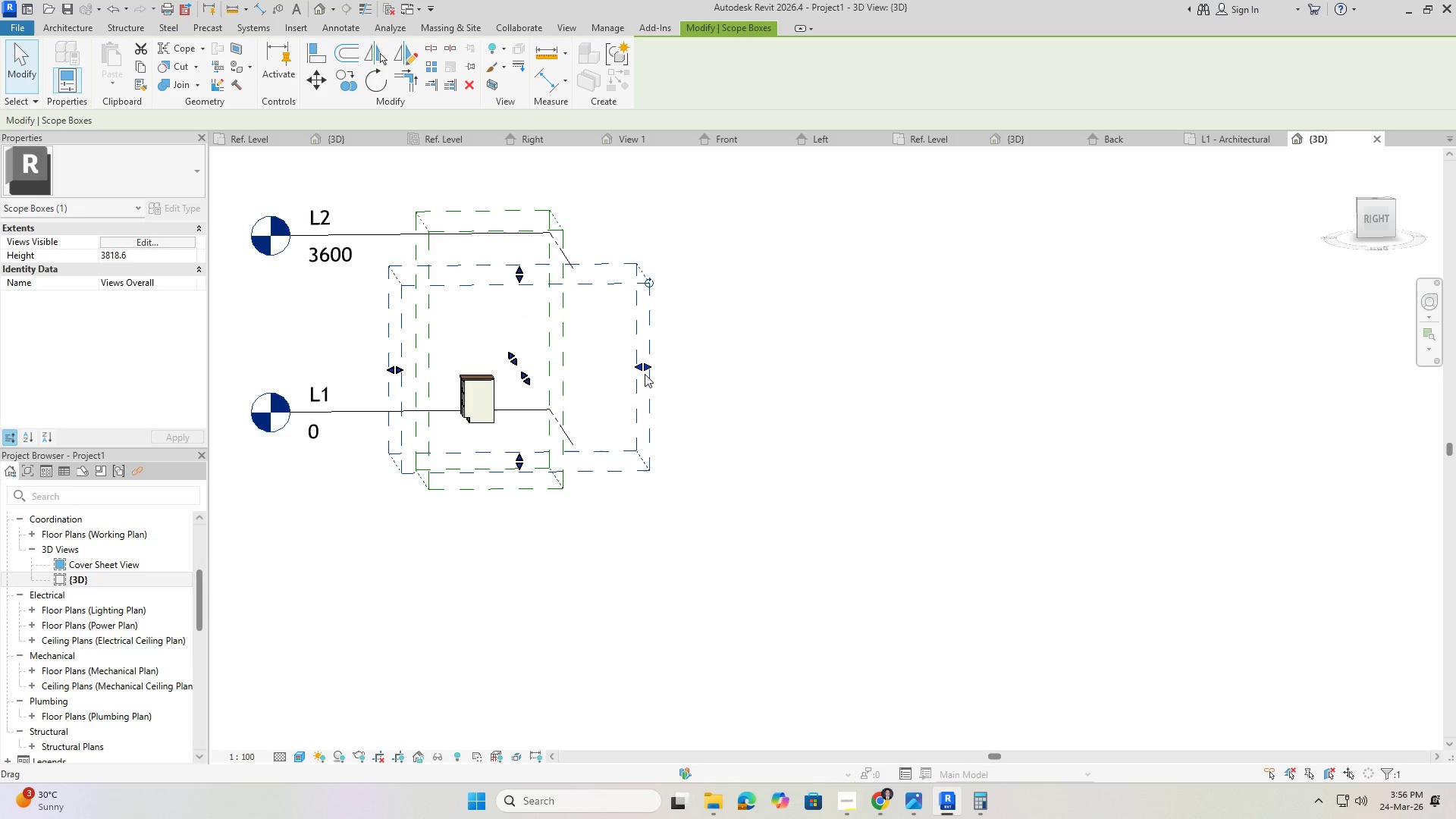 
left_click_drag(start_coordinate=[646, 371], to_coordinate=[579, 382])
 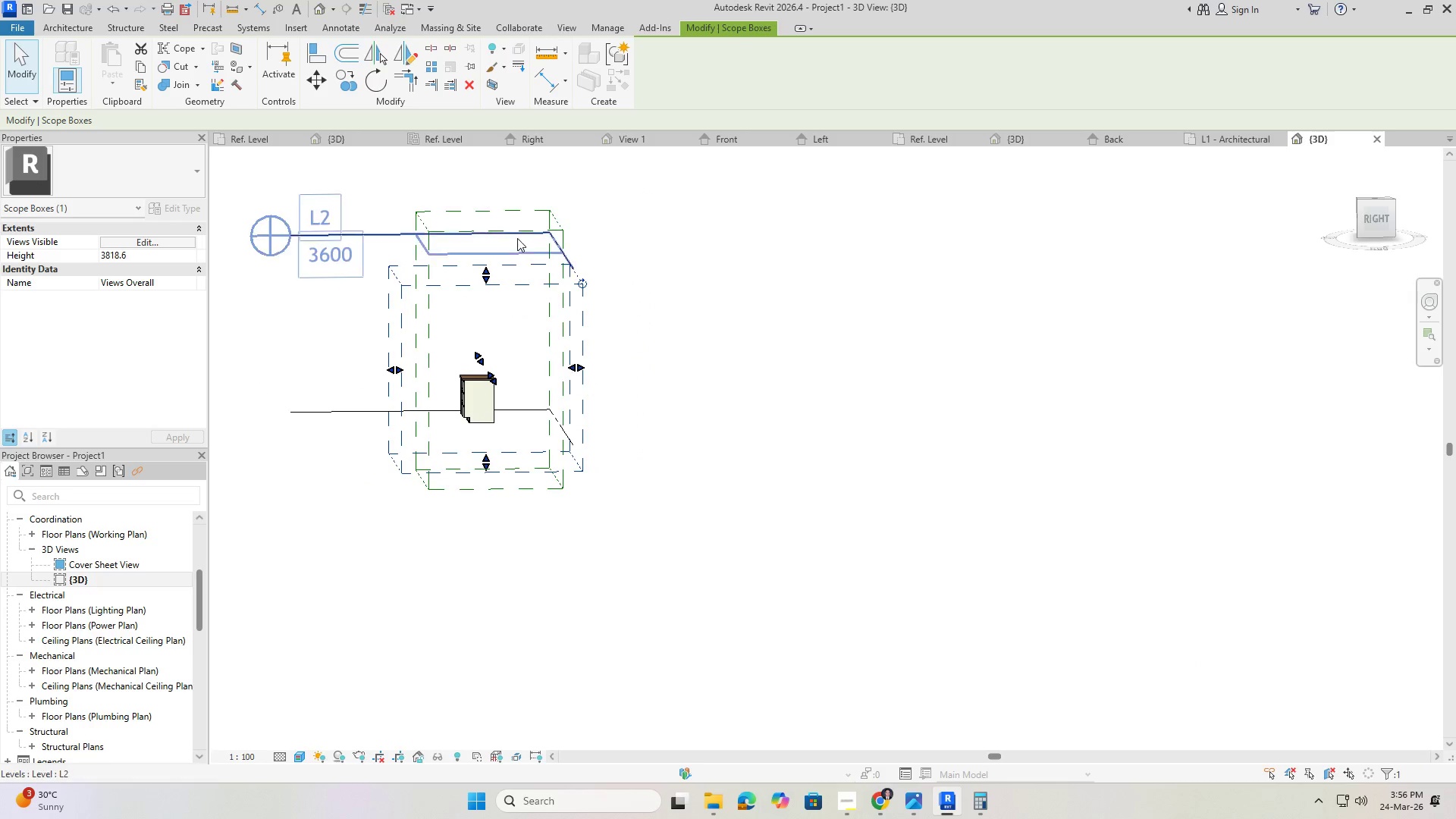 
left_click([517, 238])
 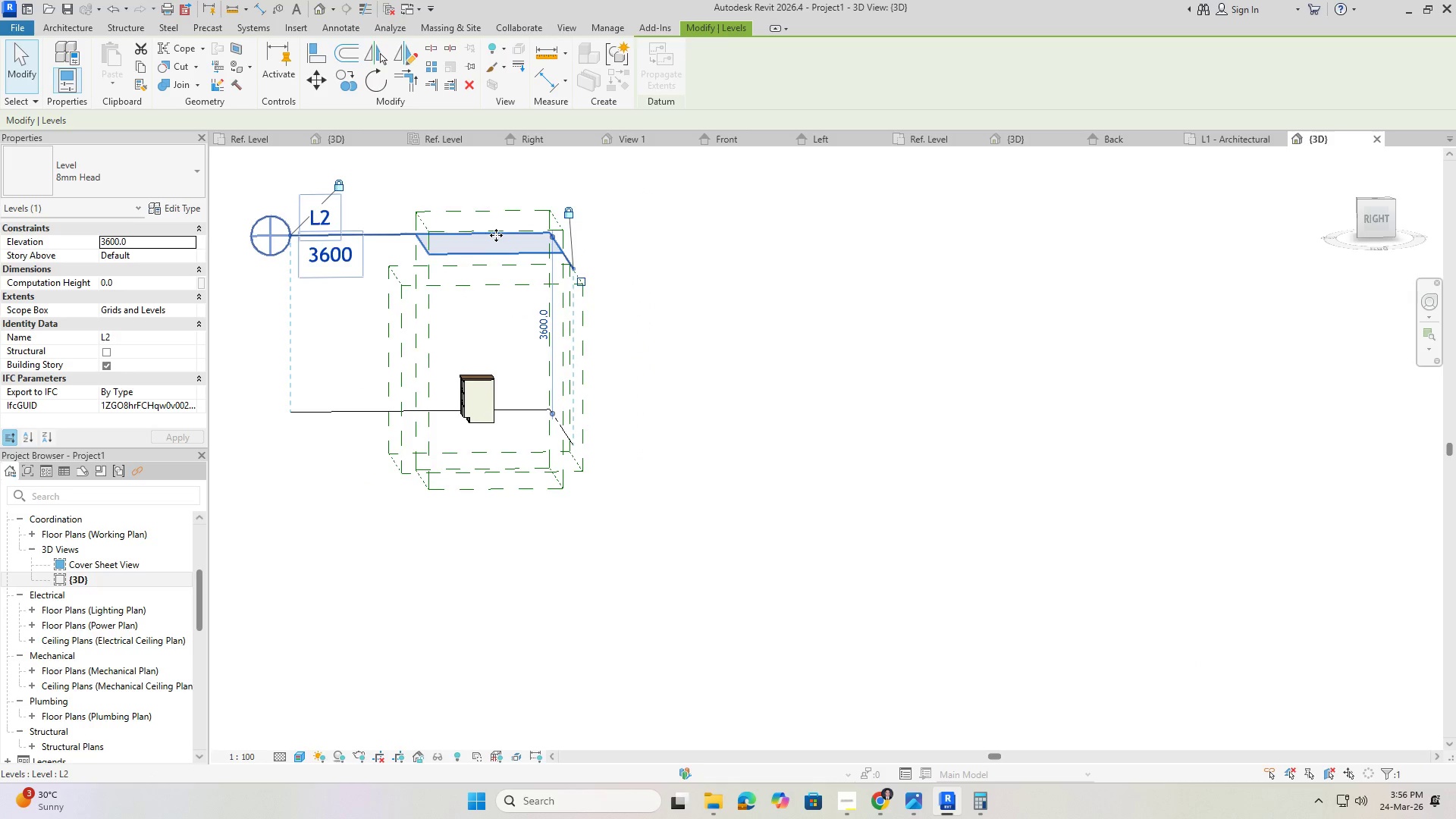 
key(Escape)
 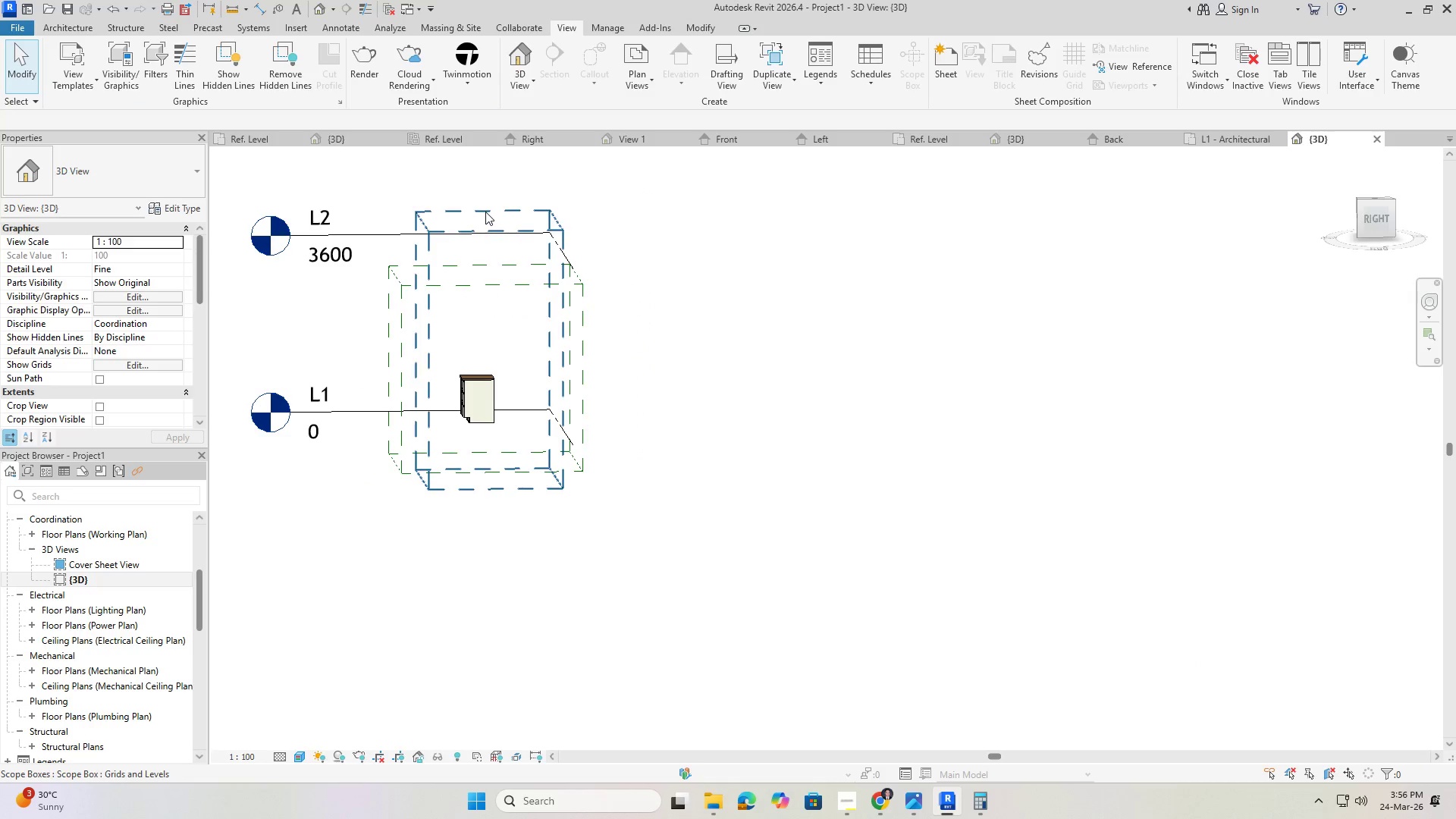 
left_click([485, 212])
 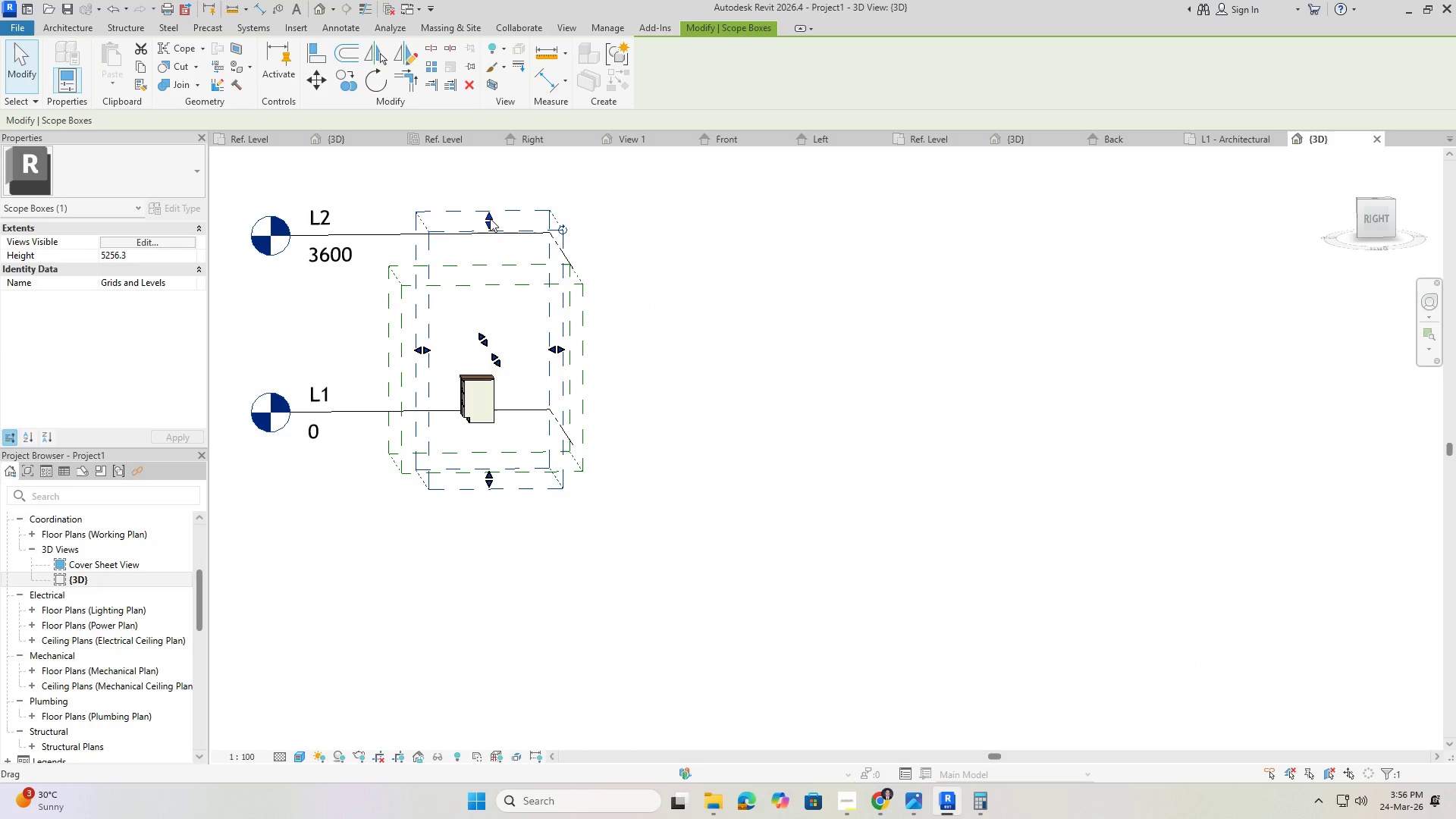 
left_click_drag(start_coordinate=[490, 218], to_coordinate=[493, 262])
 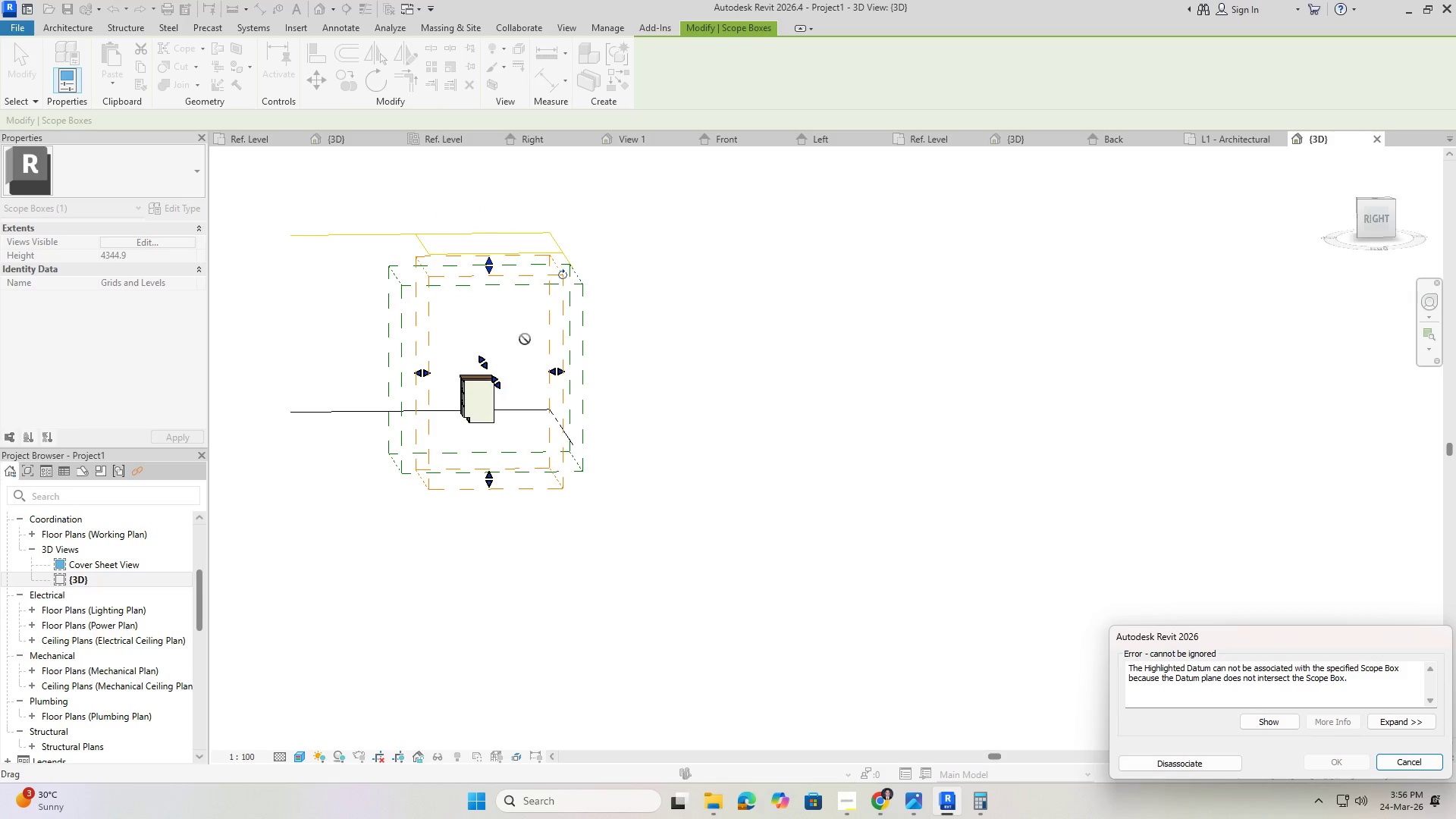 
key(Escape)
 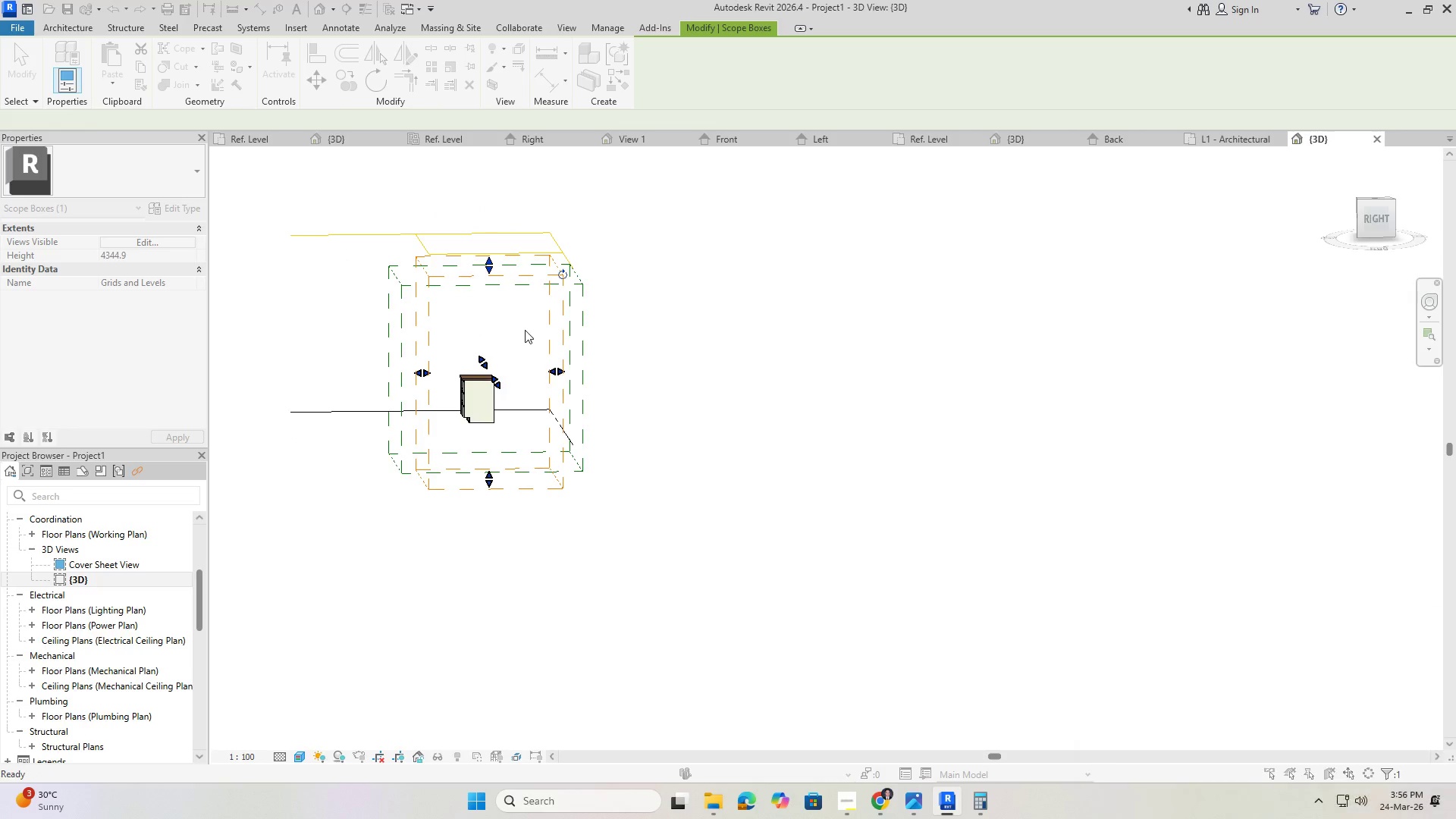 
key(Escape)
 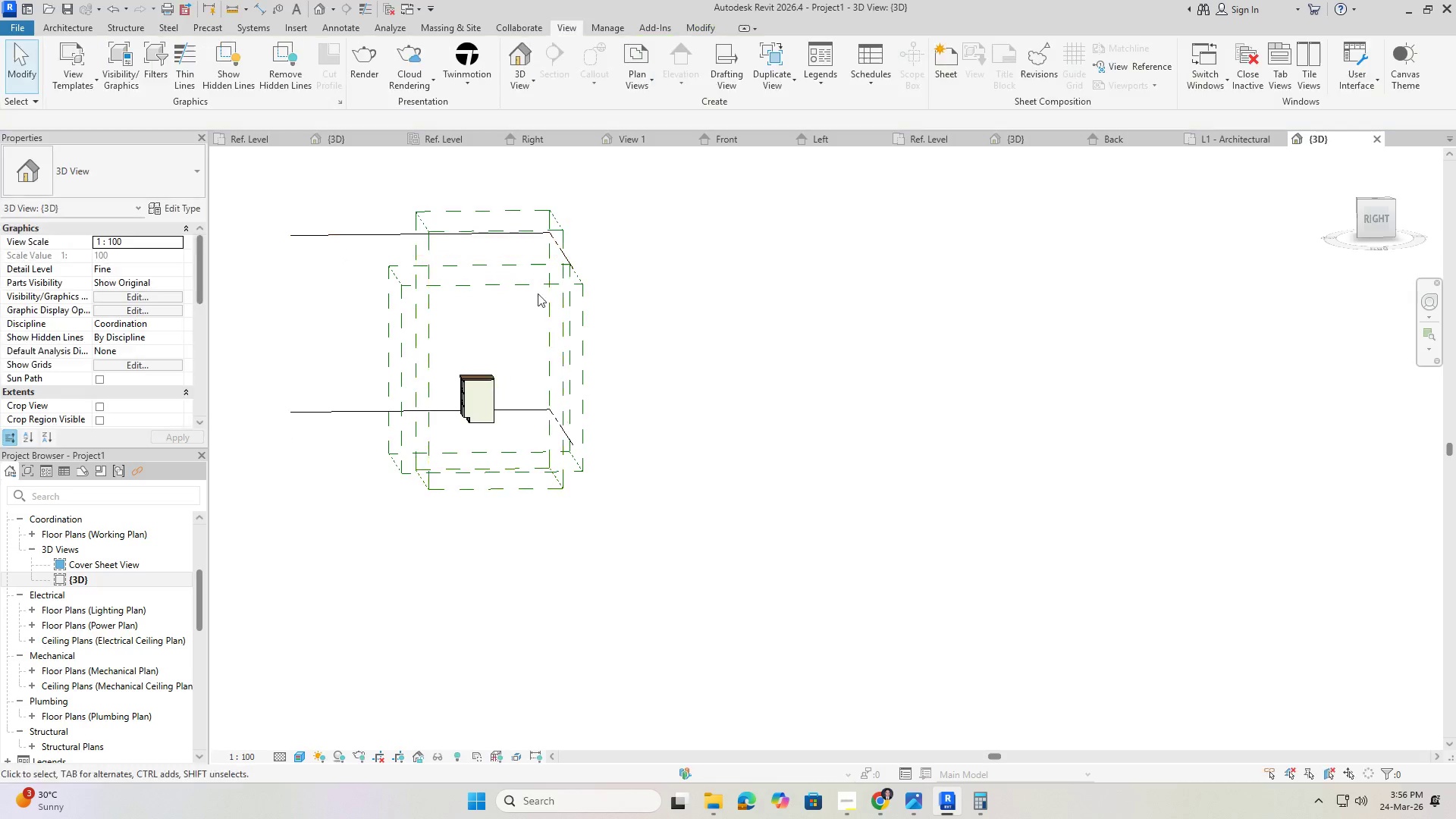 
key(Escape)
 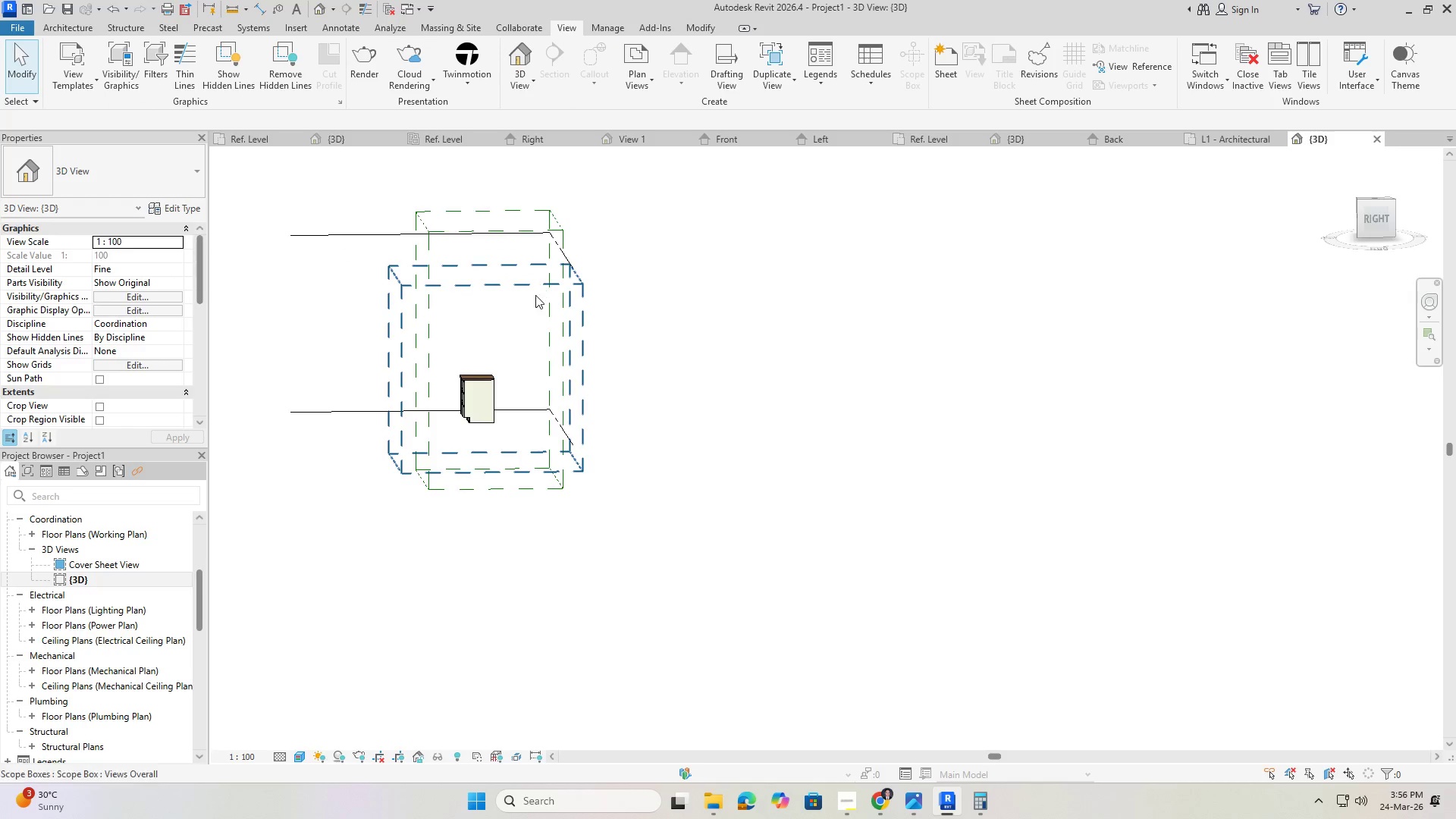 
key(Escape)
 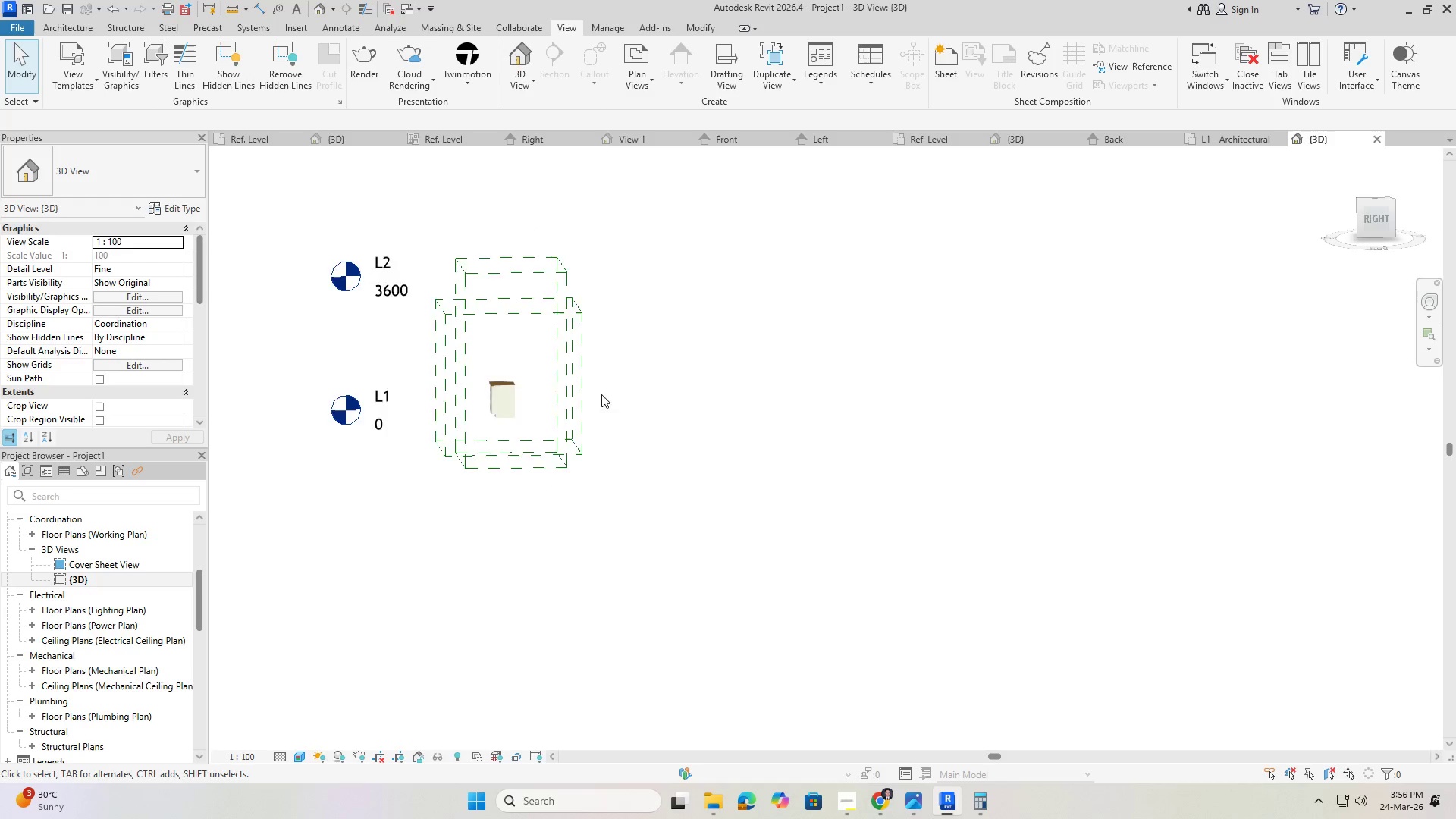 
scroll: coordinate [633, 375], scroll_direction: down, amount: 4.0
 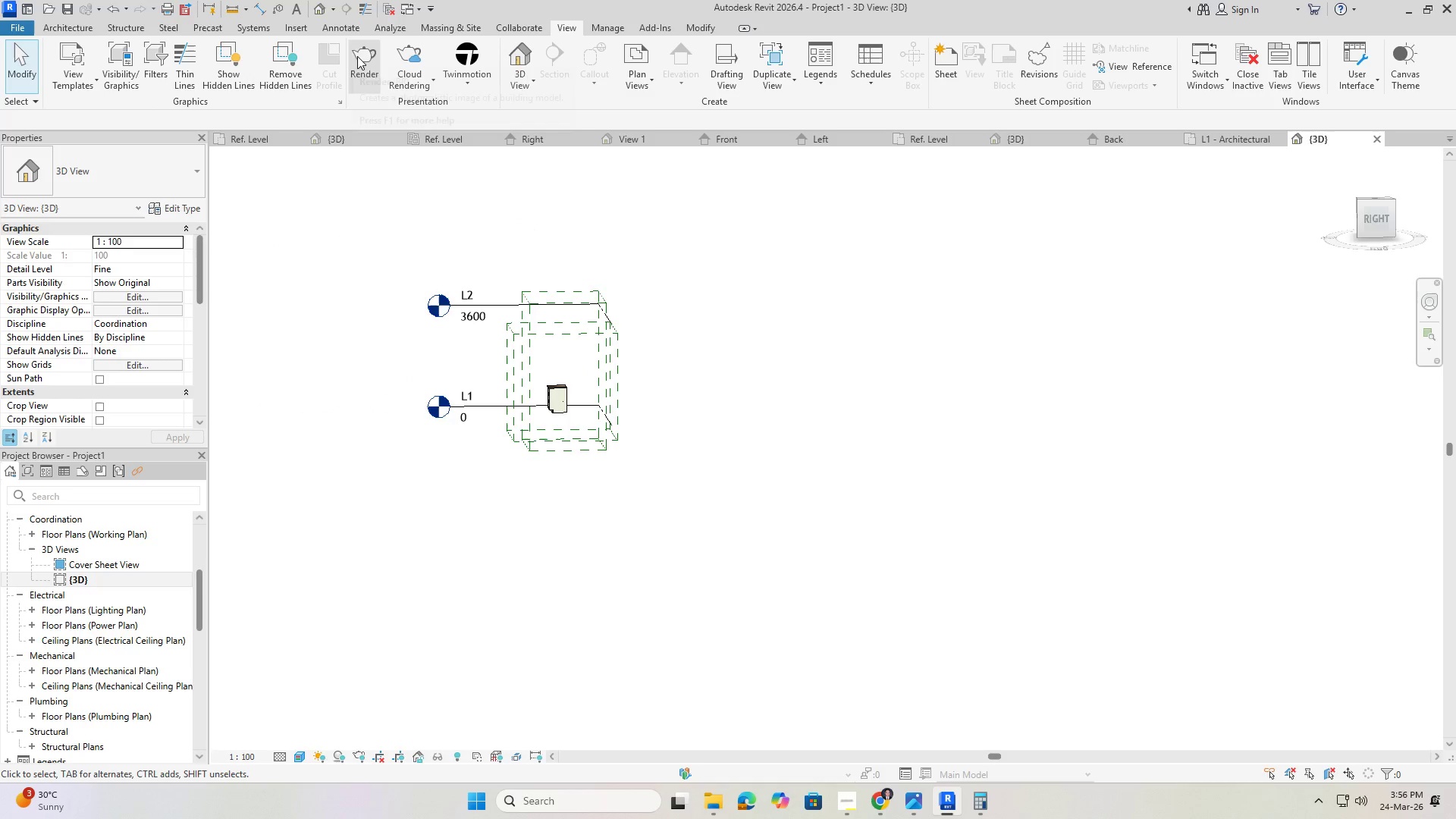 
left_click([366, 66])
 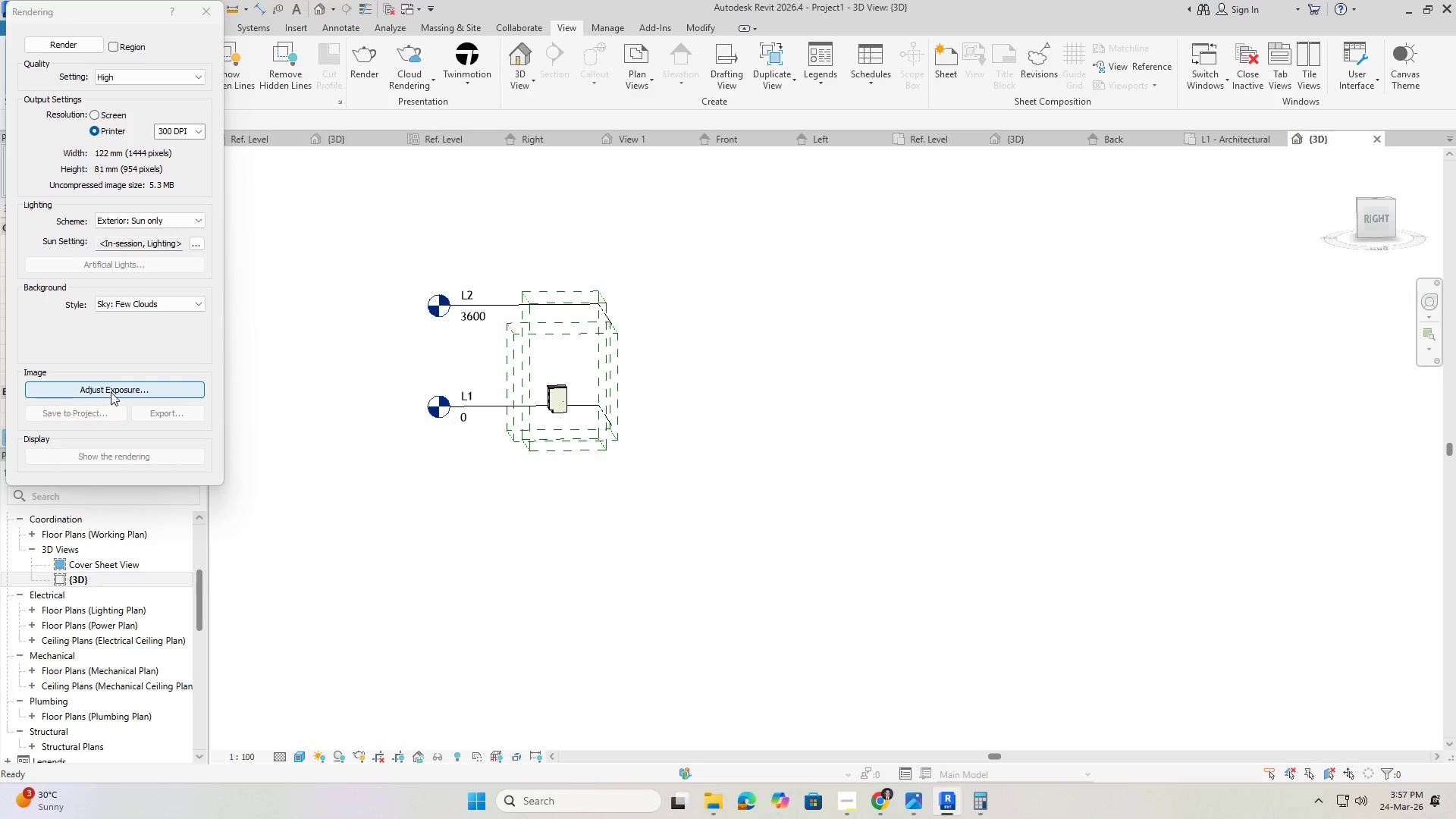 
left_click([74, 42])
 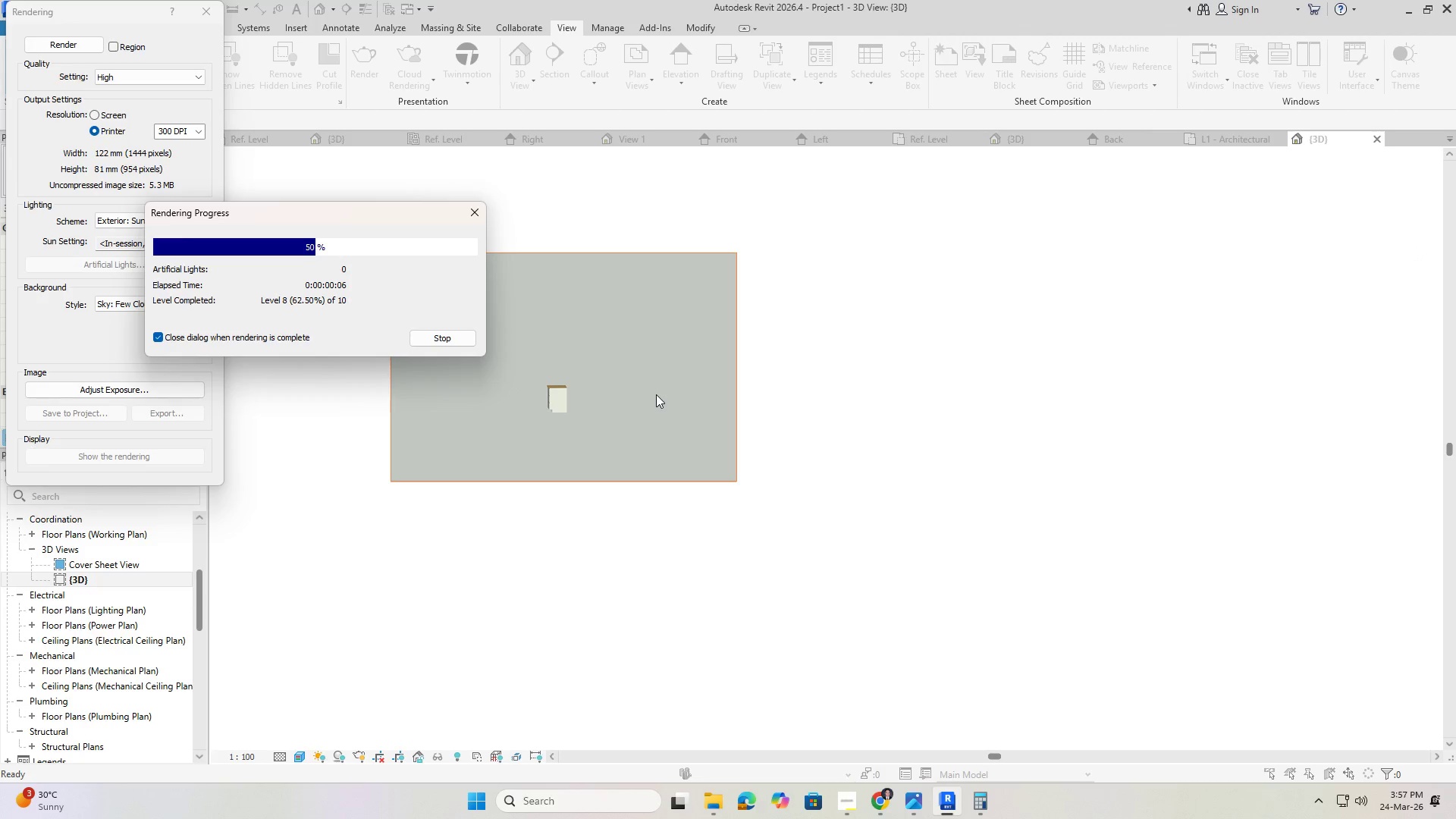 
wait(7.91)
 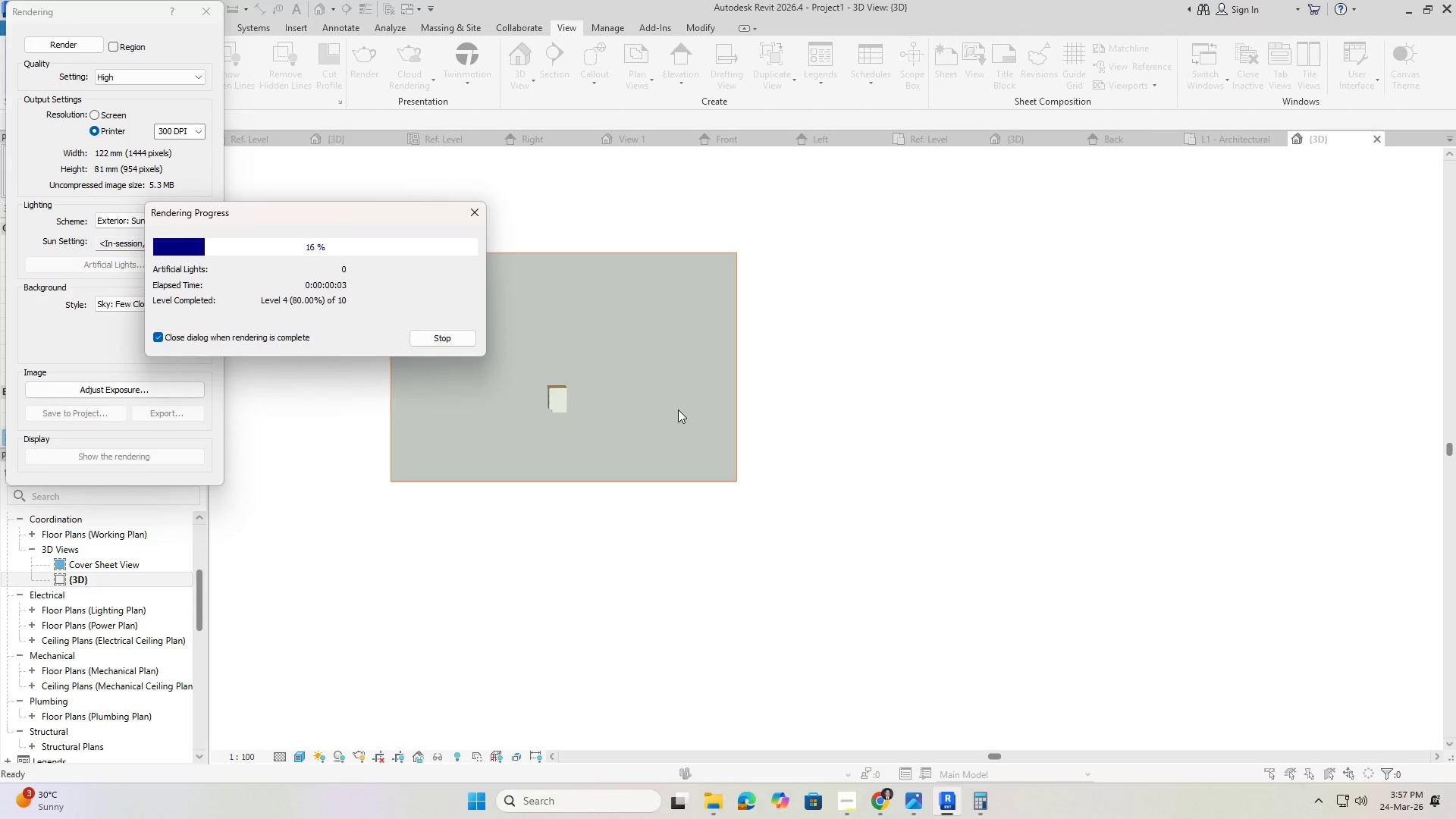 
left_click([774, 395])
 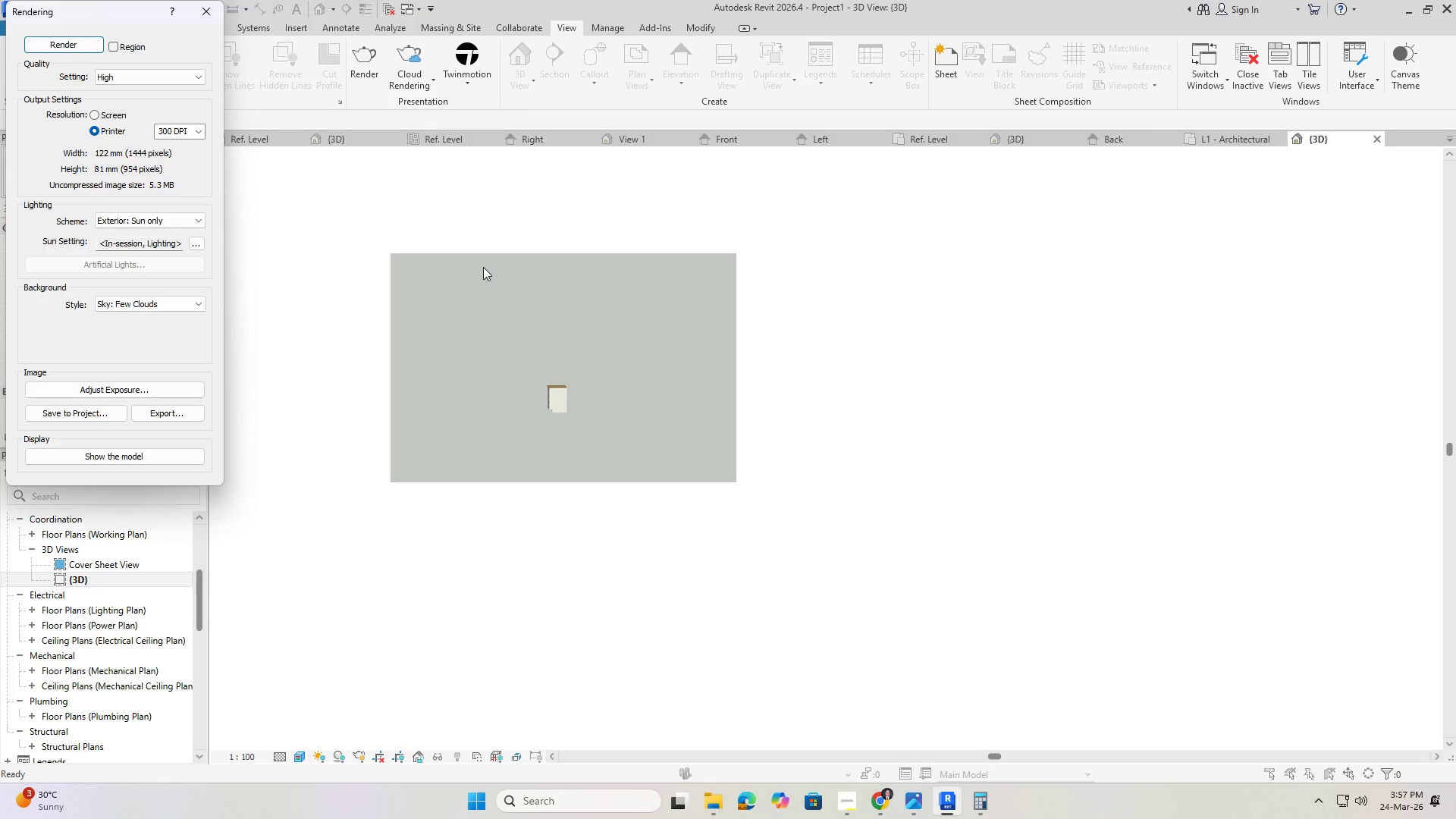 
left_click([491, 259])
 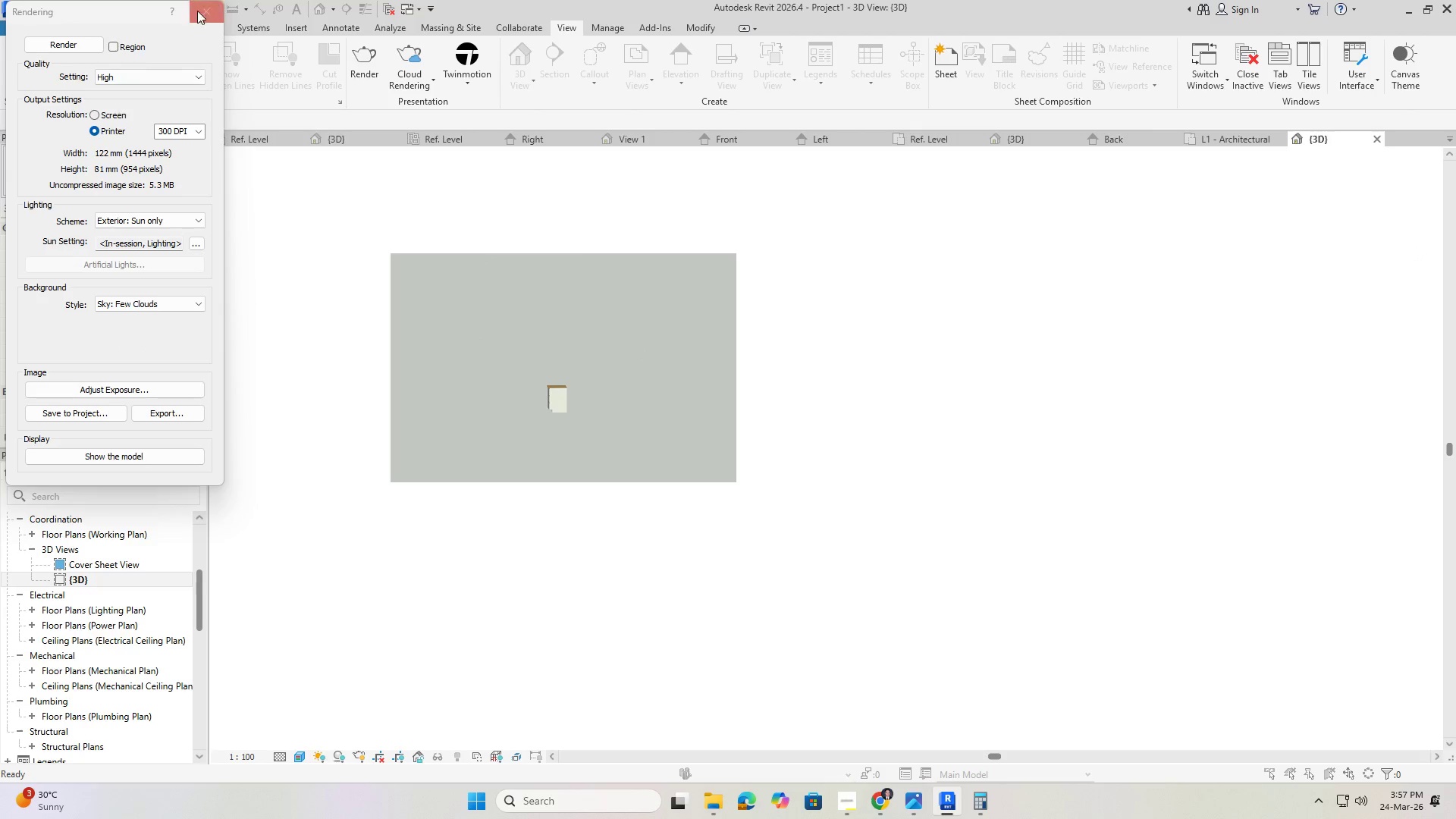 
left_click([202, 5])
 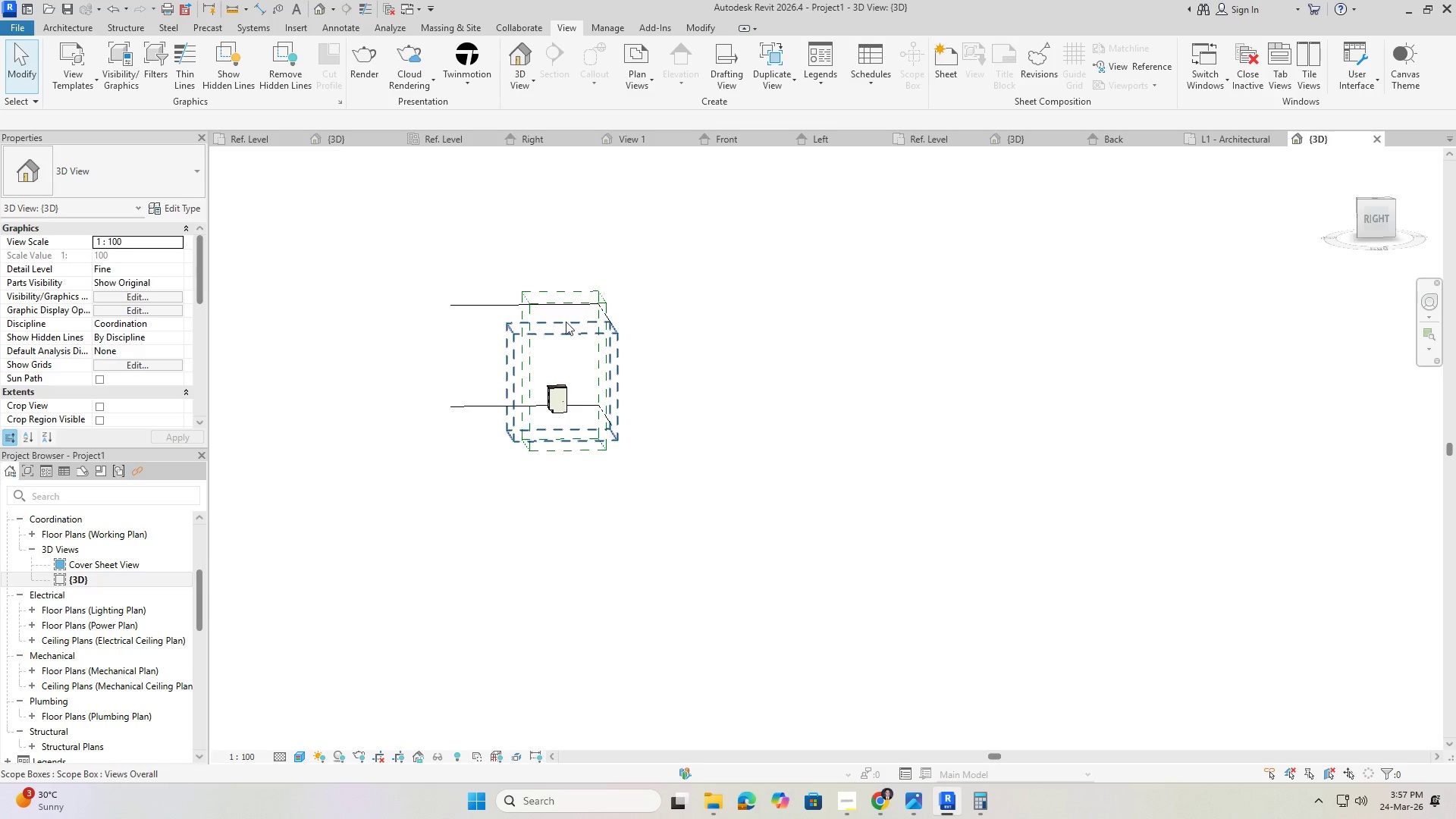 
left_click([562, 337])
 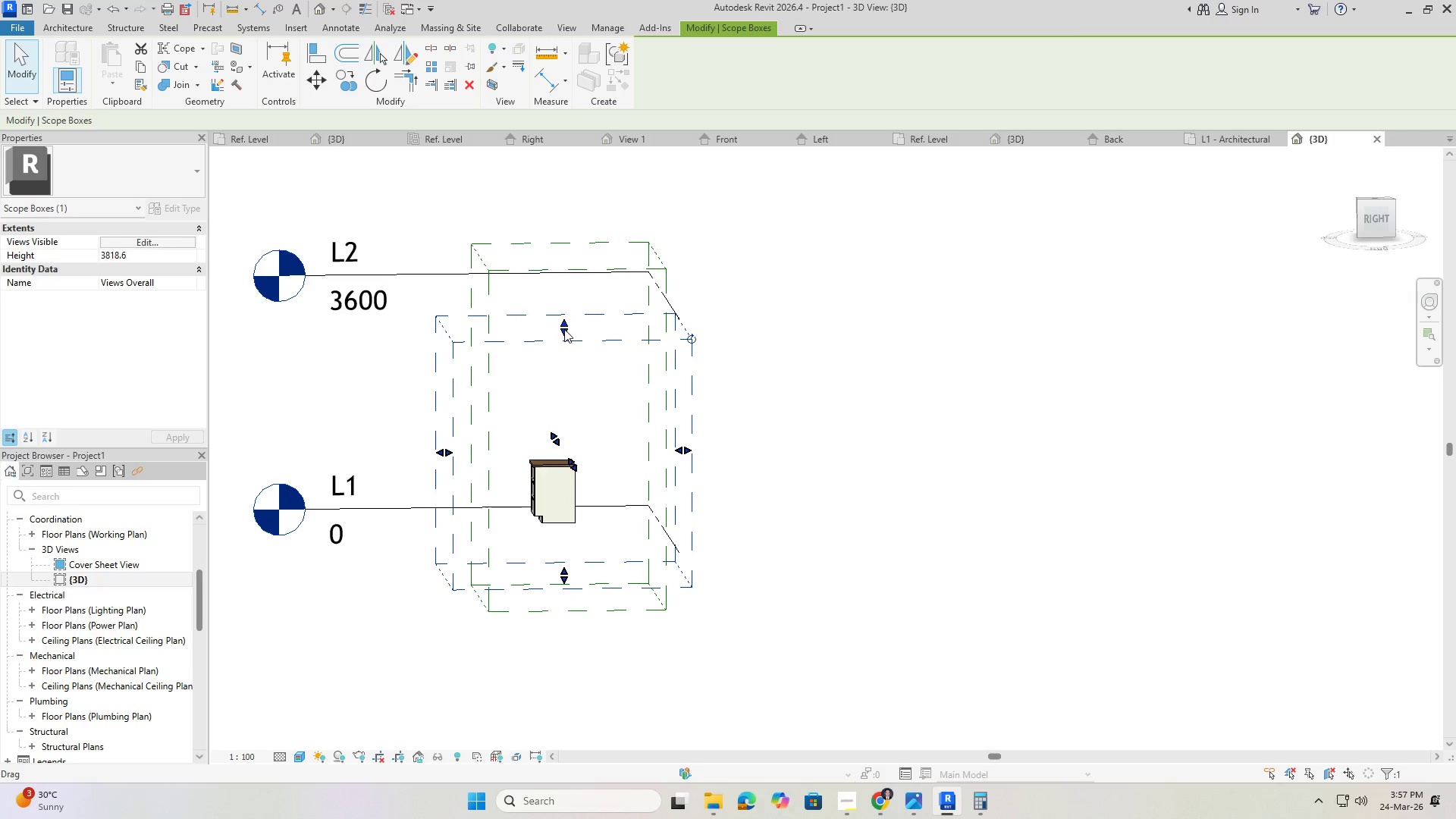 
scroll: coordinate [554, 333], scroll_direction: up, amount: 6.0
 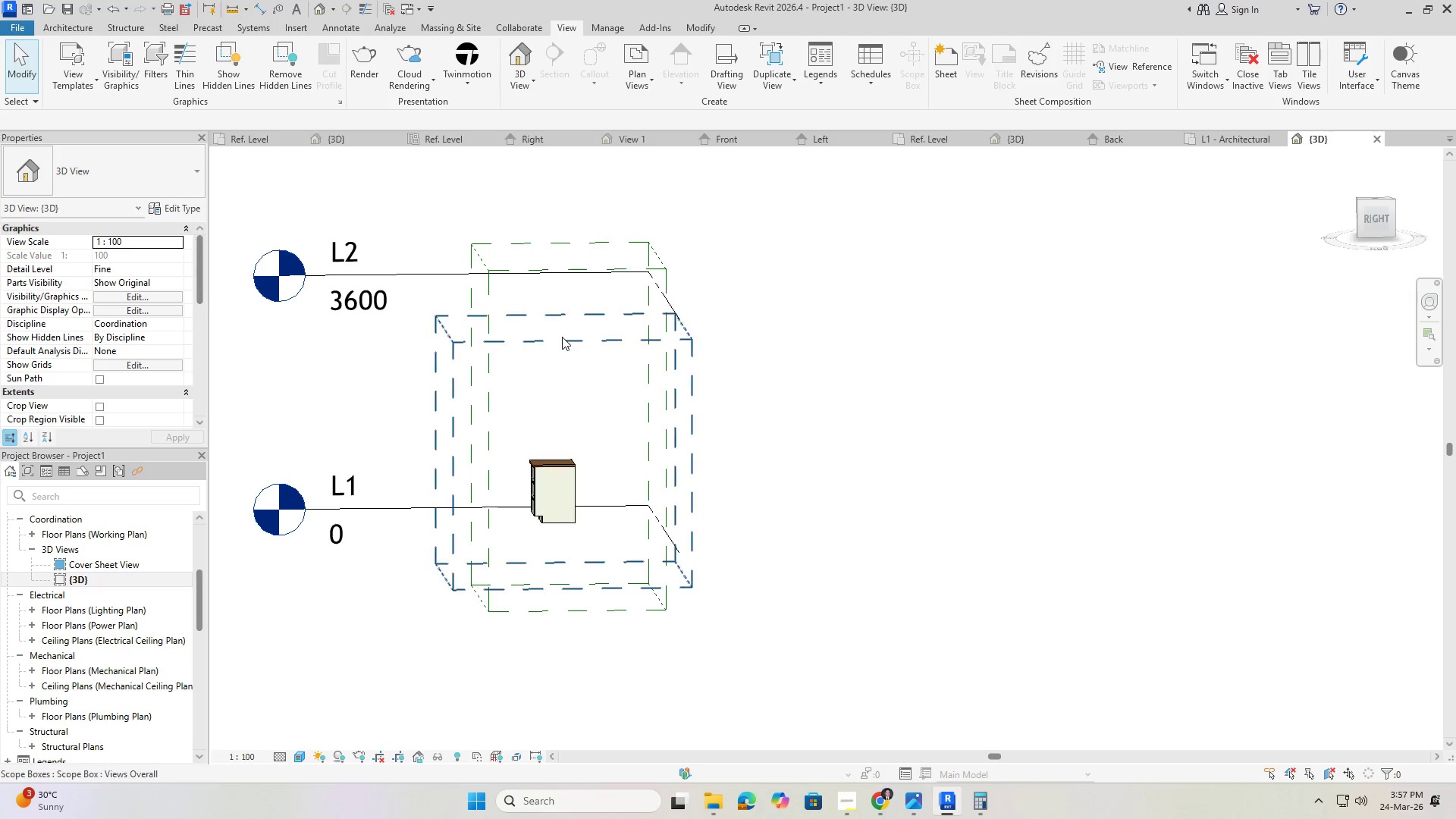 
left_click_drag(start_coordinate=[564, 330], to_coordinate=[569, 395])
 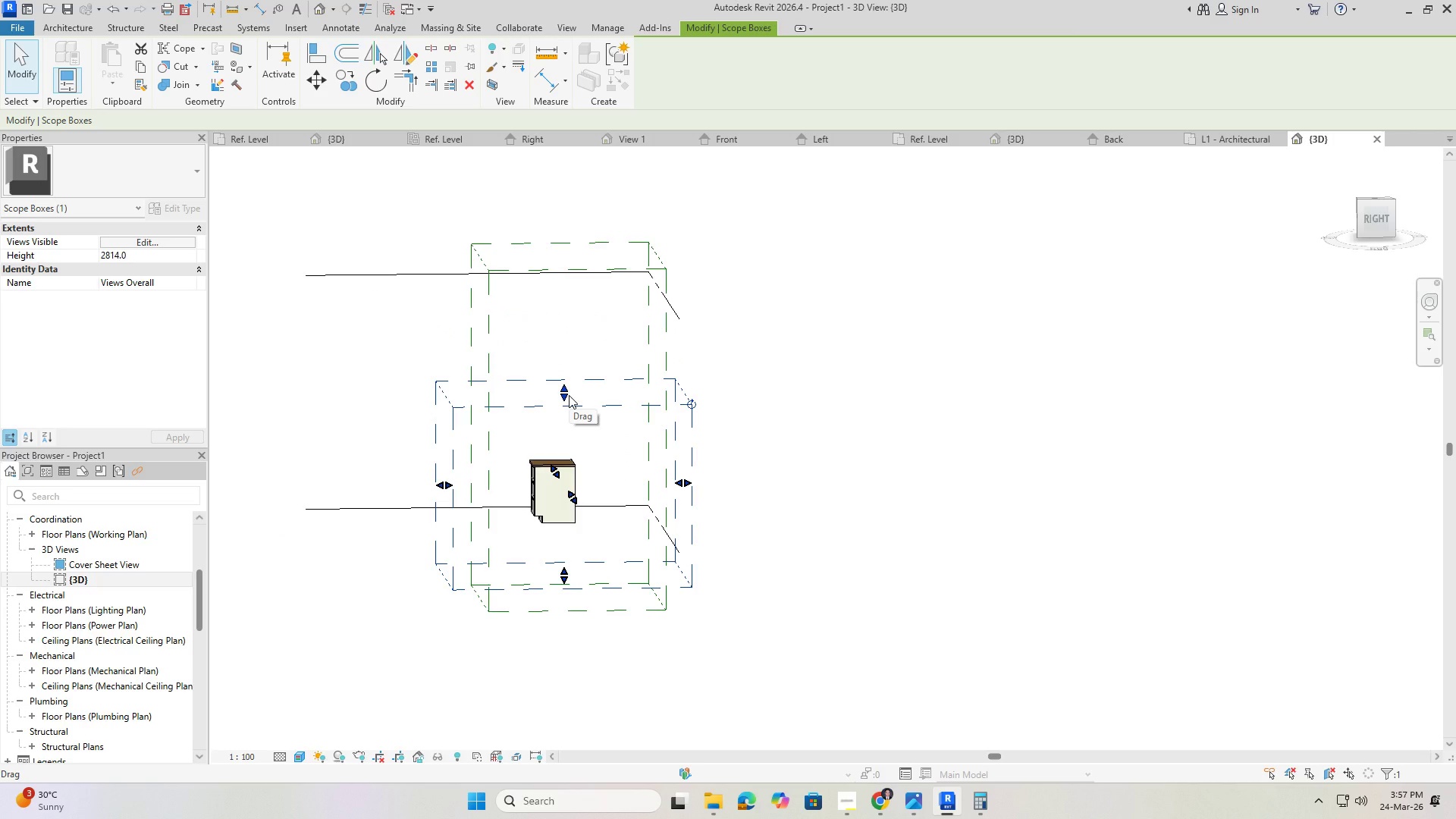 
wait(7.83)
 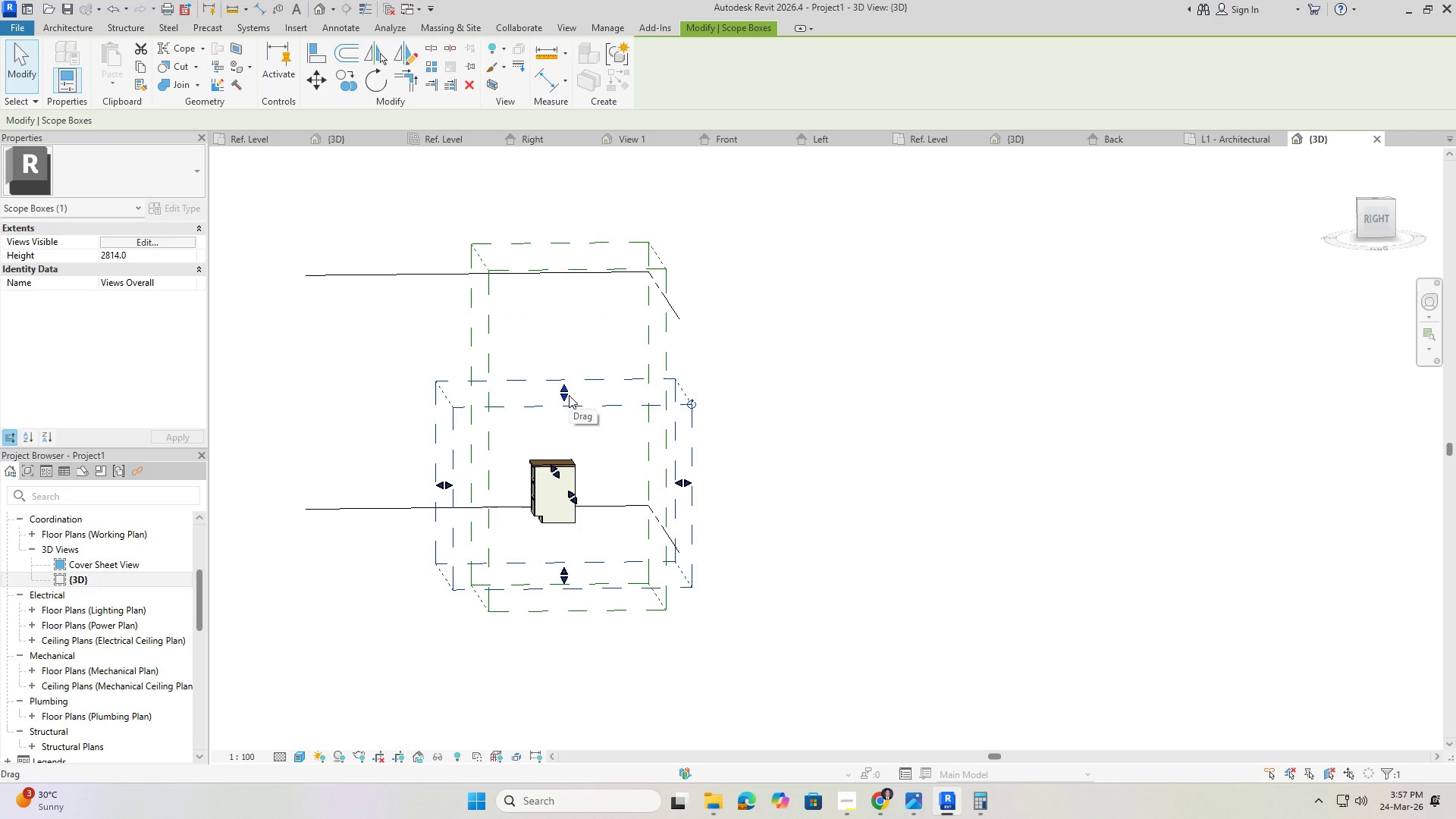 
left_click_drag(start_coordinate=[564, 396], to_coordinate=[563, 428])
 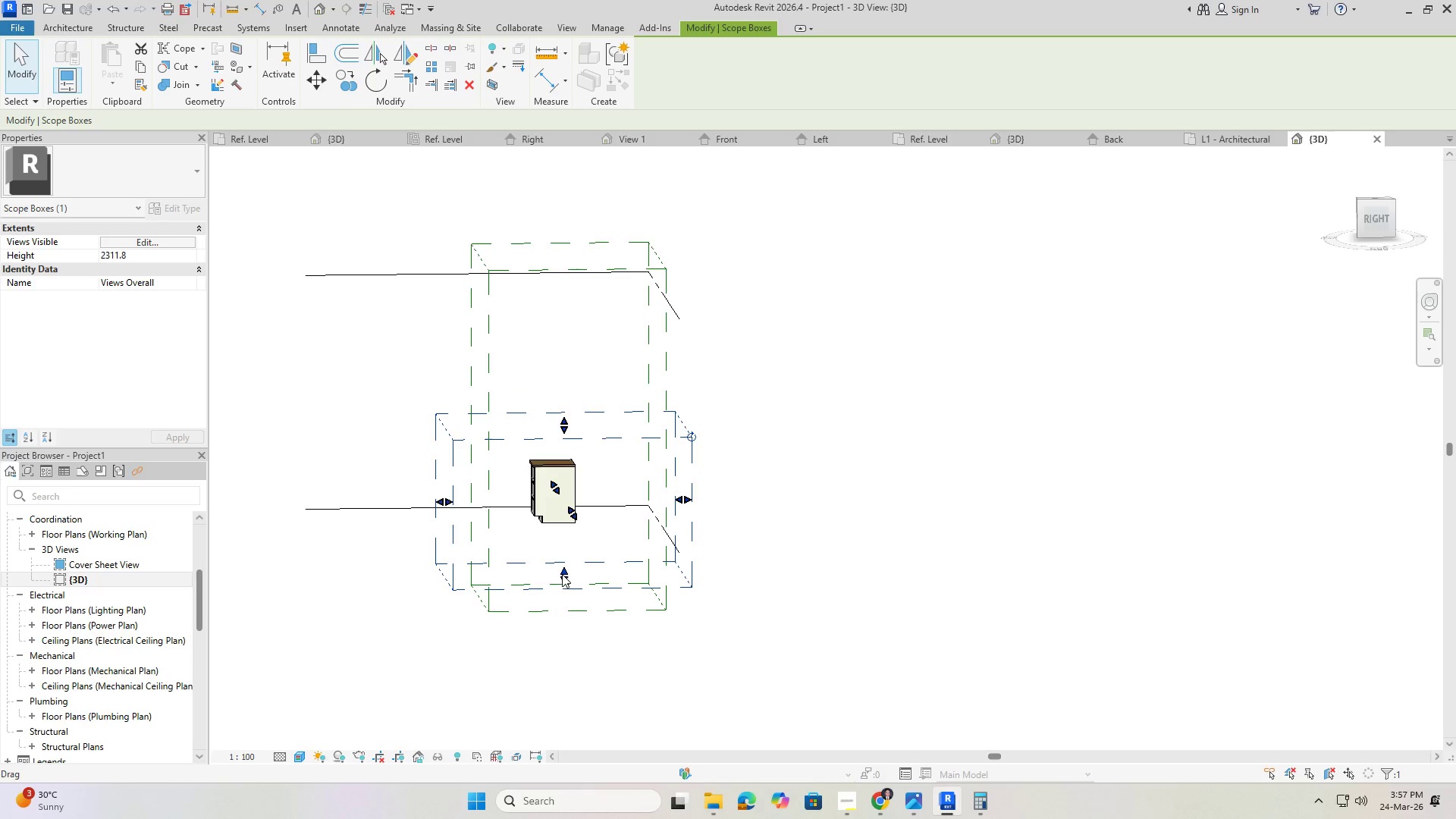 
left_click_drag(start_coordinate=[563, 578], to_coordinate=[566, 541])
 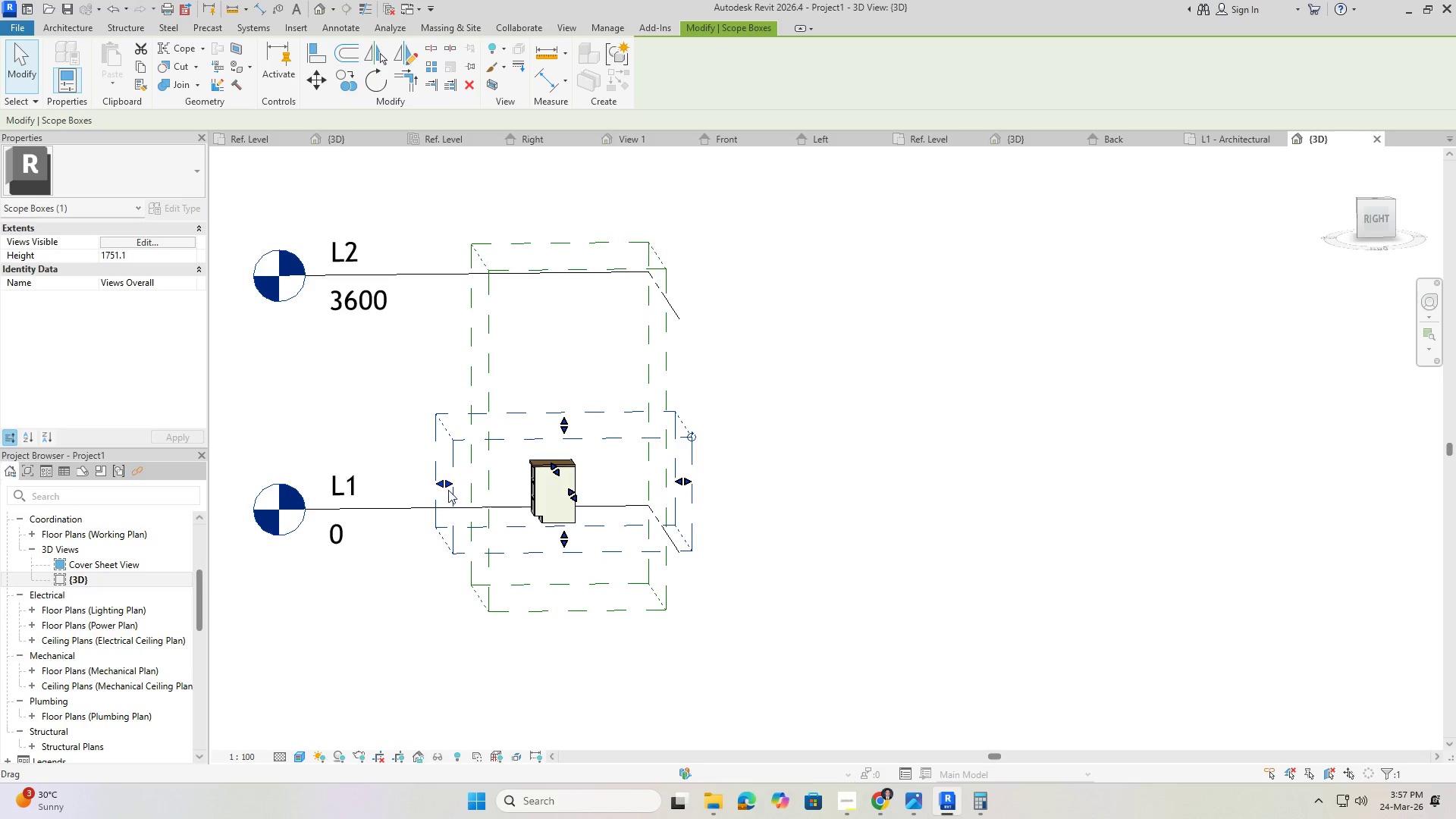 
left_click_drag(start_coordinate=[451, 484], to_coordinate=[508, 485])
 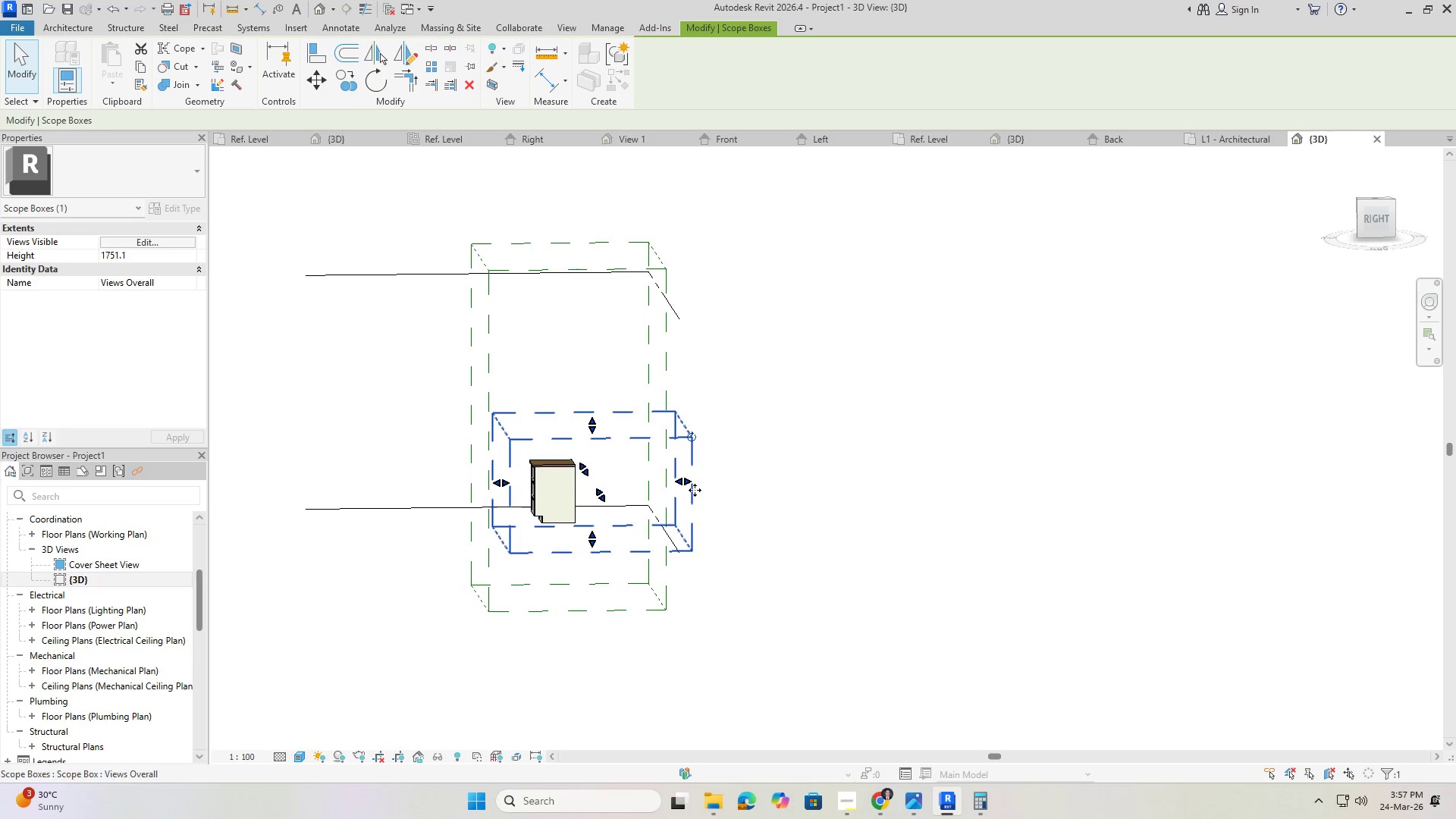 
left_click_drag(start_coordinate=[692, 484], to_coordinate=[625, 492])
 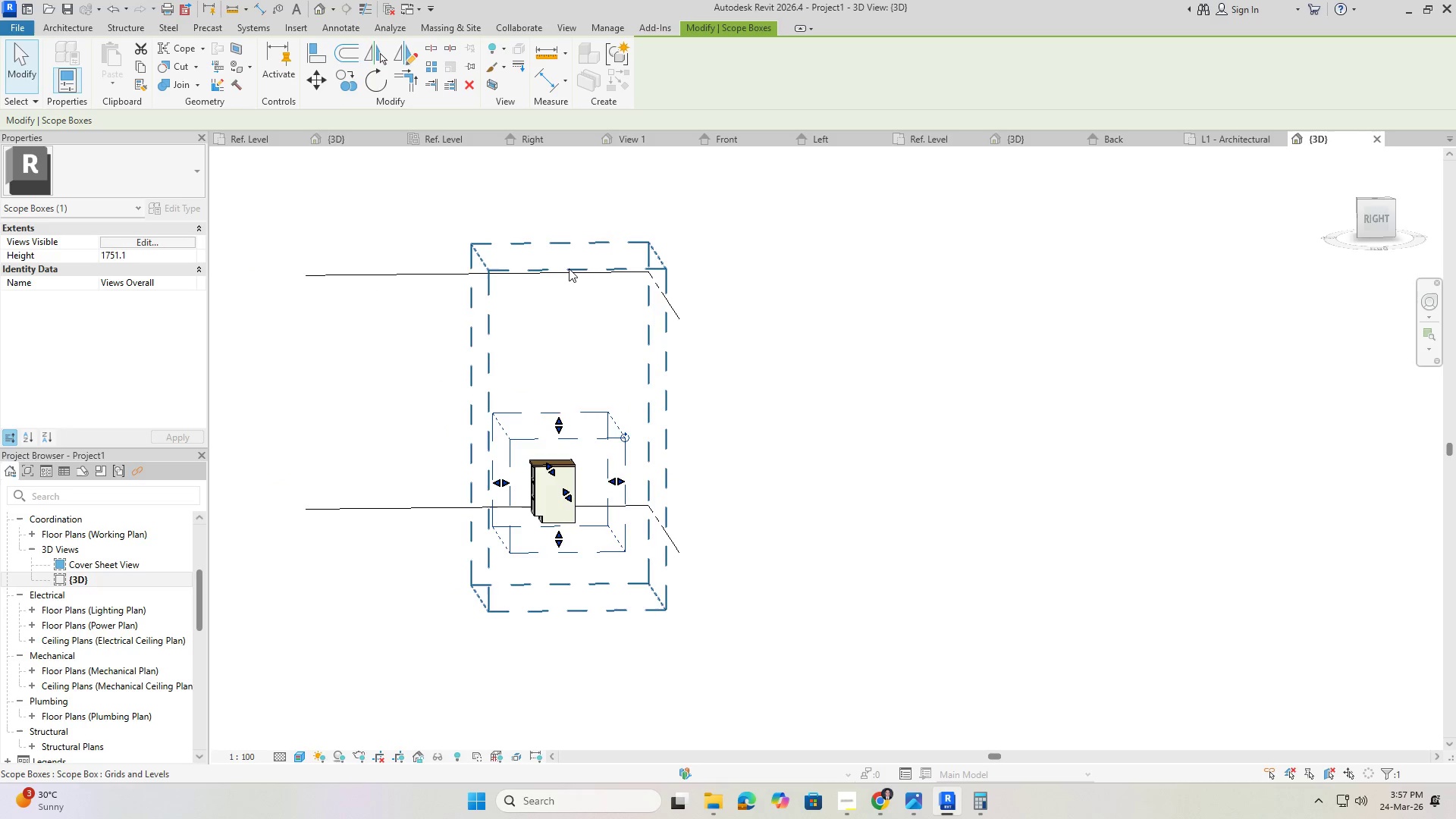 
left_click([569, 268])
 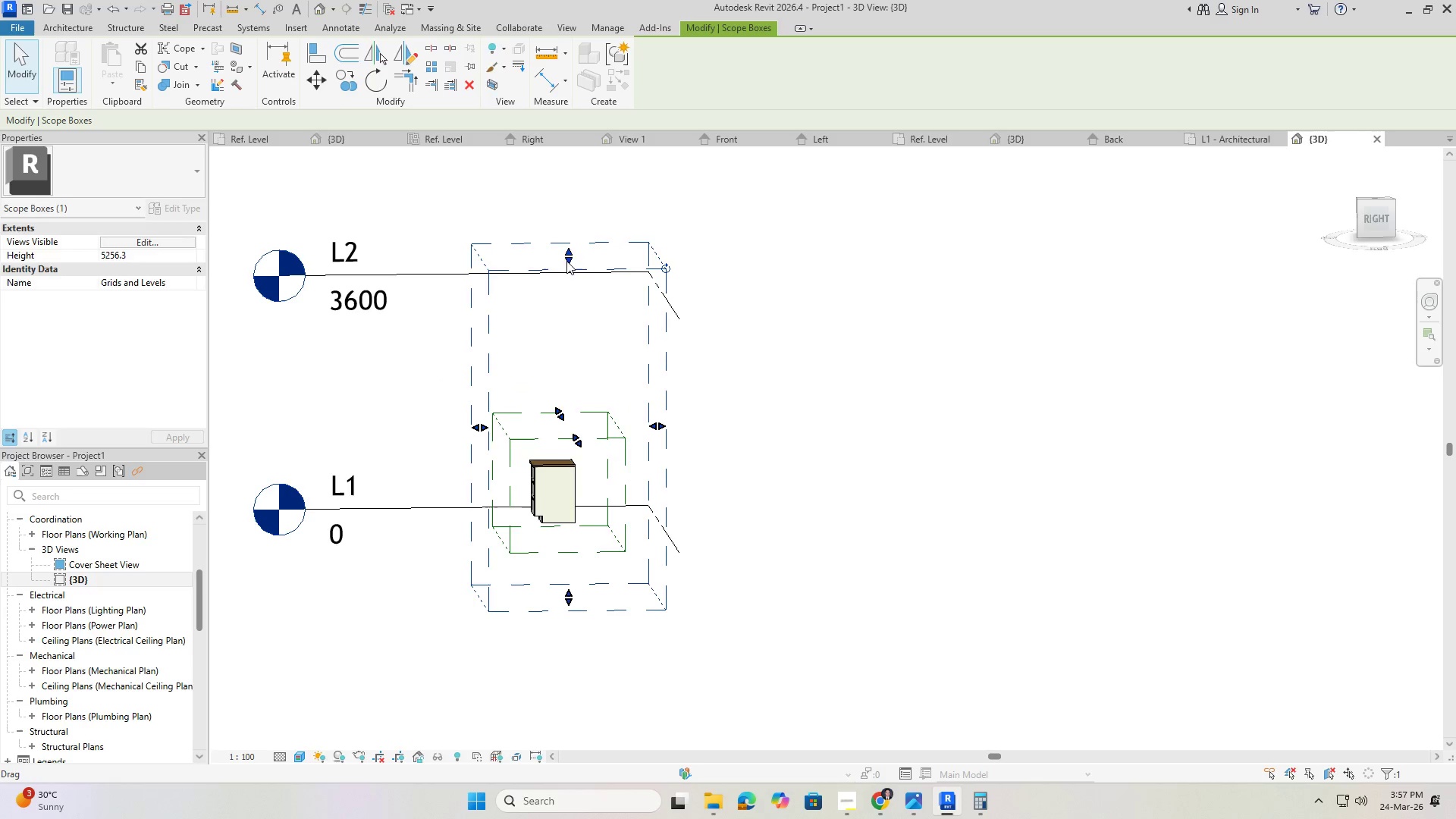 
left_click_drag(start_coordinate=[566, 261], to_coordinate=[563, 419])
 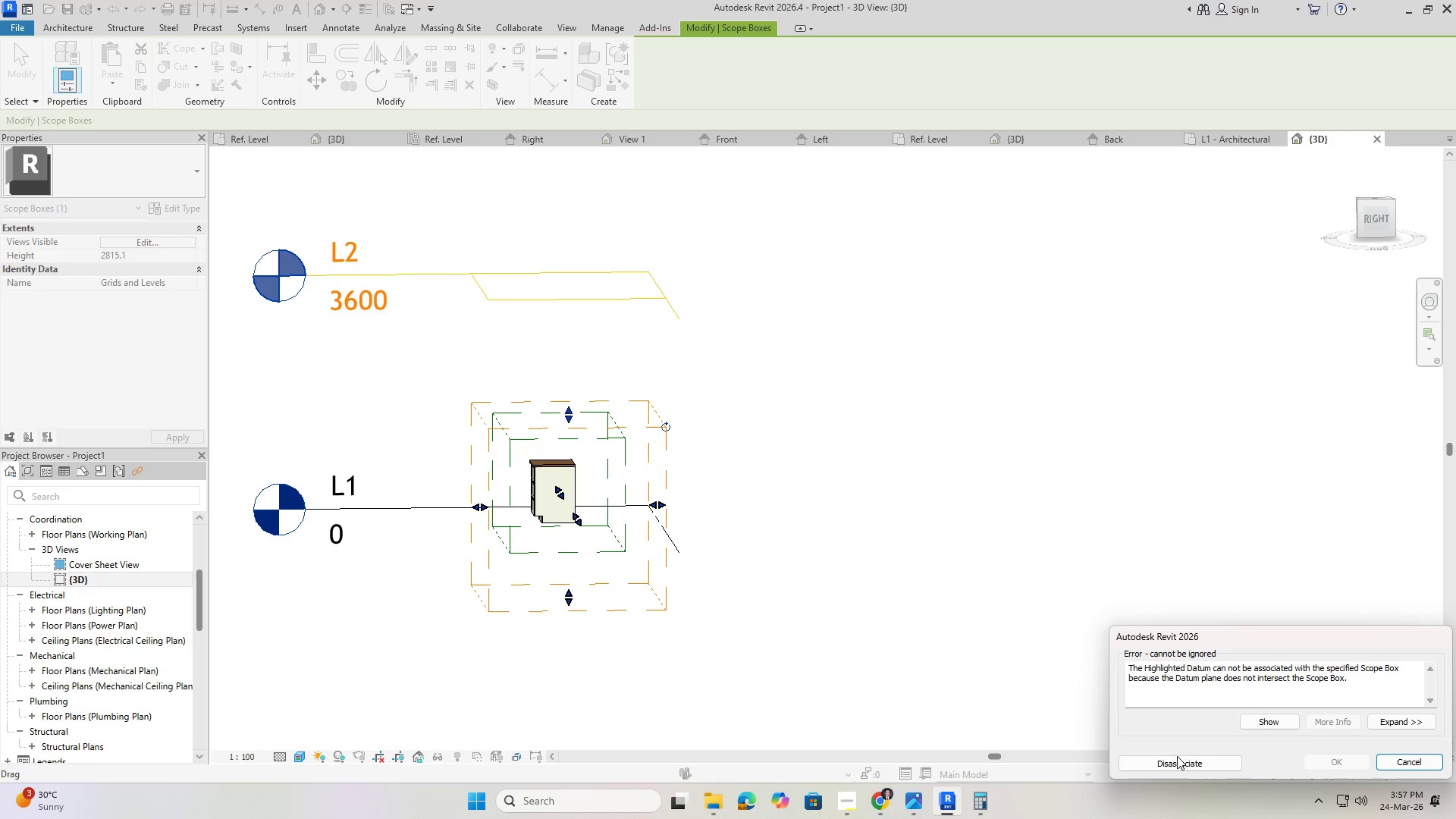 
left_click([1170, 768])
 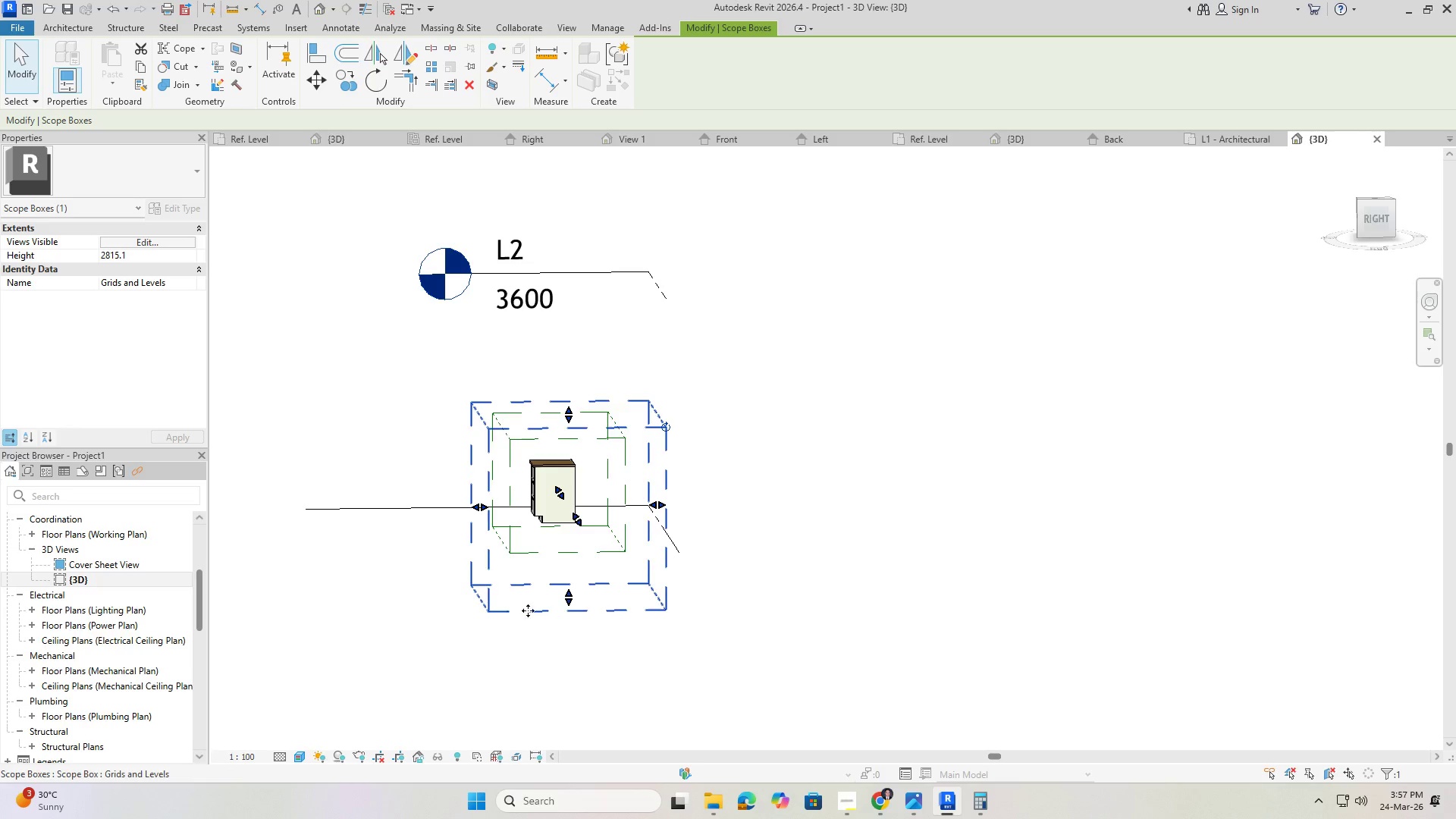 
left_click([565, 628])
 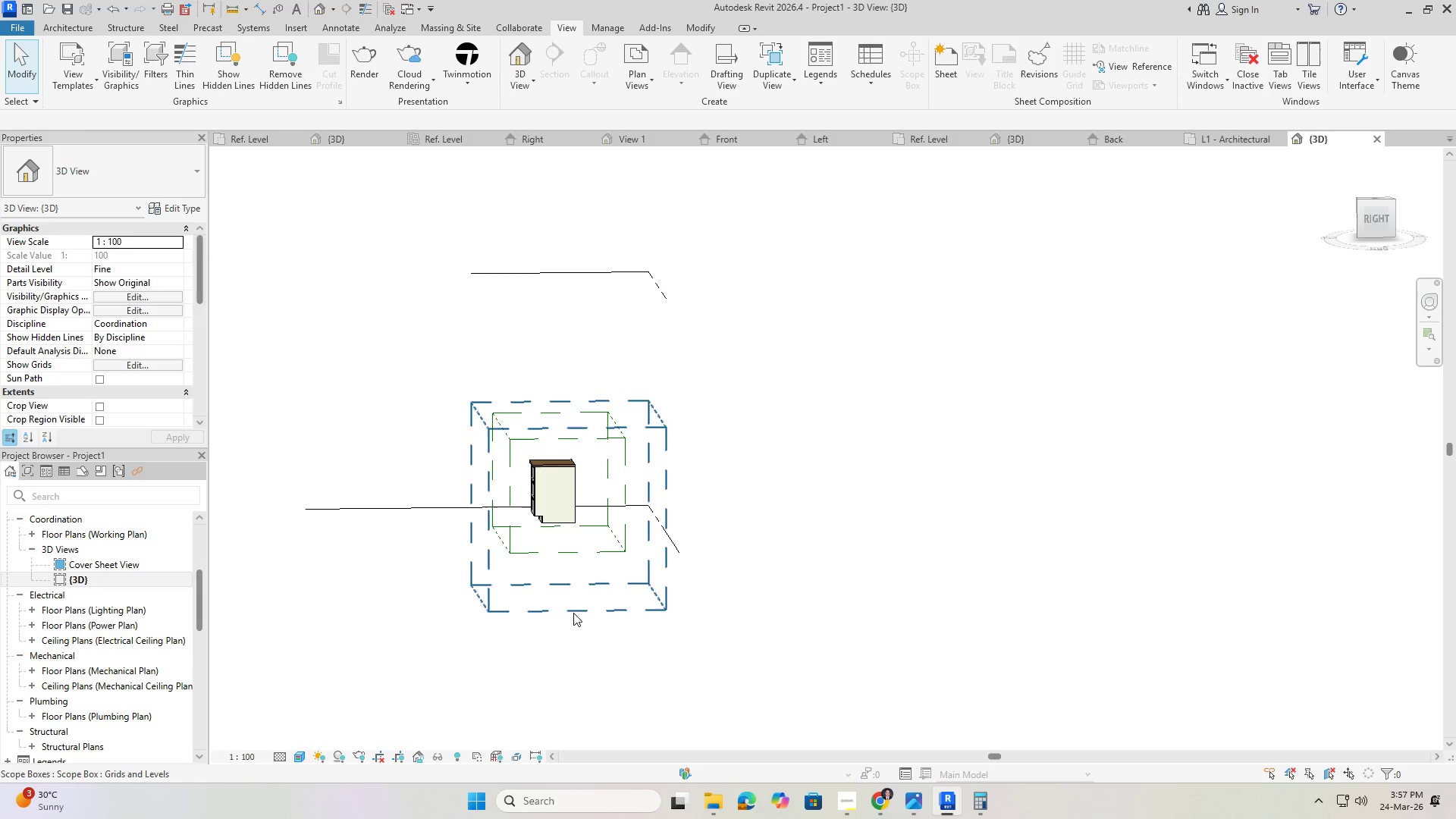 
left_click([570, 610])
 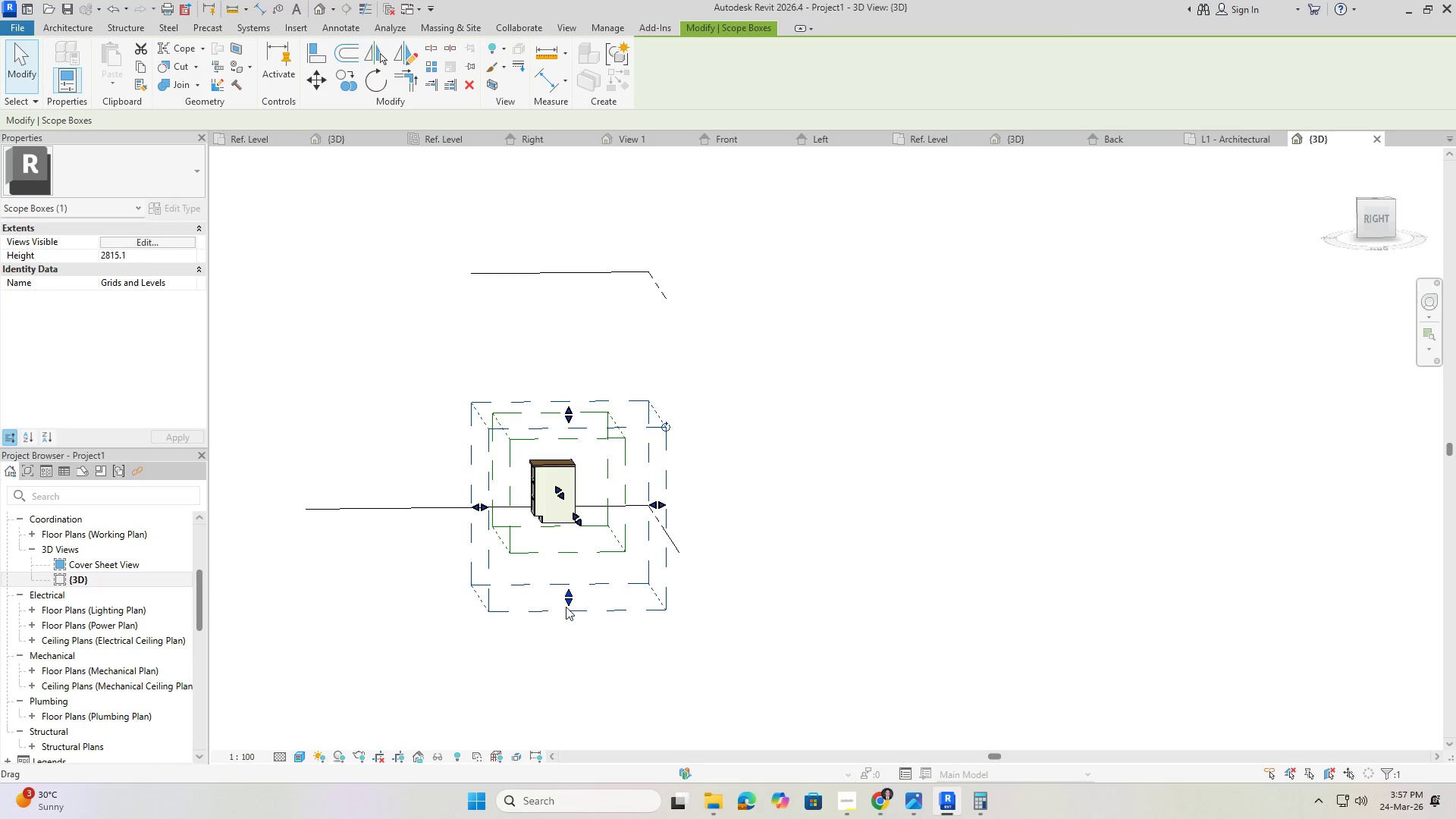 
left_click_drag(start_coordinate=[566, 606], to_coordinate=[563, 555])
 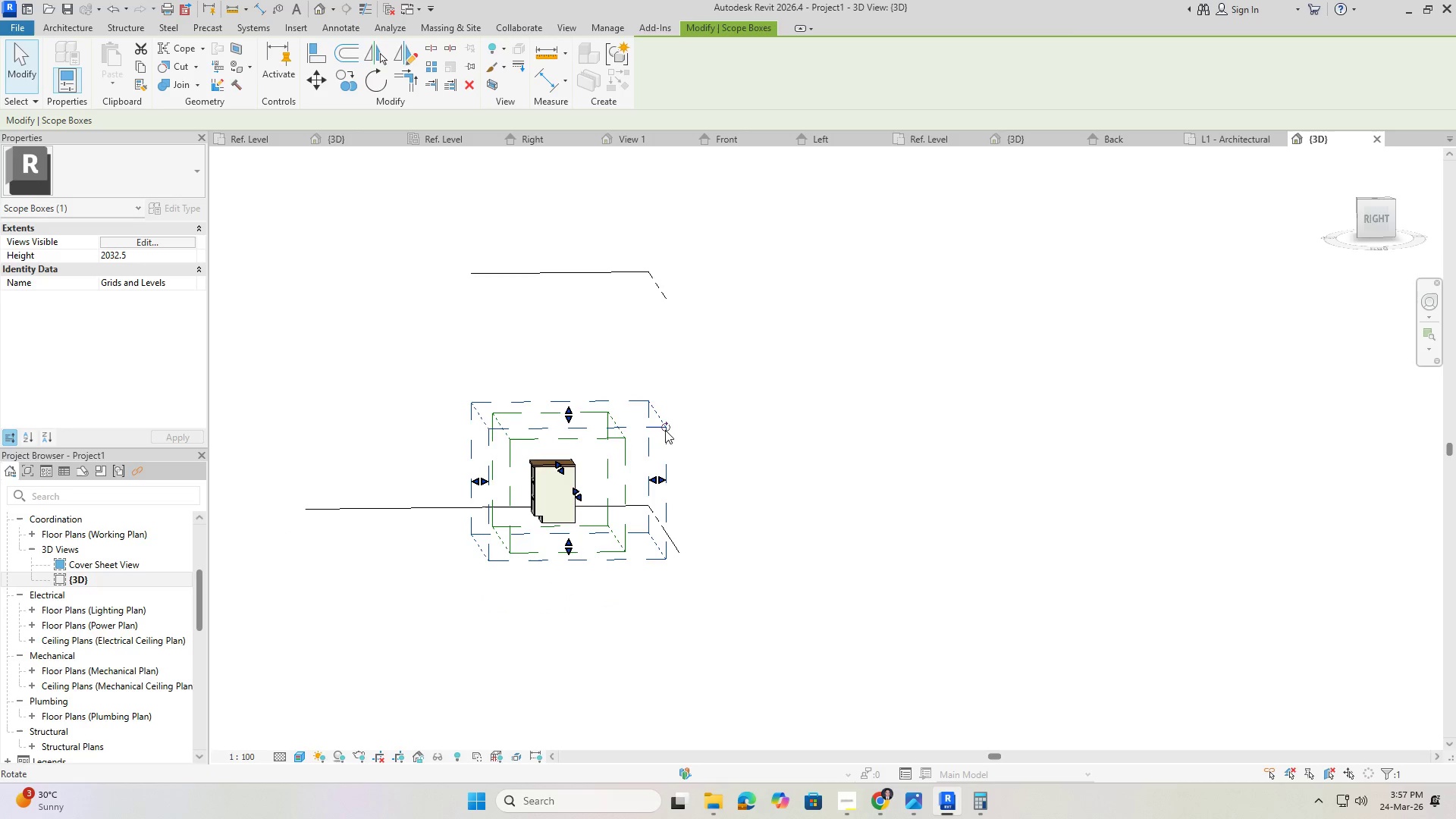 
left_click_drag(start_coordinate=[661, 483], to_coordinate=[626, 486])
 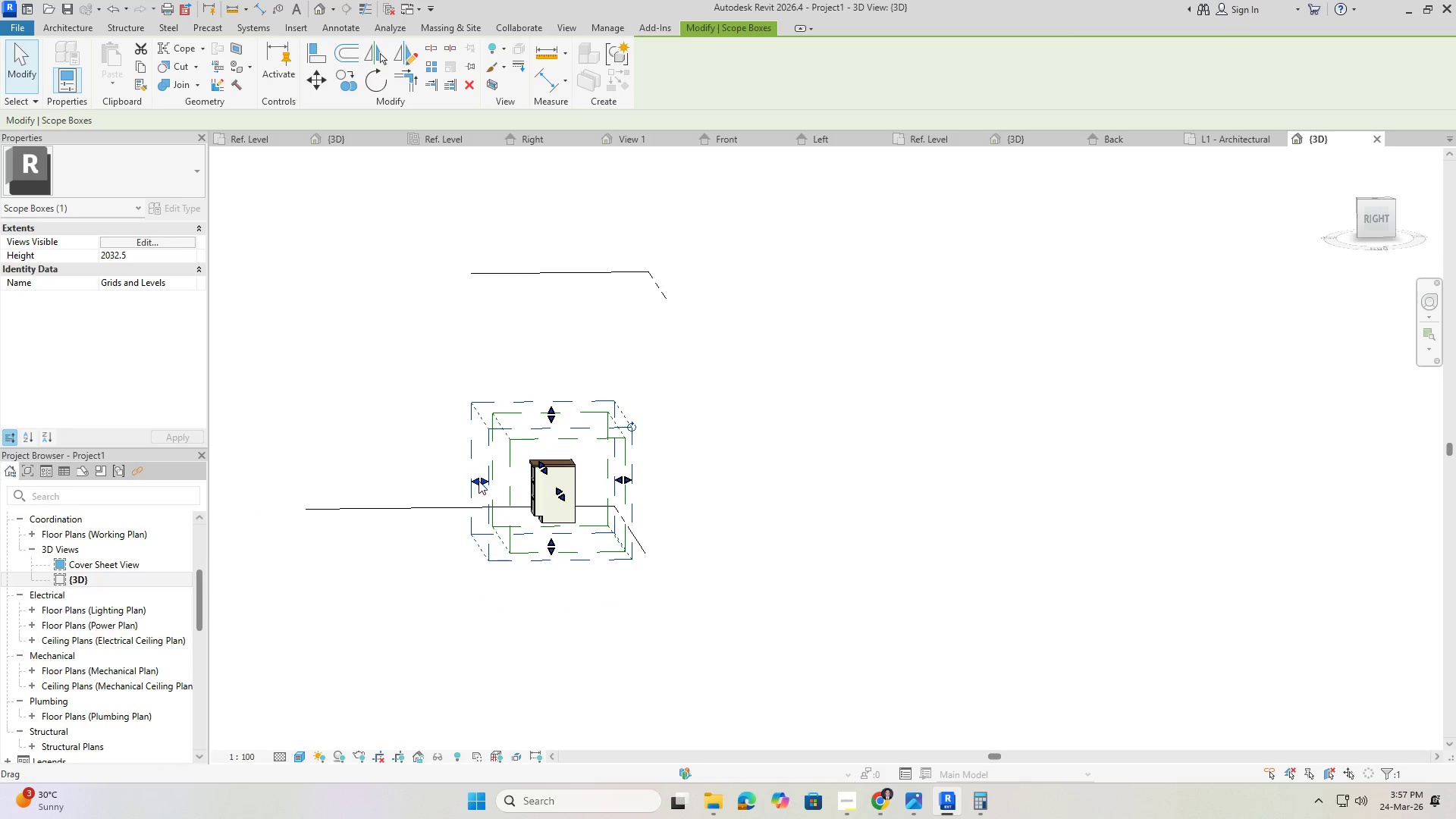 
left_click_drag(start_coordinate=[479, 482], to_coordinate=[503, 481])
 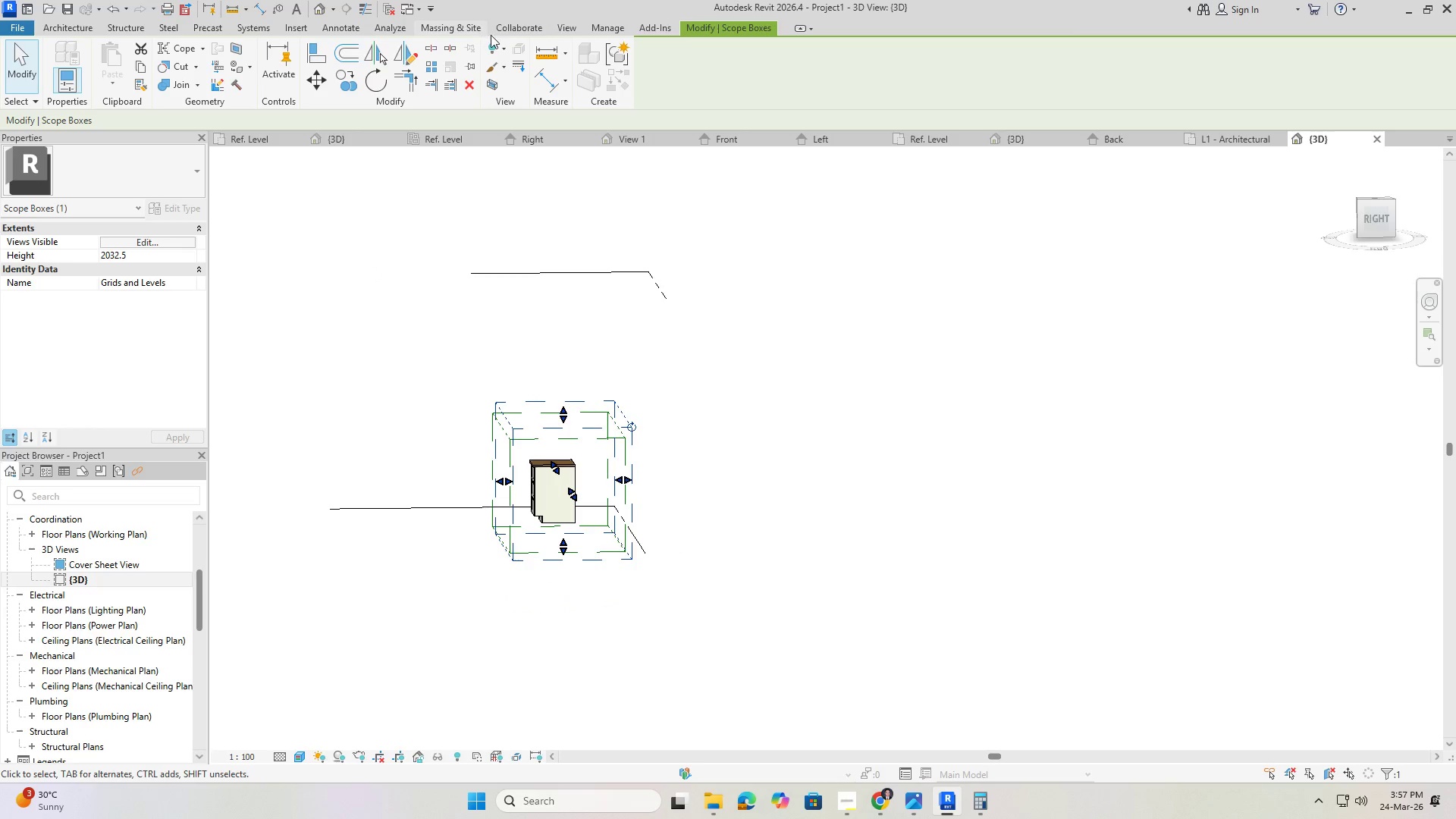 
left_click([571, 30])
 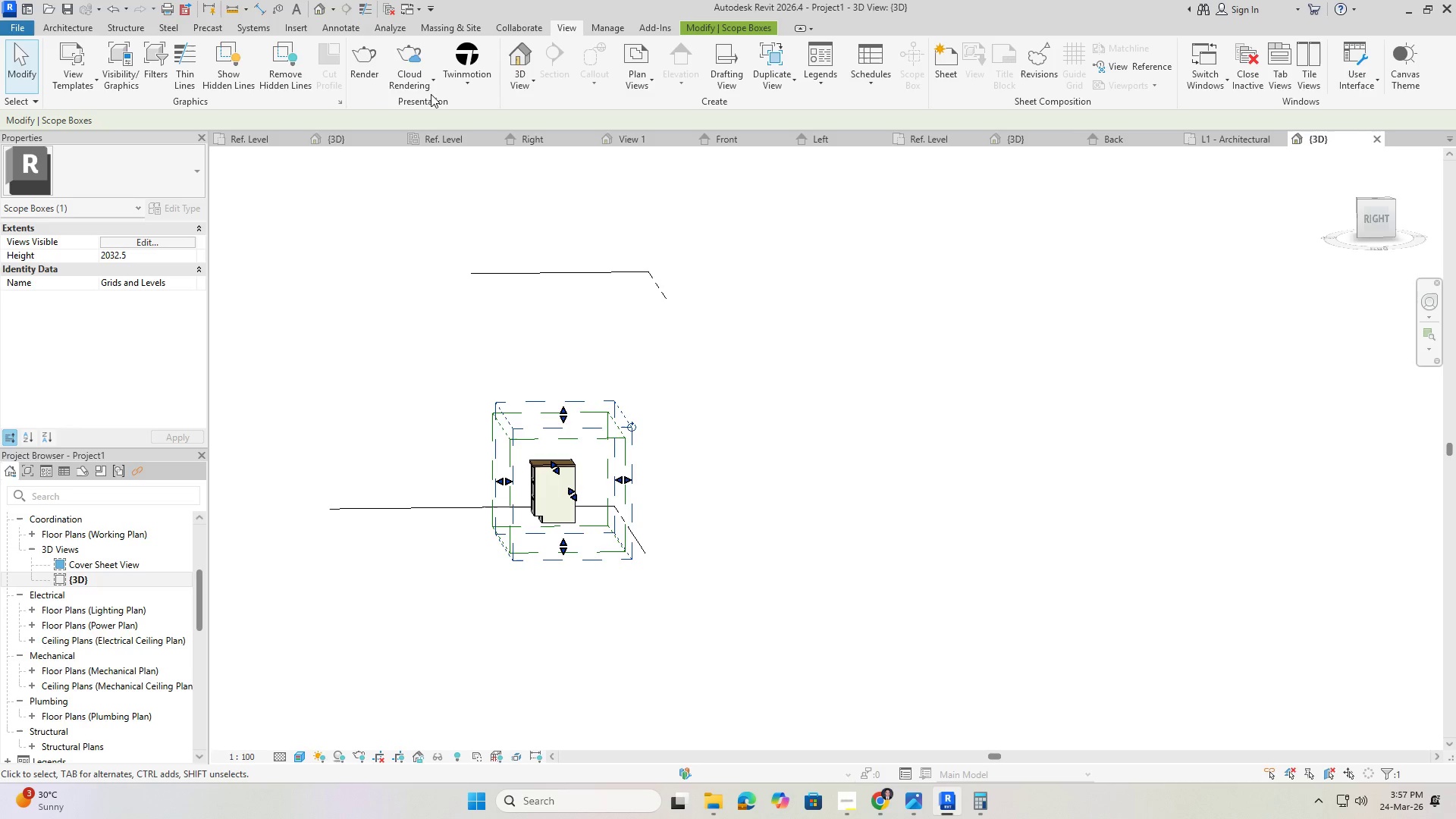 
left_click([374, 61])
 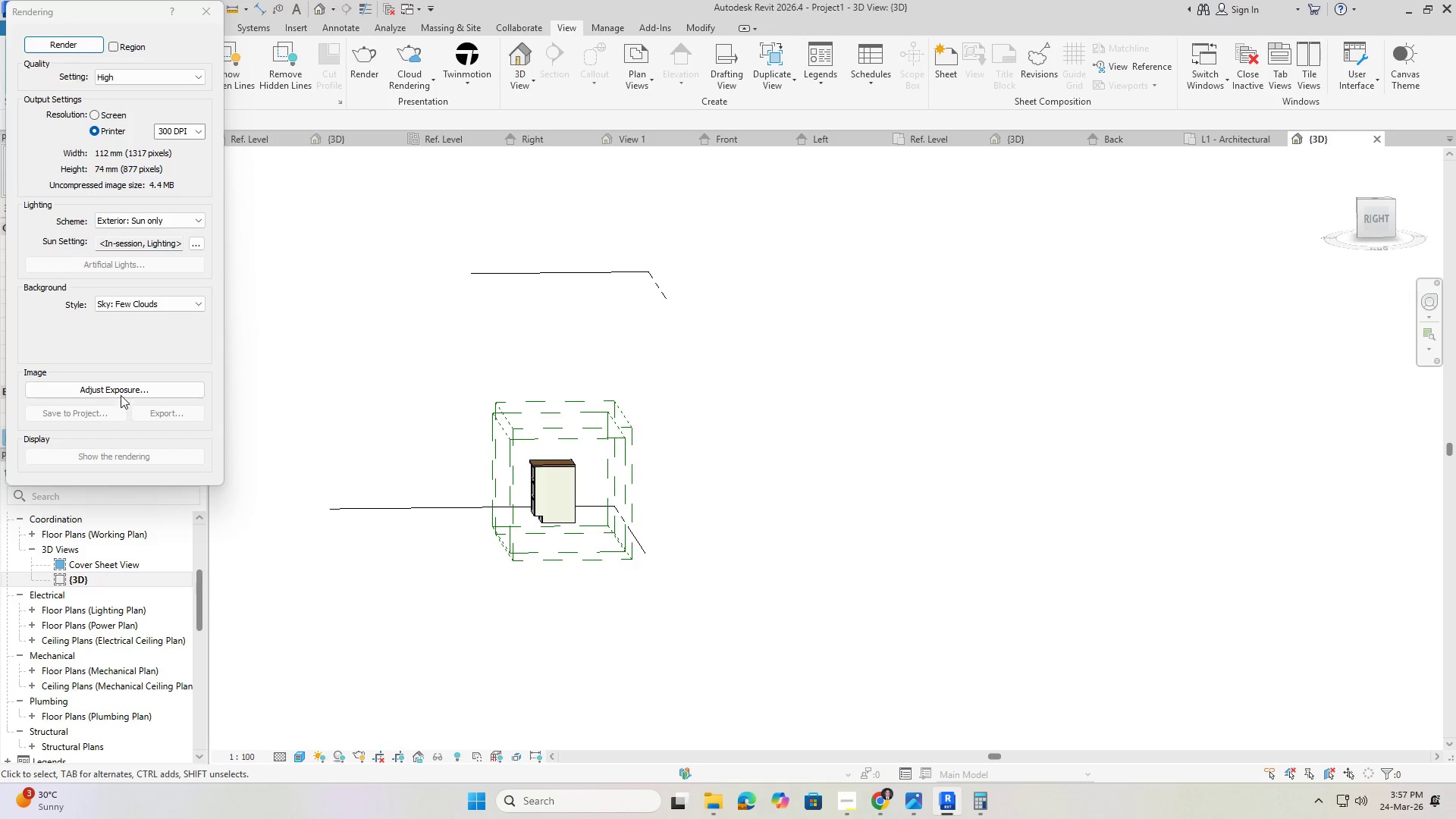 
wait(5.2)
 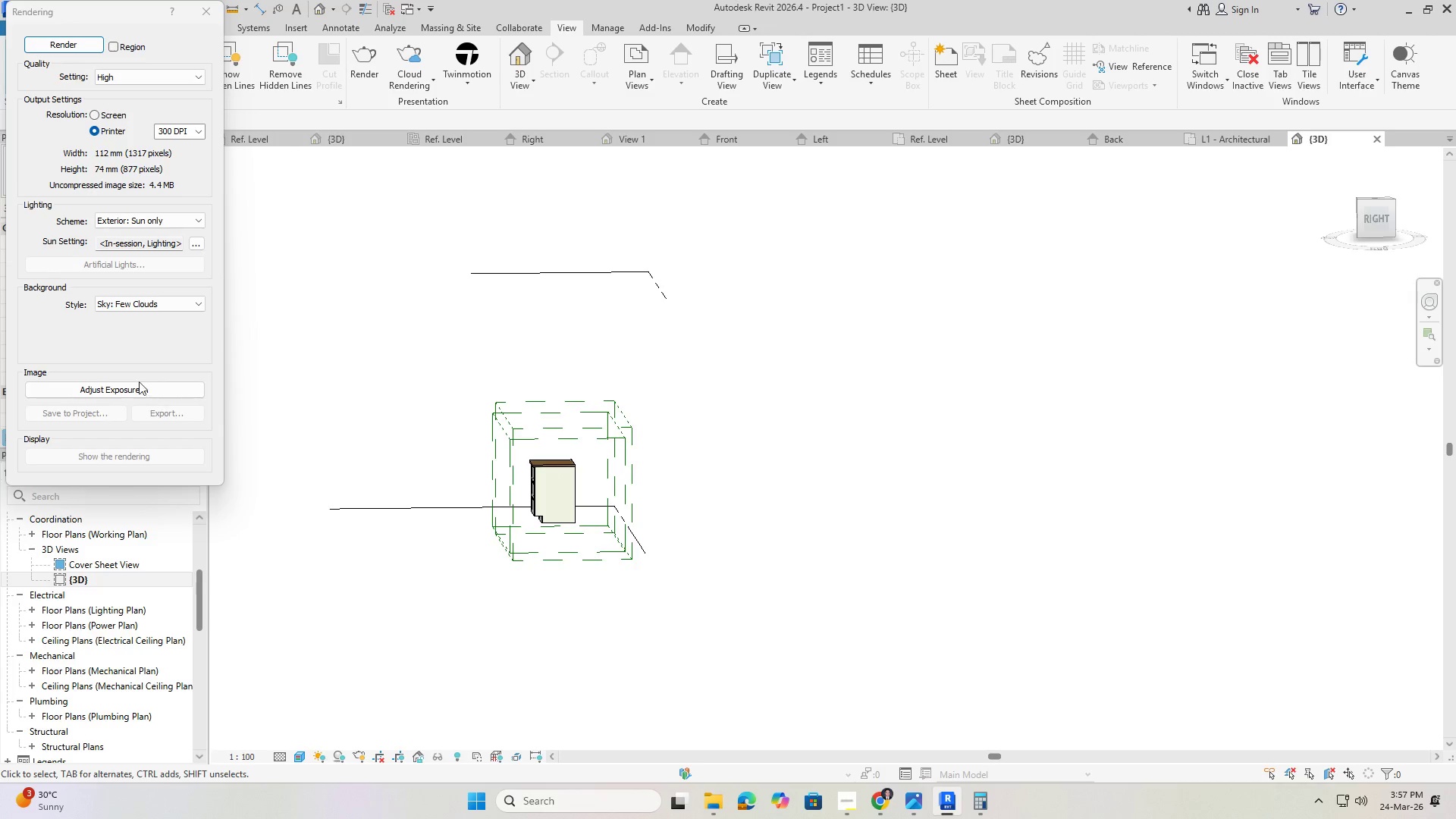 
left_click([67, 43])
 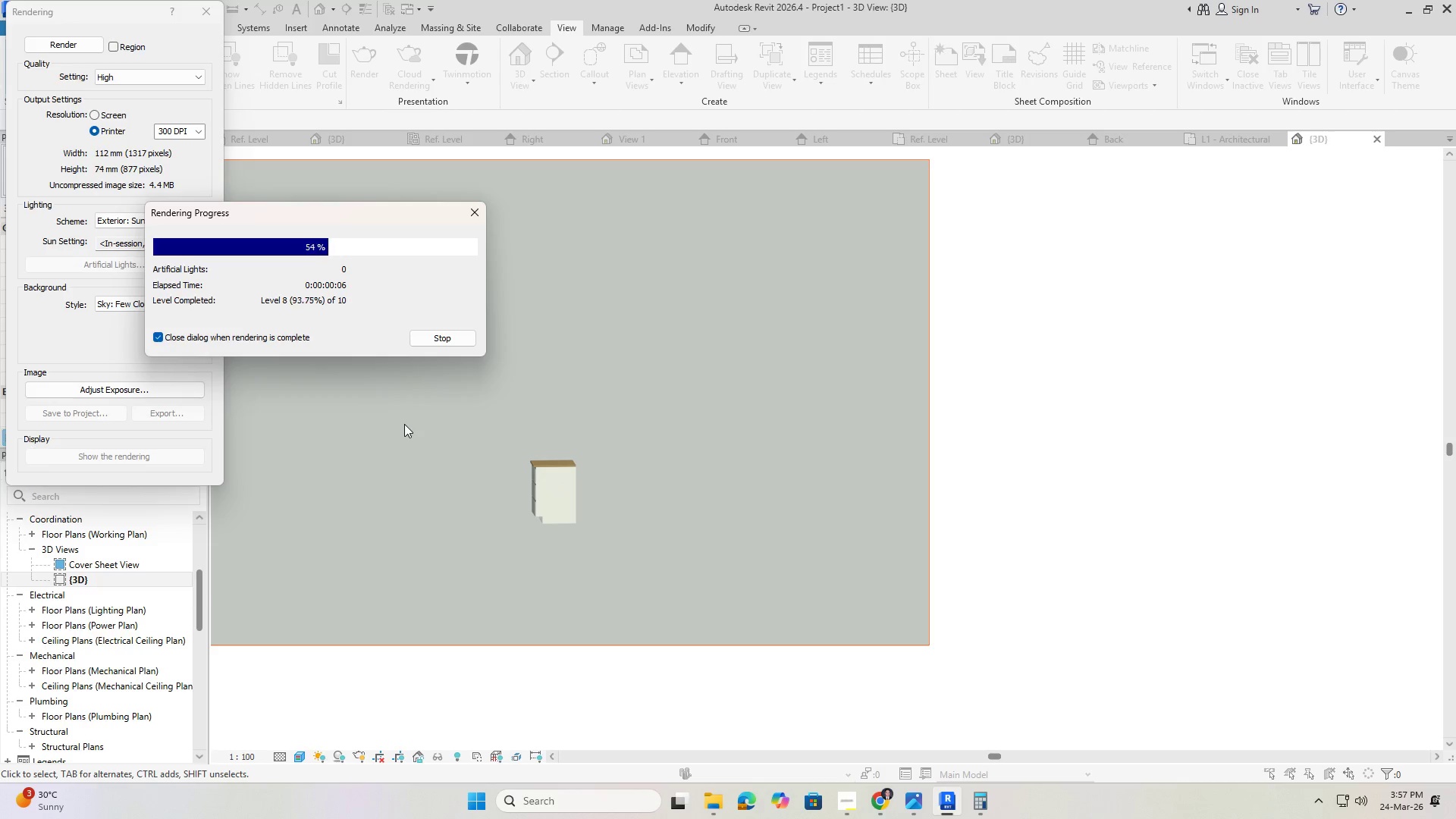 
wait(11.06)
 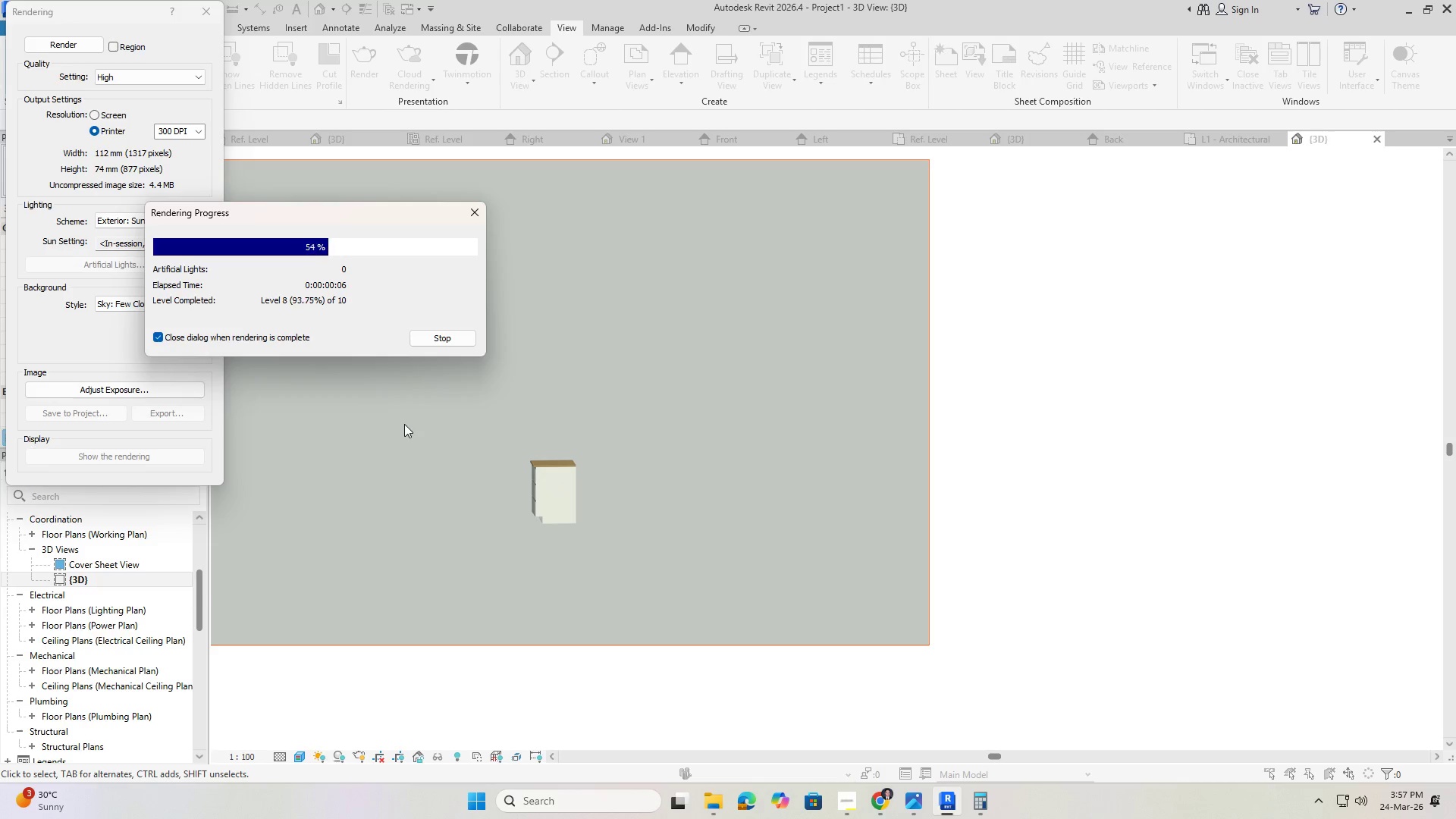 
scroll: coordinate [529, 510], scroll_direction: up, amount: 8.0
 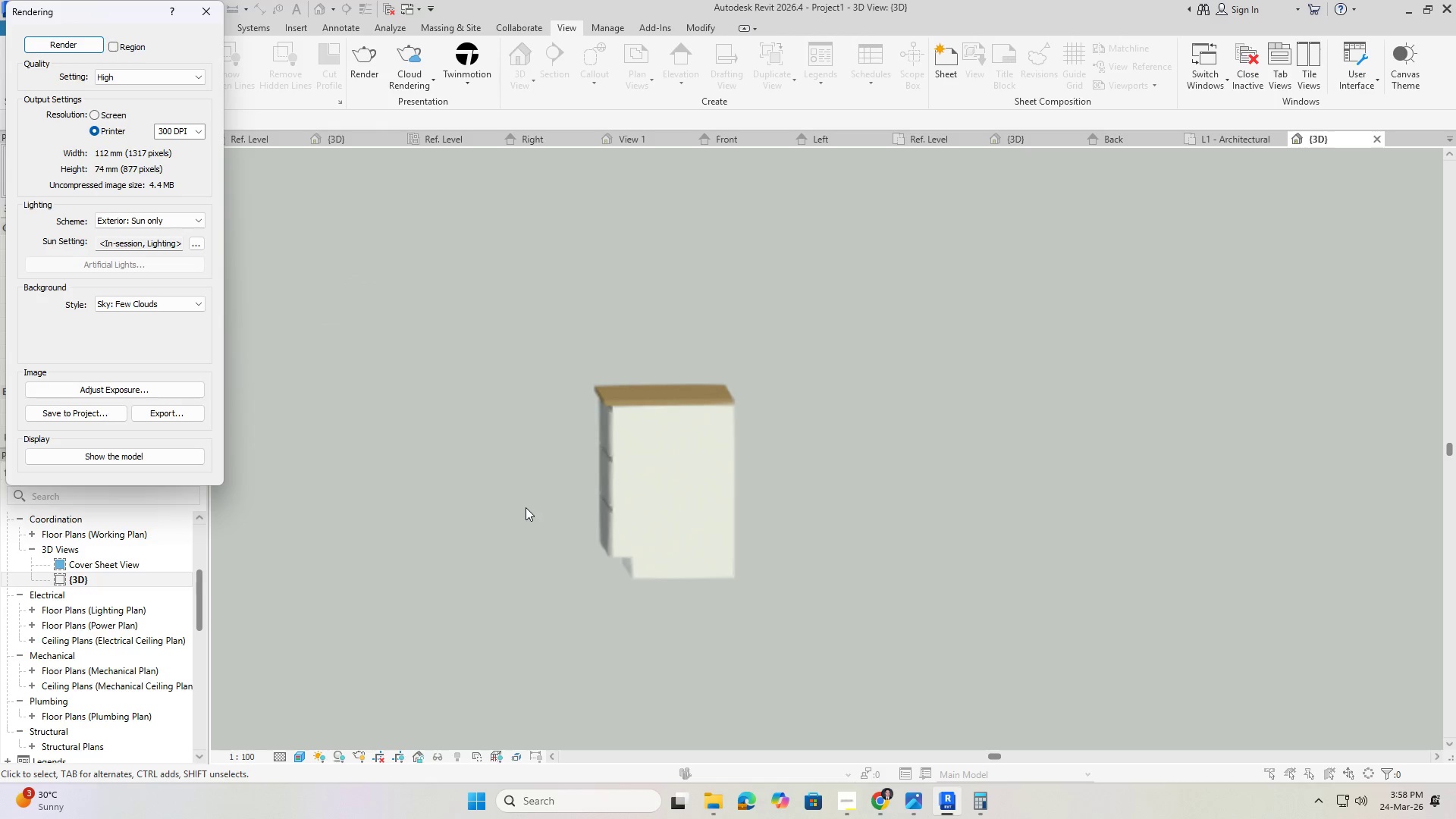 
scroll: coordinate [523, 508], scroll_direction: down, amount: 5.0
 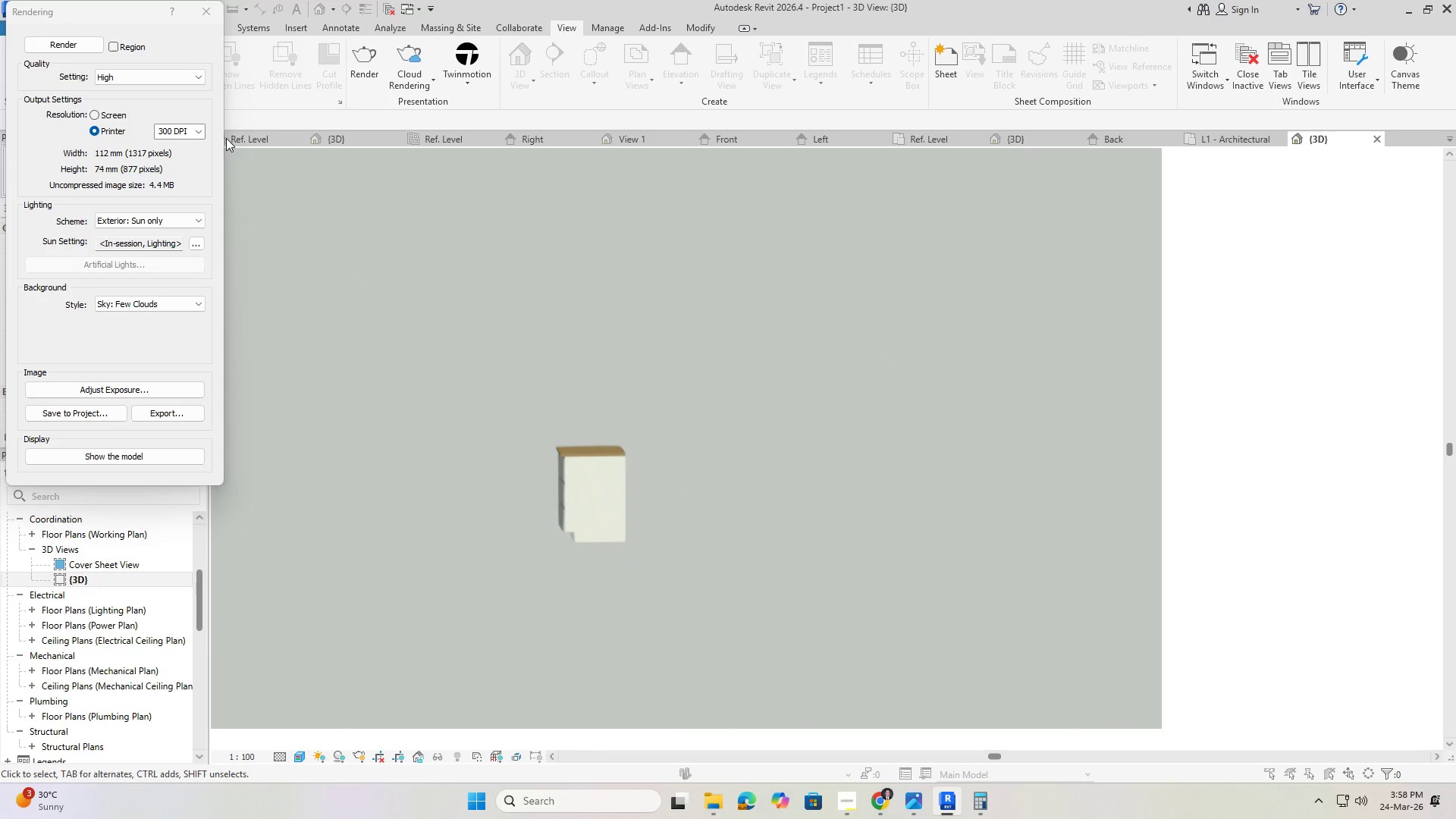 
left_click([197, 8])
 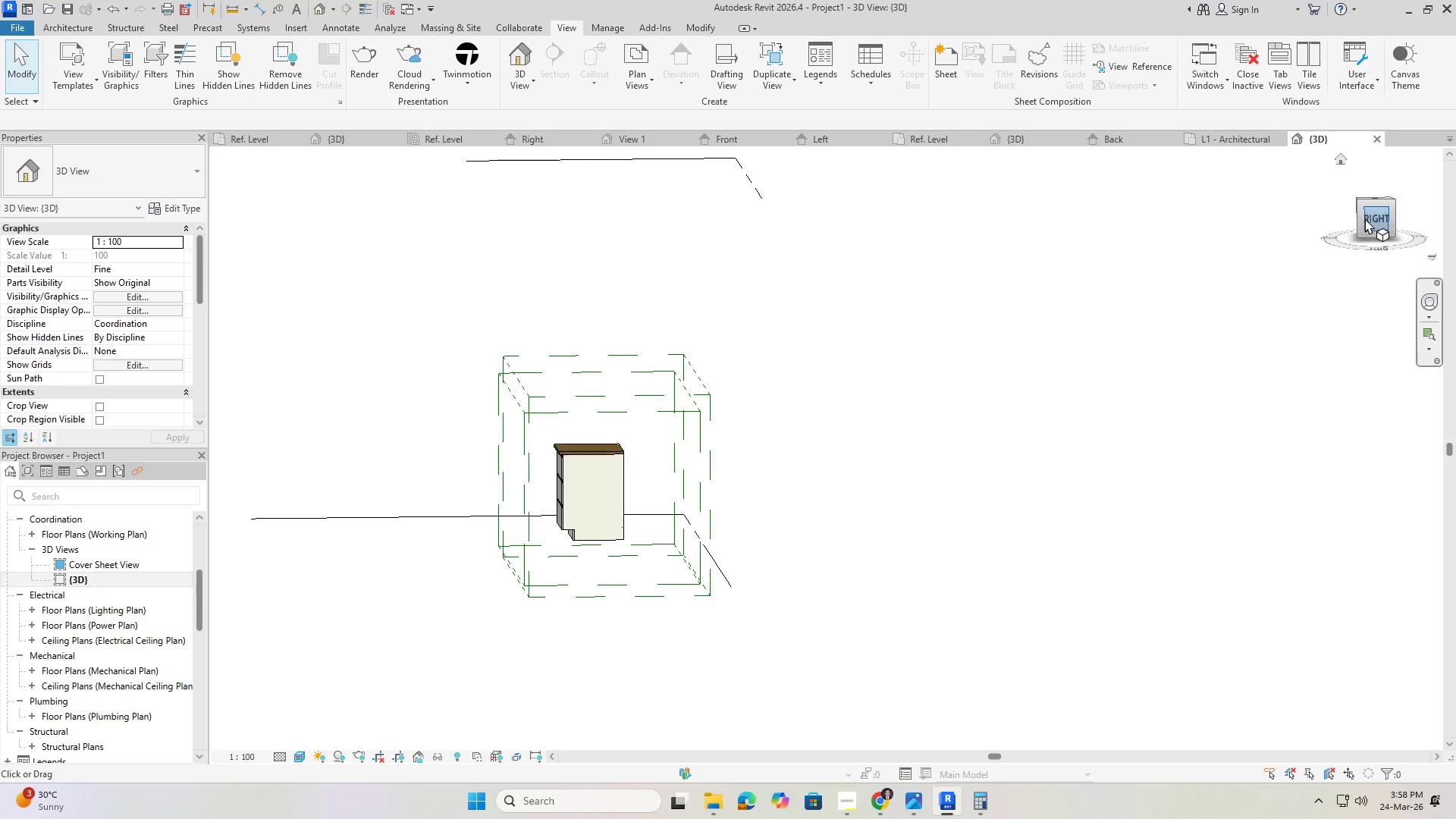 
left_click([1357, 220])
 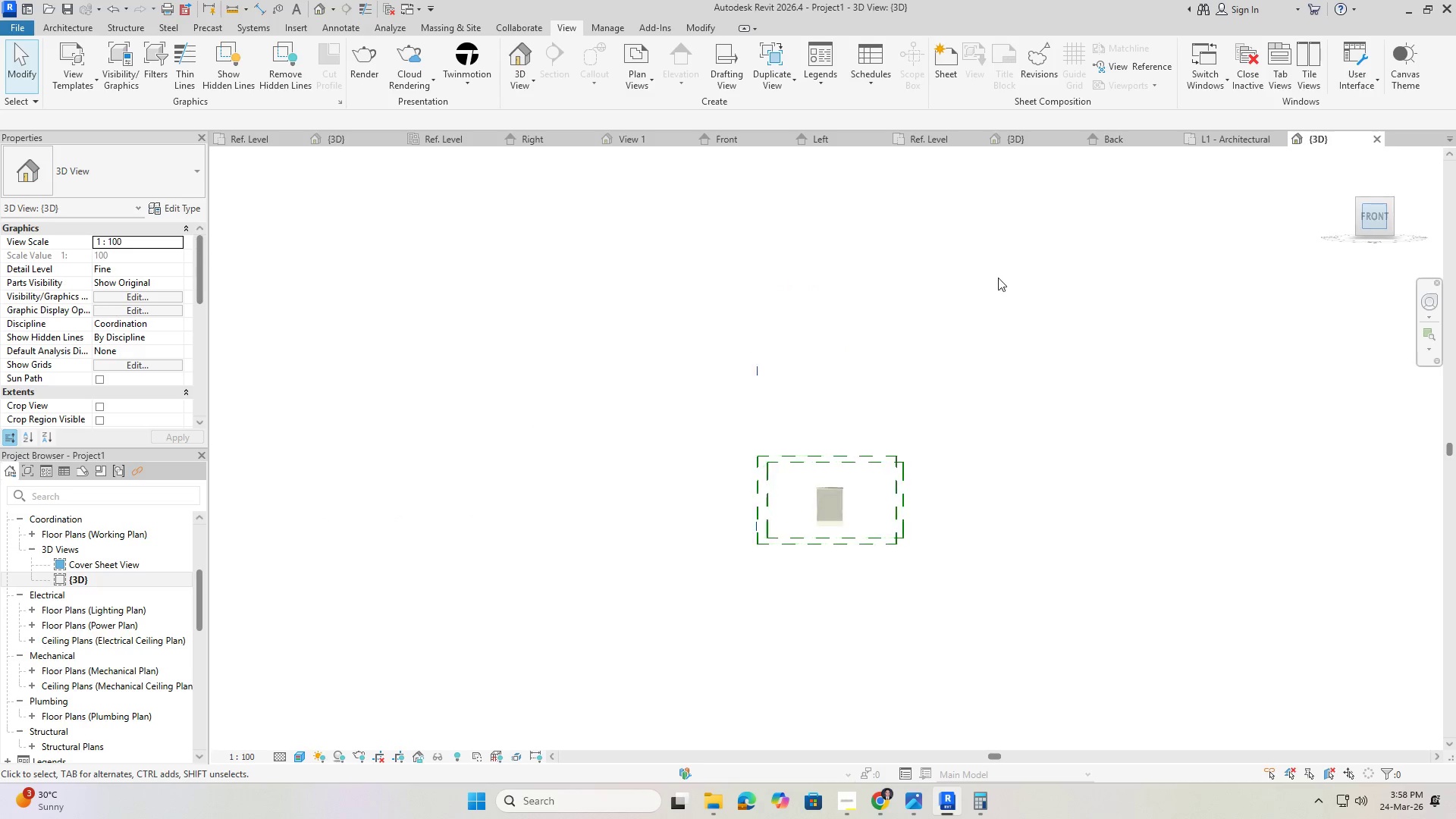 
scroll: coordinate [774, 382], scroll_direction: up, amount: 11.0
 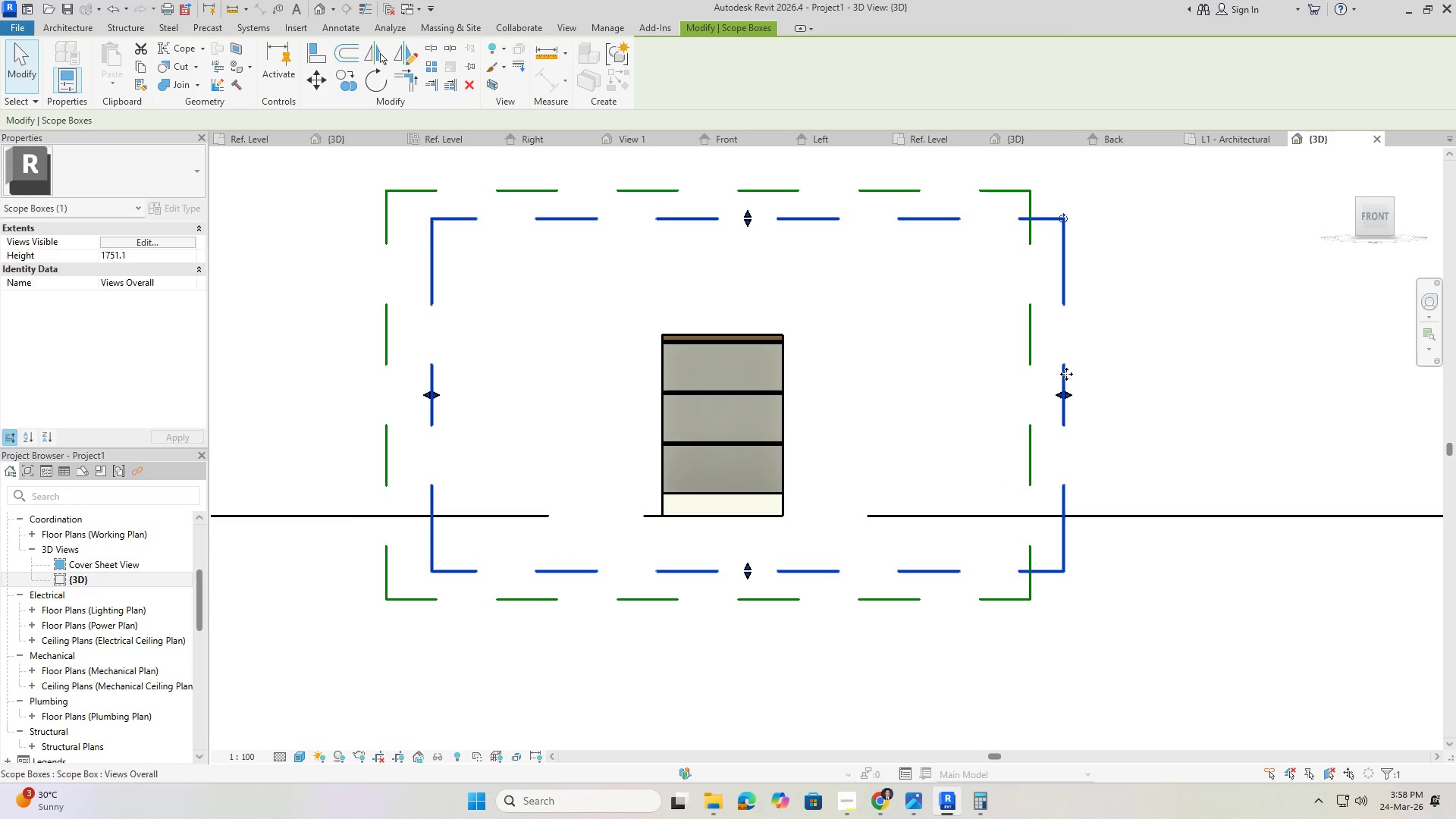 
left_click_drag(start_coordinate=[1069, 397], to_coordinate=[881, 392])
 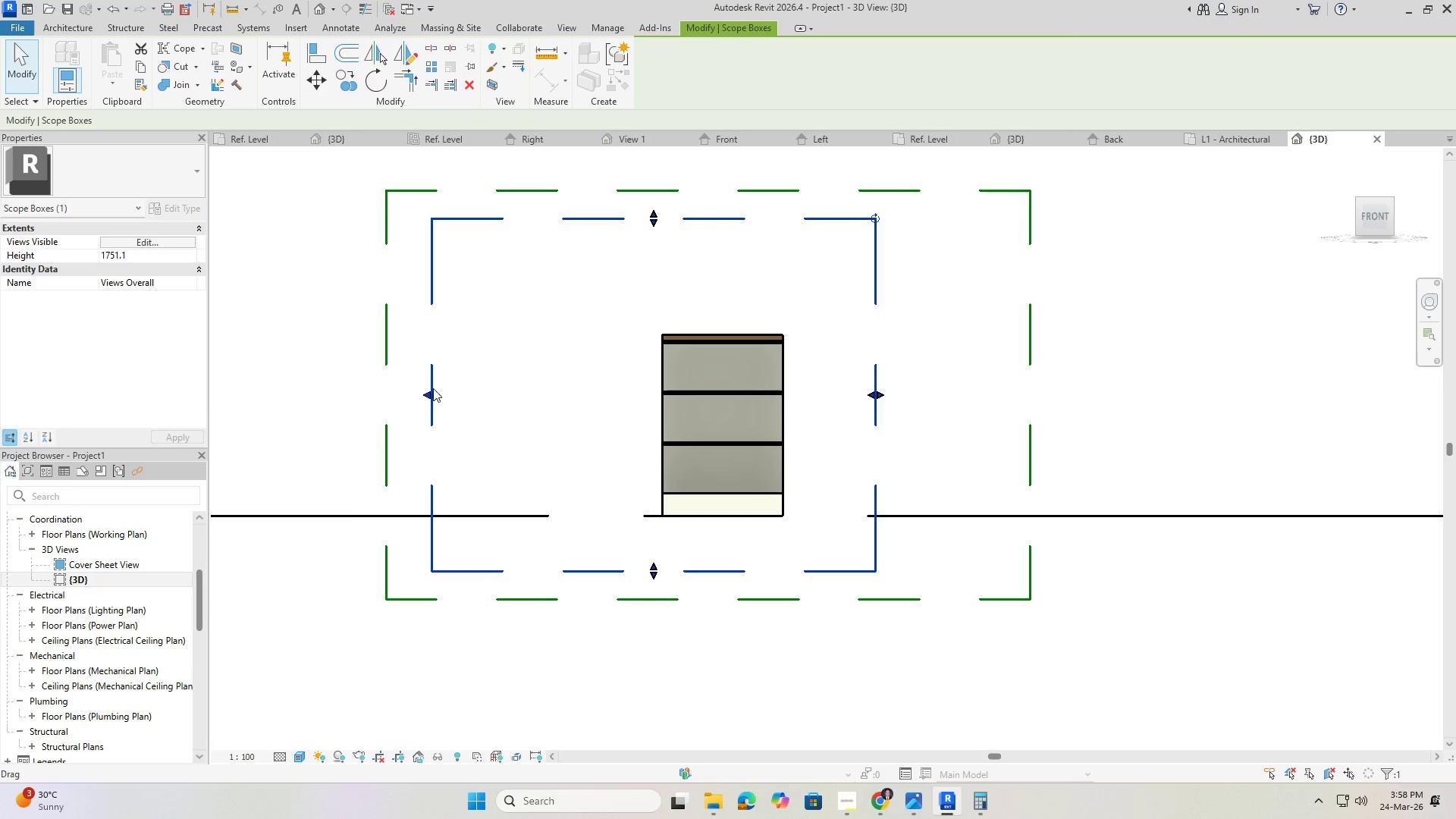 
left_click_drag(start_coordinate=[433, 389], to_coordinate=[595, 403])
 